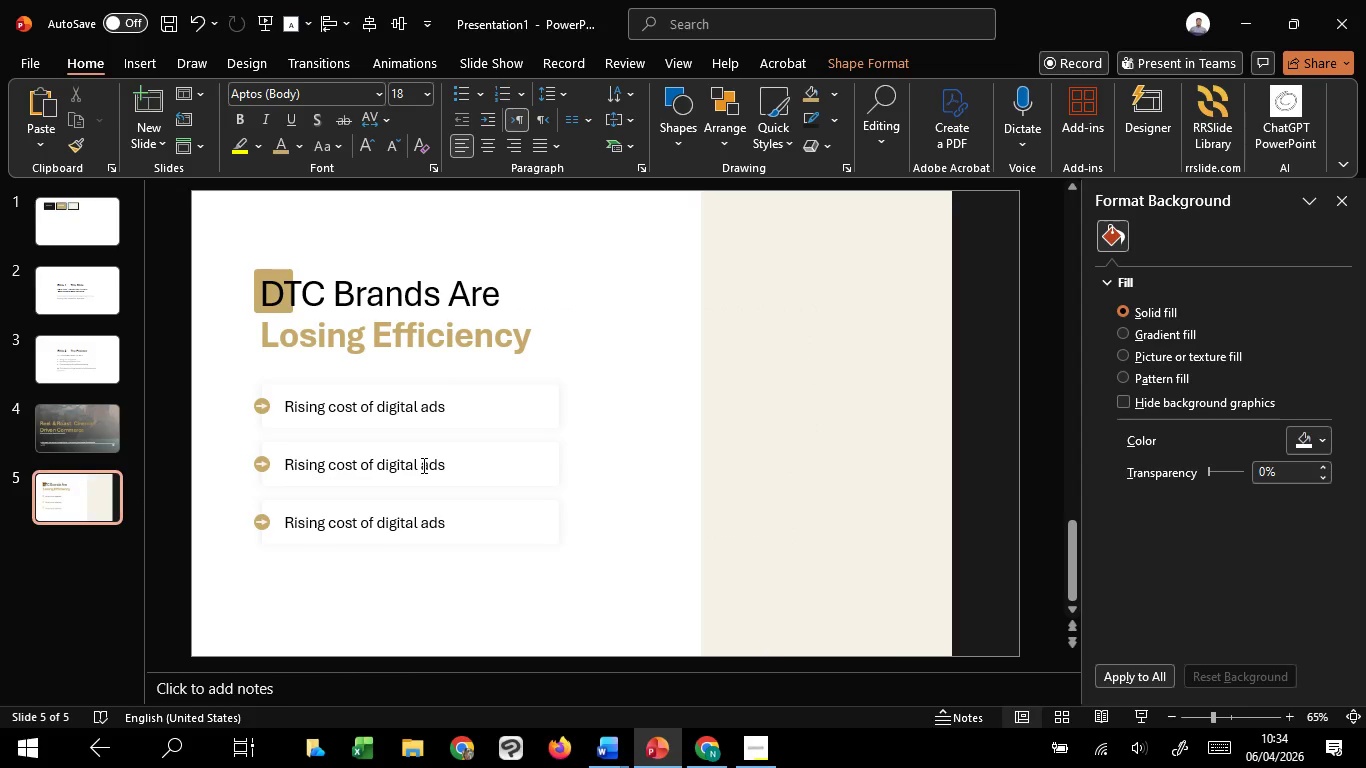 
key(Control+ControlLeft)
 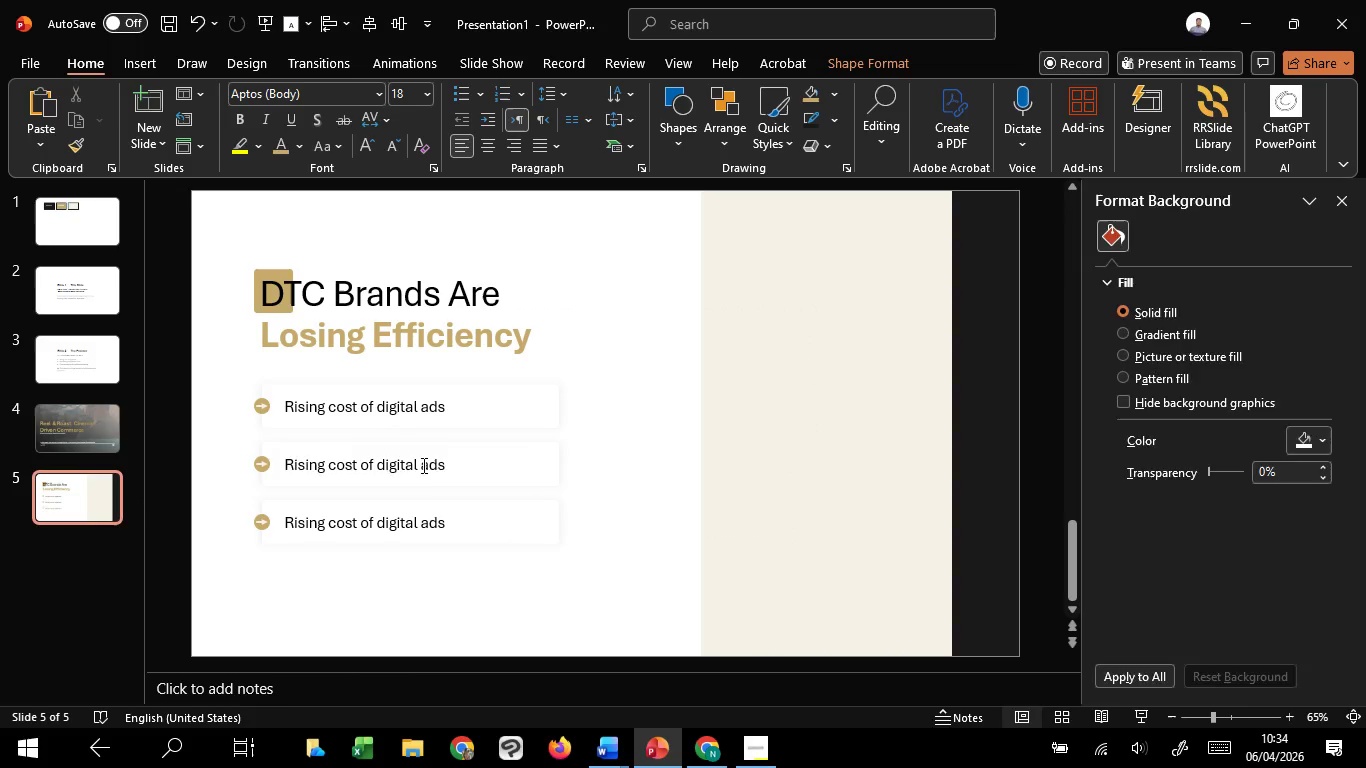 
key(Control+A)
 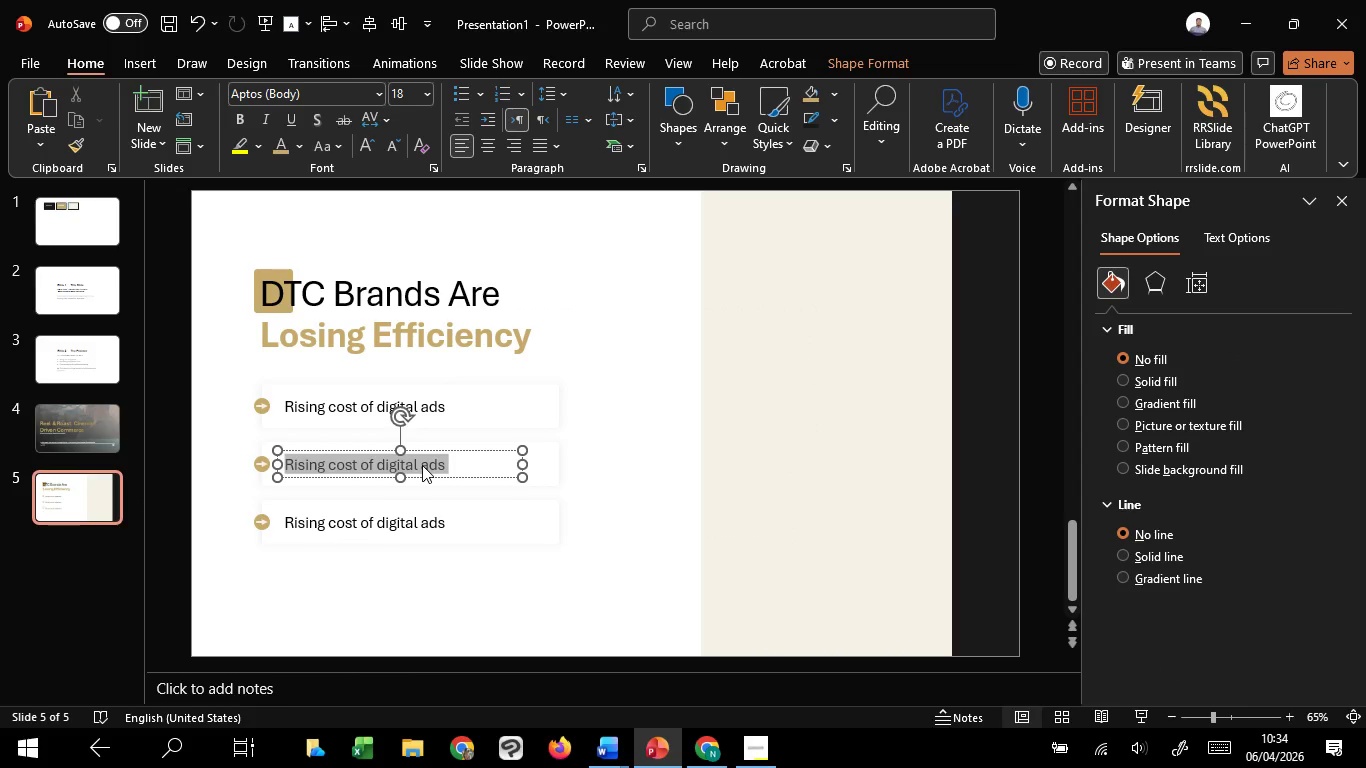 
right_click([422, 465])
 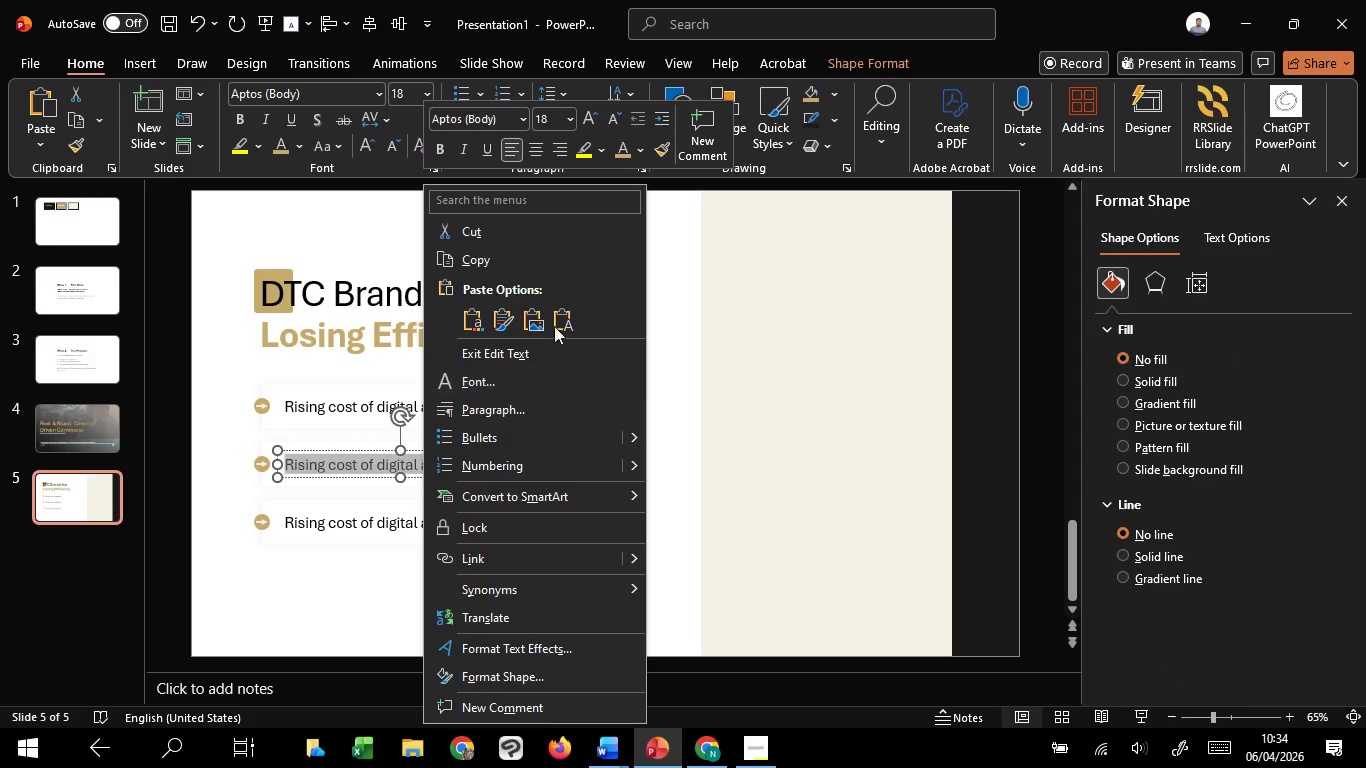 
left_click([558, 322])
 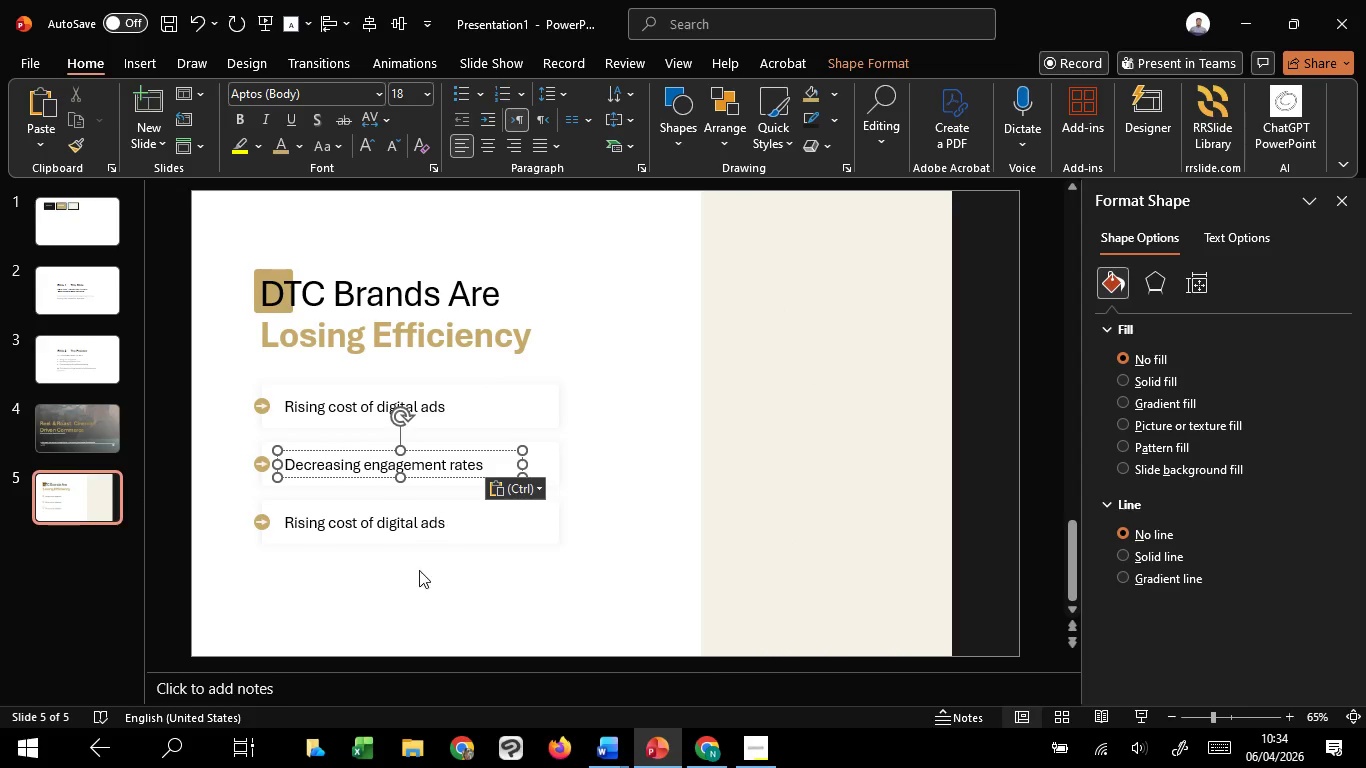 
left_click([418, 580])
 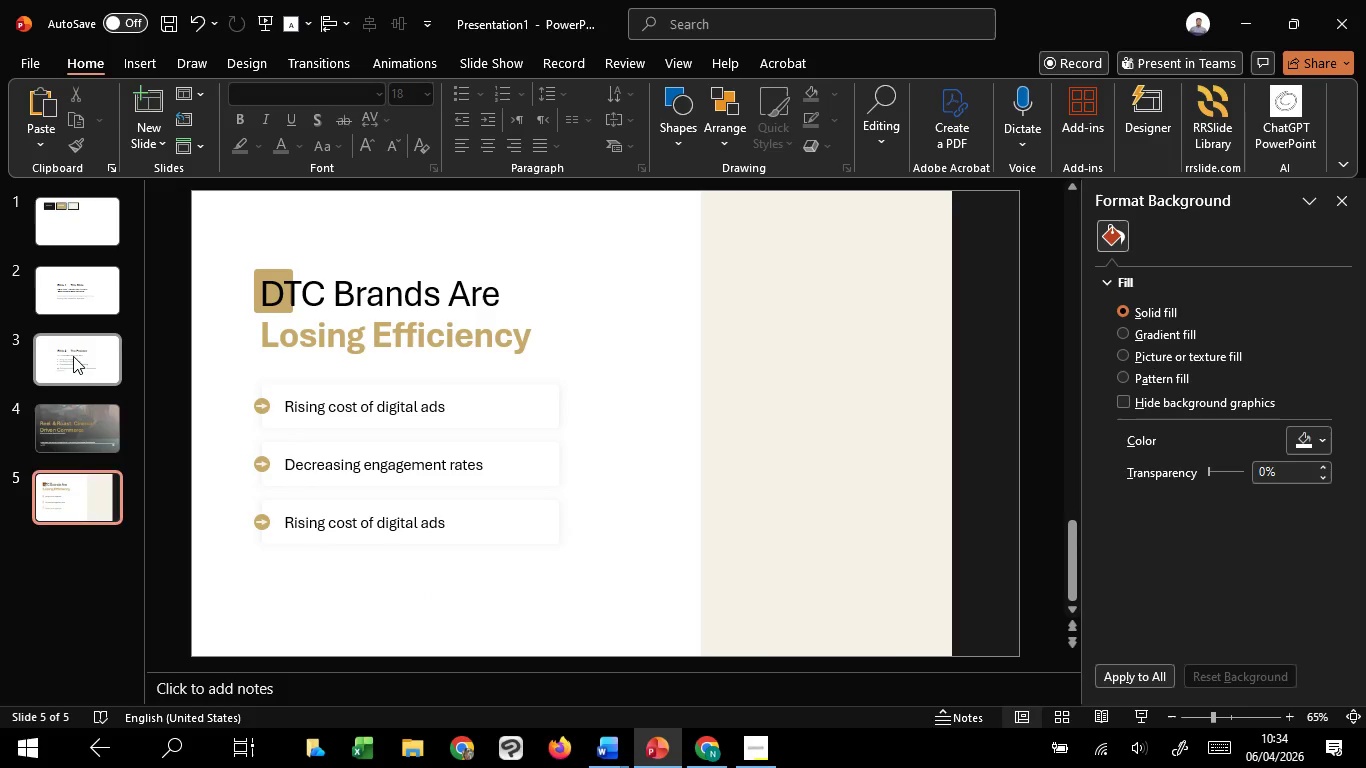 
left_click([73, 356])
 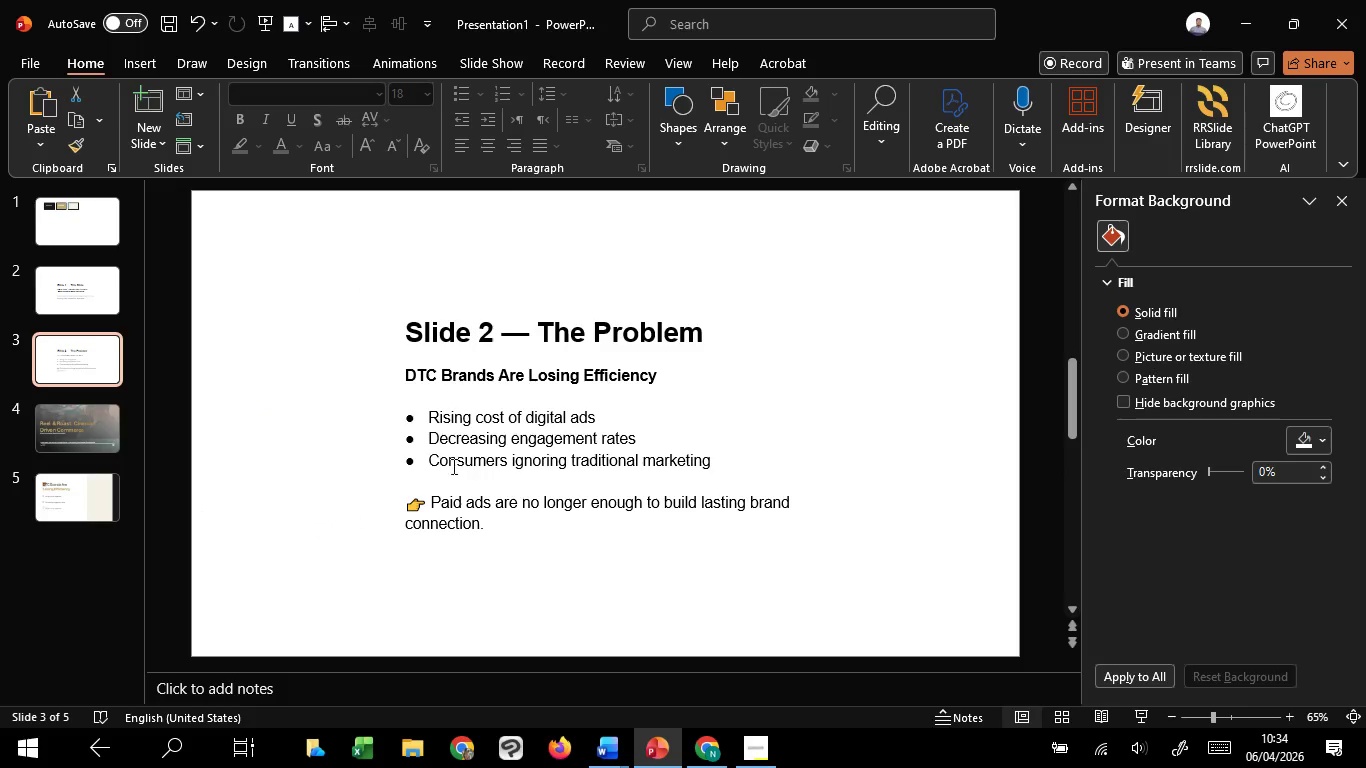 
left_click([438, 461])
 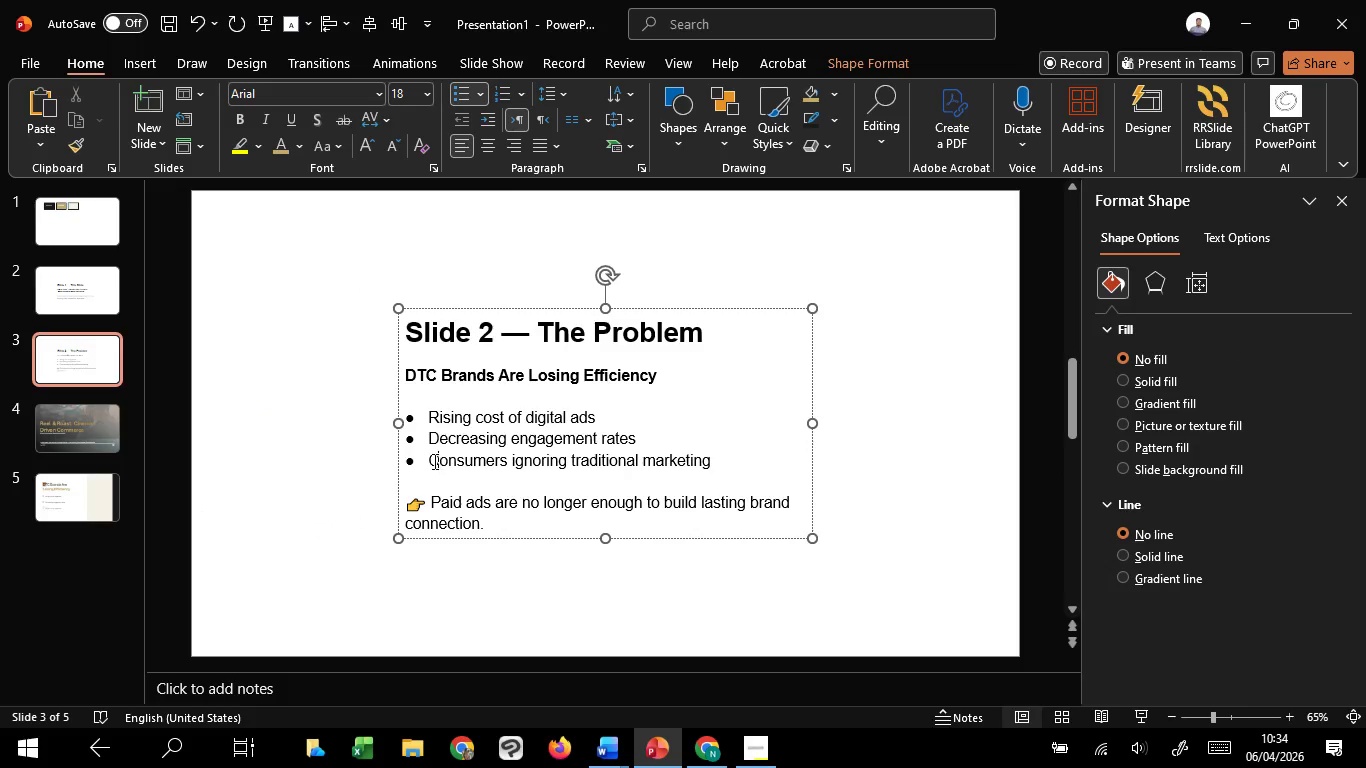 
left_click_drag(start_coordinate=[433, 461], to_coordinate=[791, 461])
 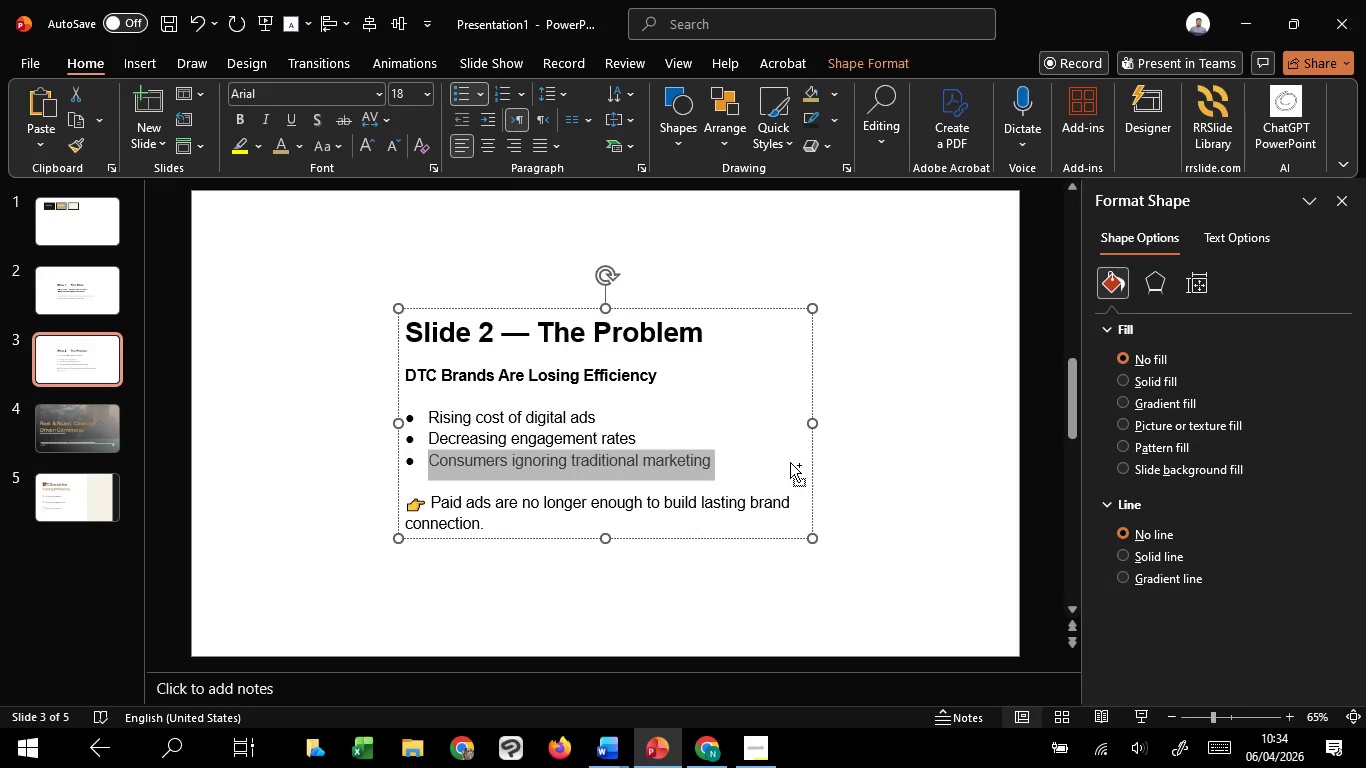 
key(Control+C)
 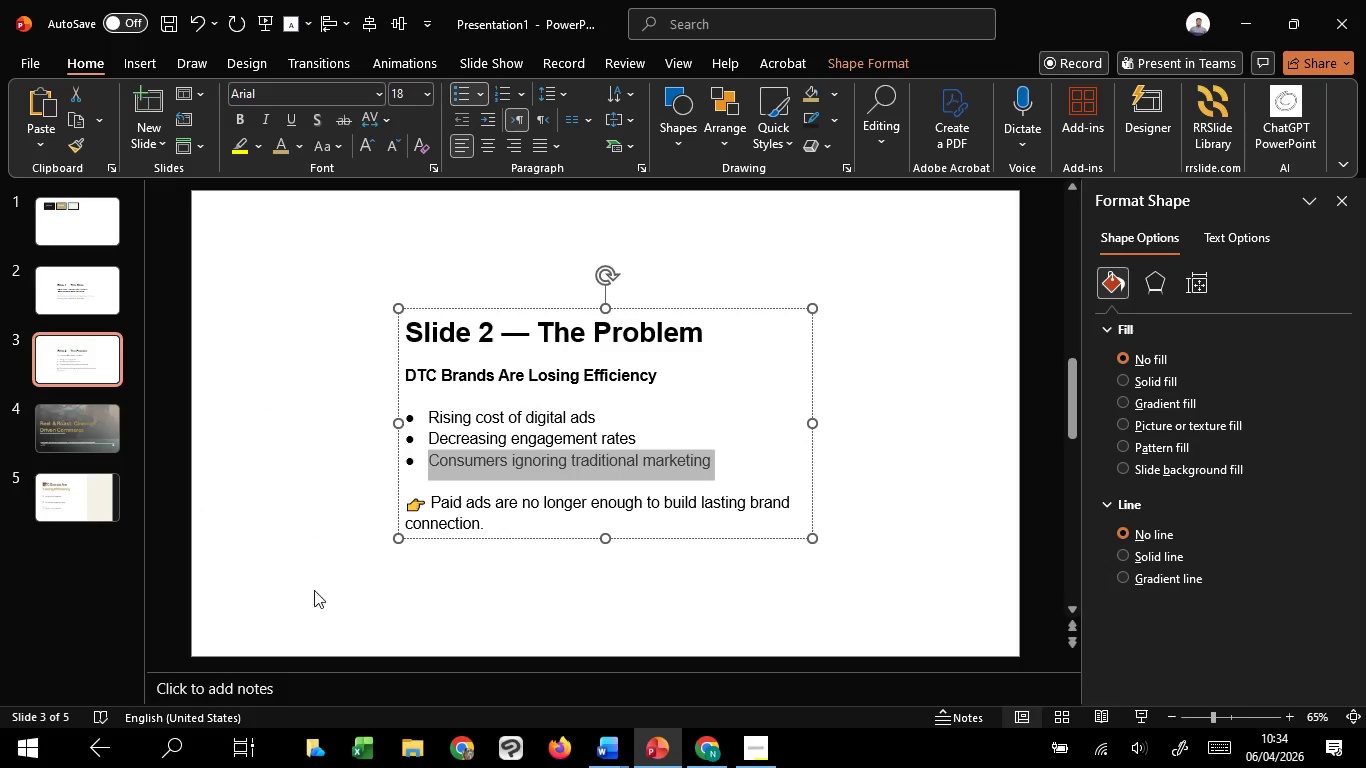 
key(Control+C)
 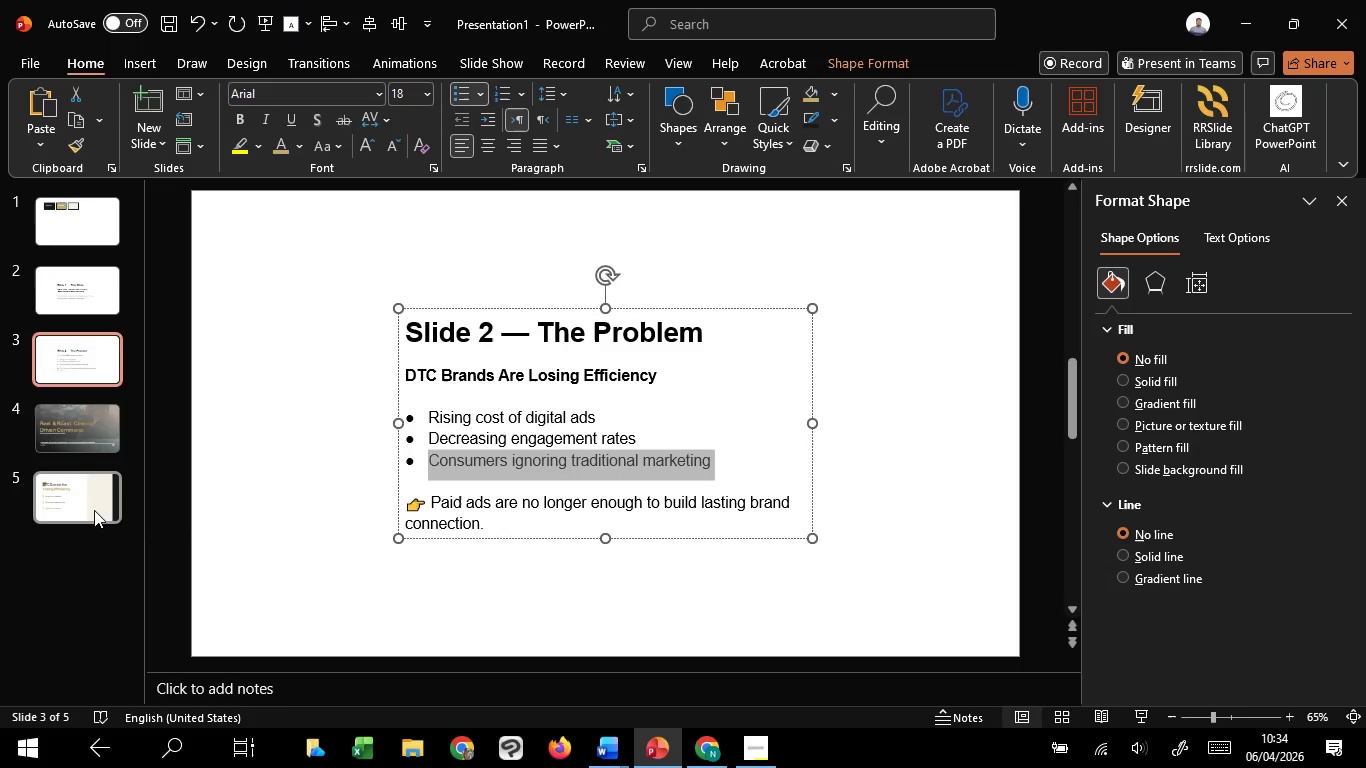 
left_click([94, 510])
 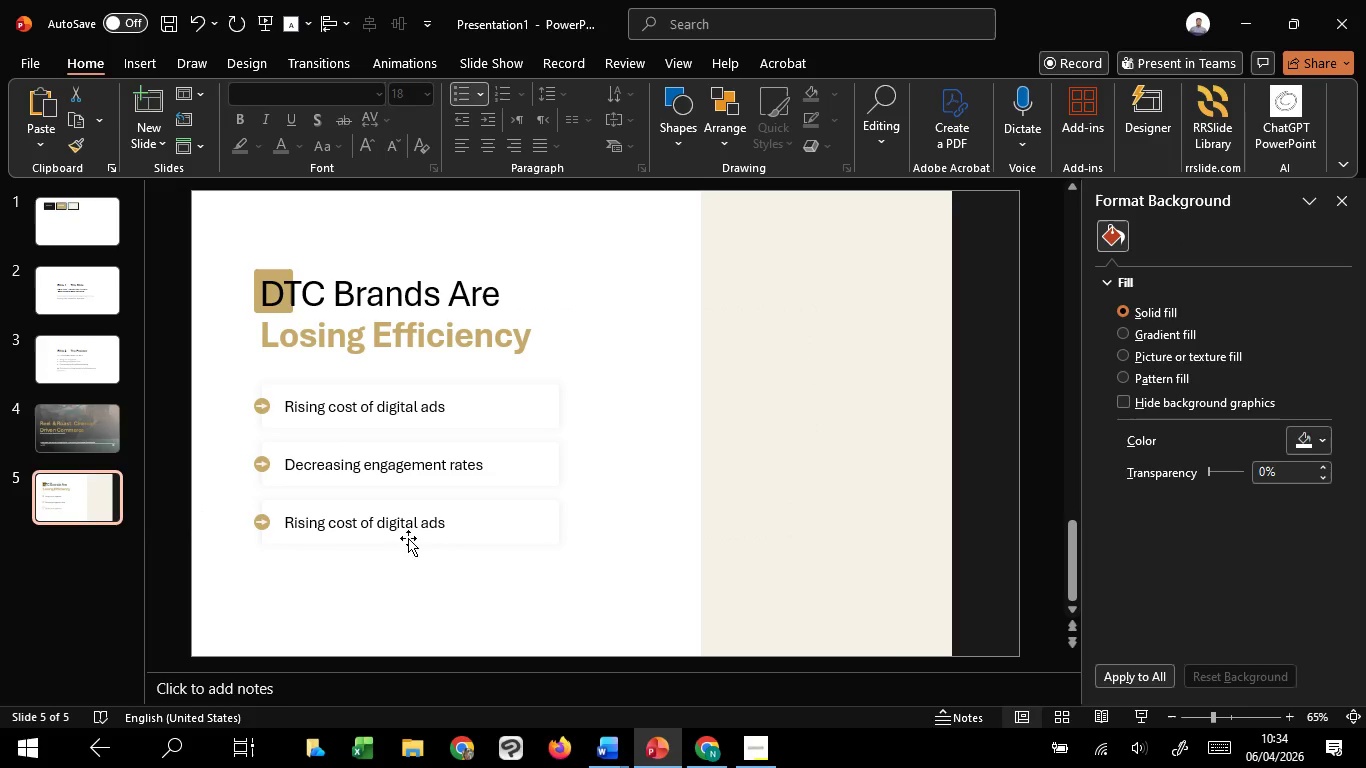 
left_click([396, 525])
 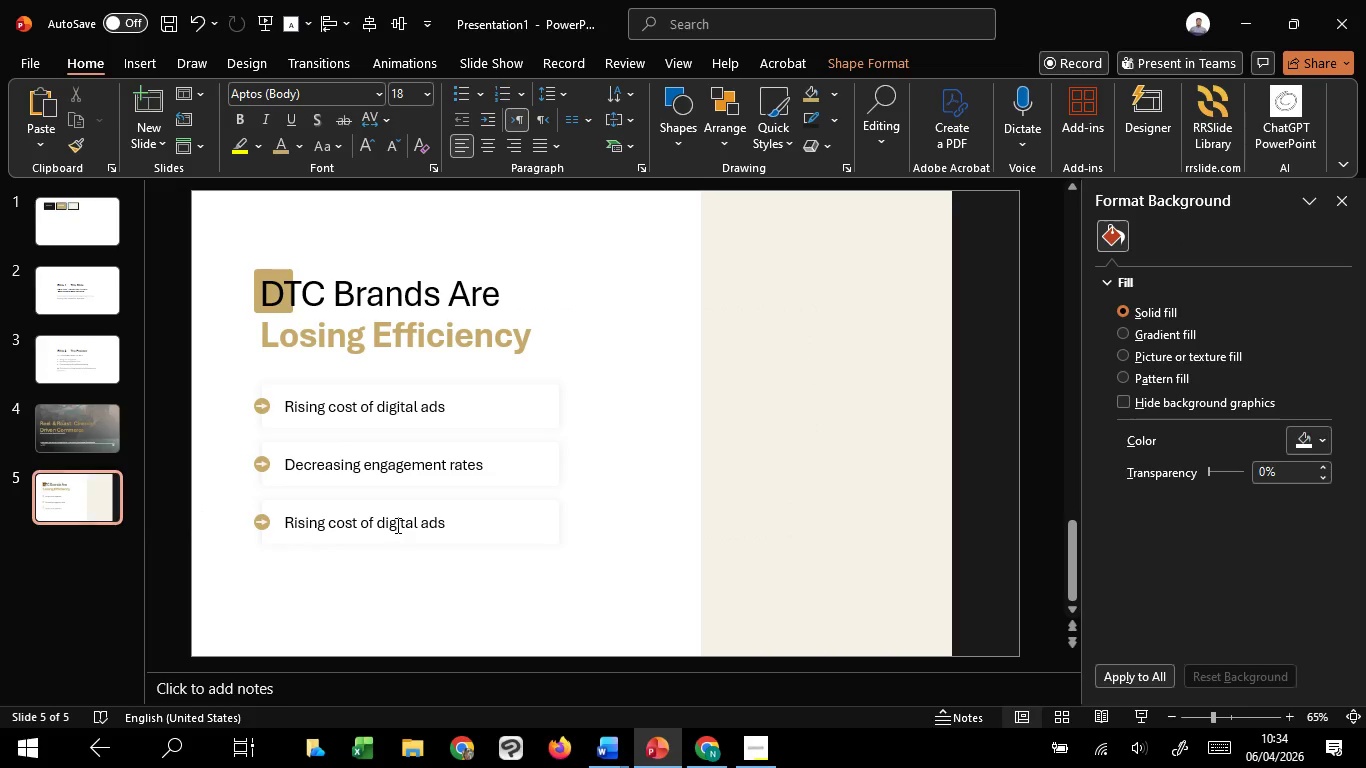 
key(Control+A)
 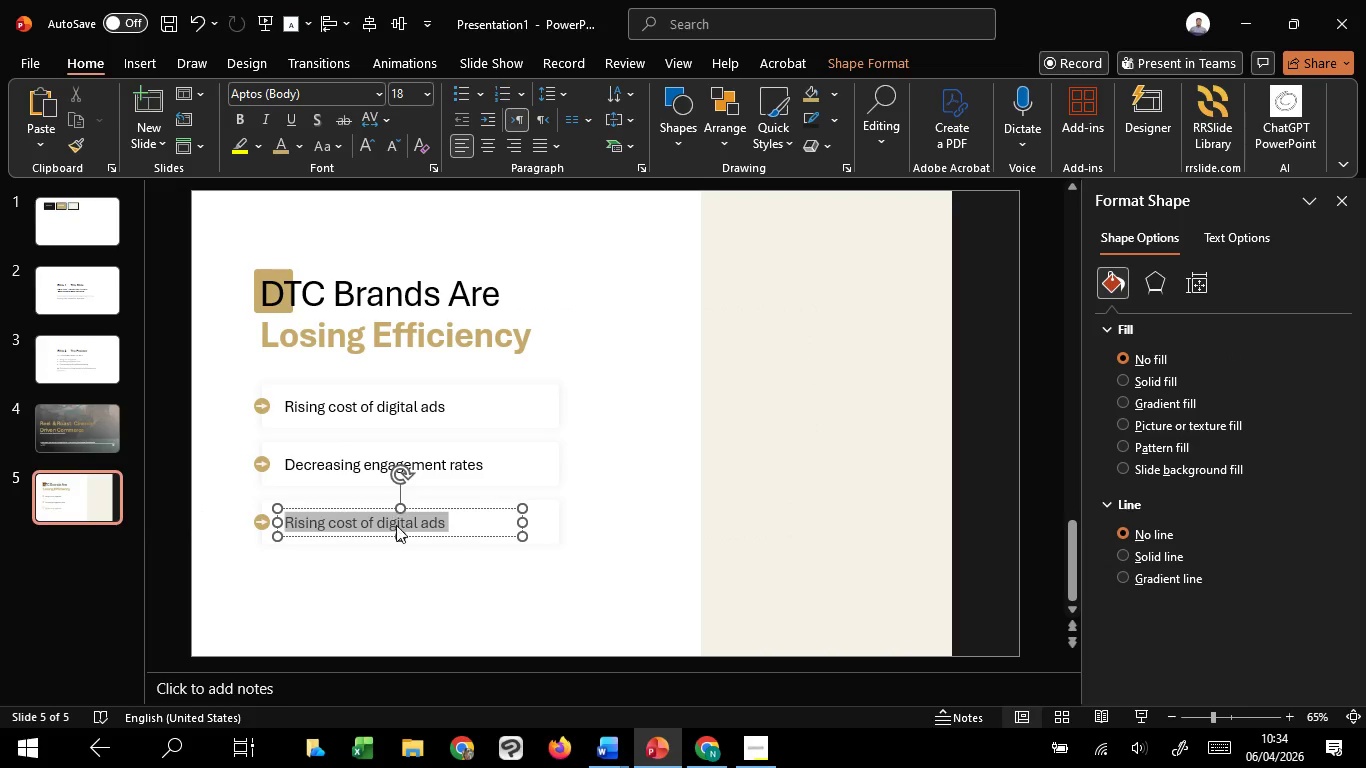 
right_click([396, 525])
 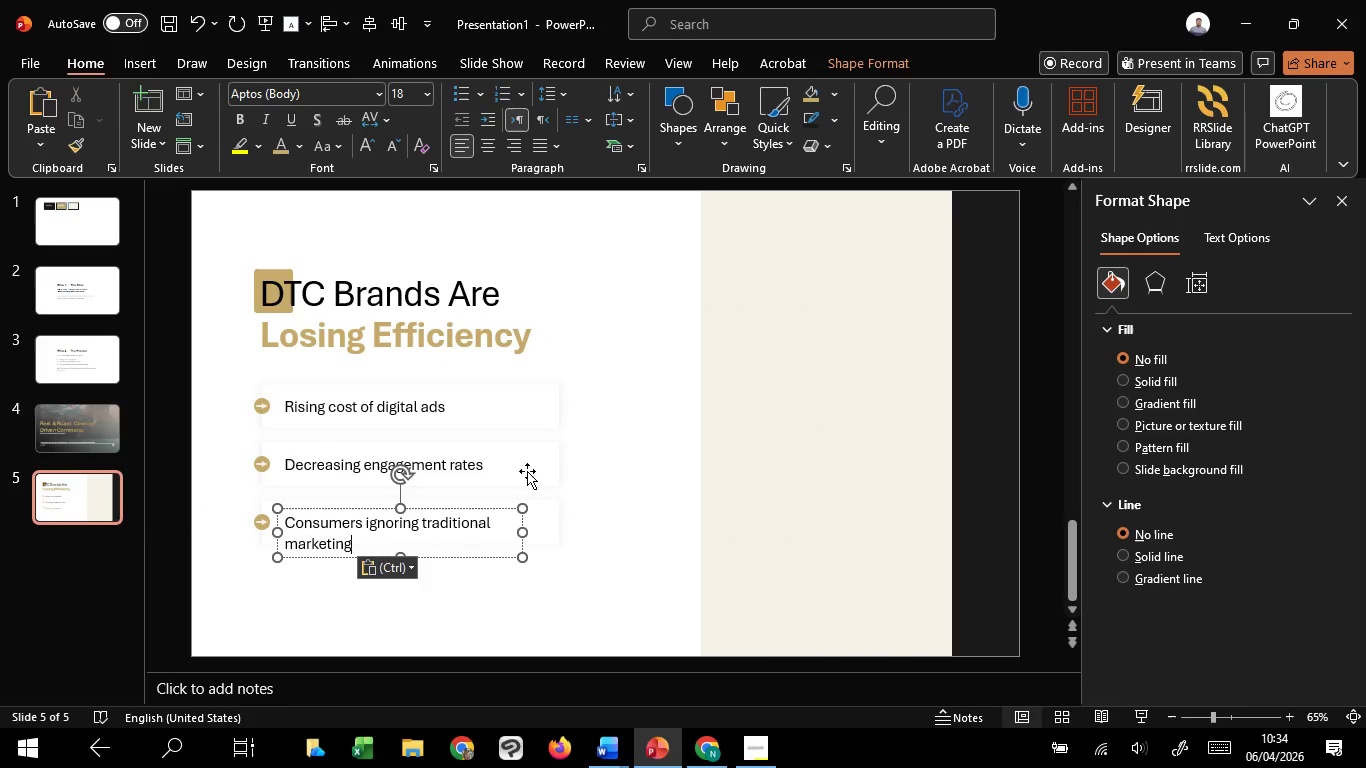 
left_click([522, 639])
 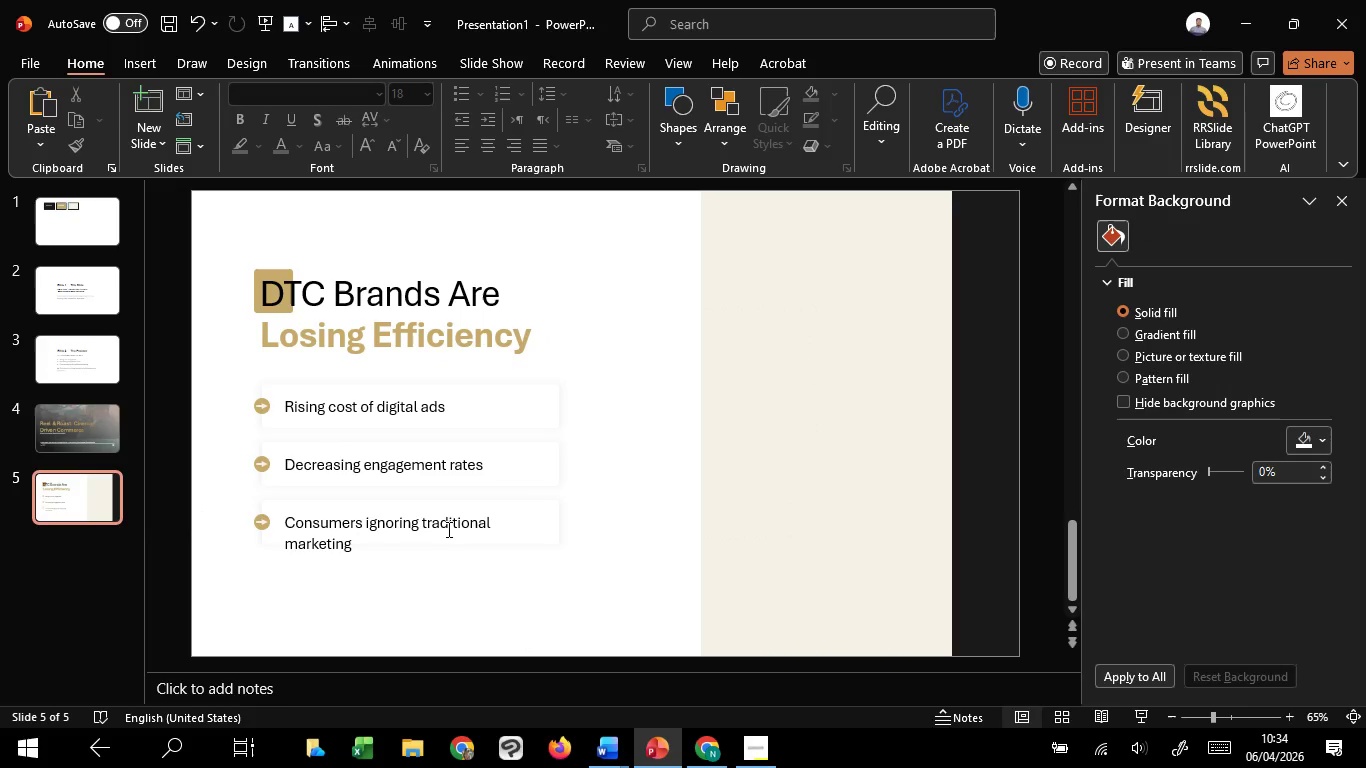 
left_click([446, 528])
 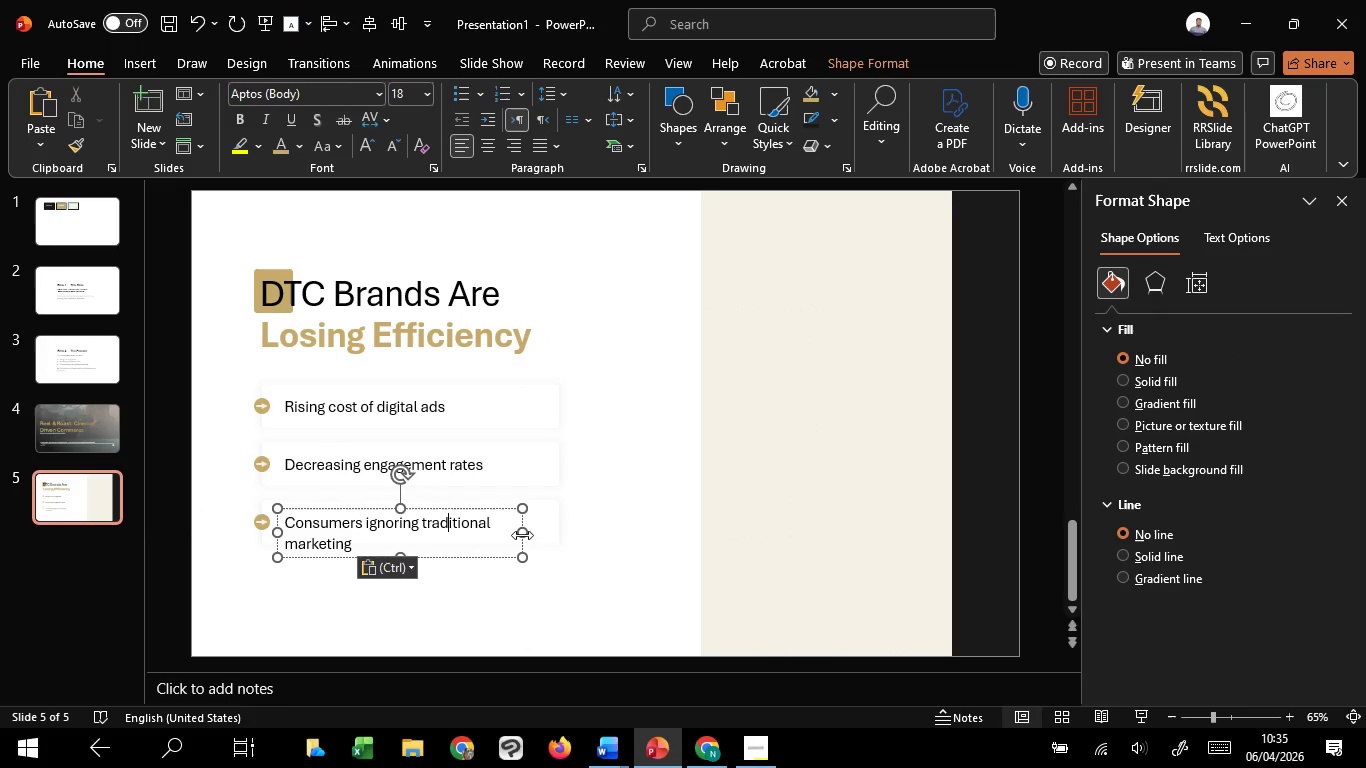 
left_click_drag(start_coordinate=[522, 535], to_coordinate=[605, 540])
 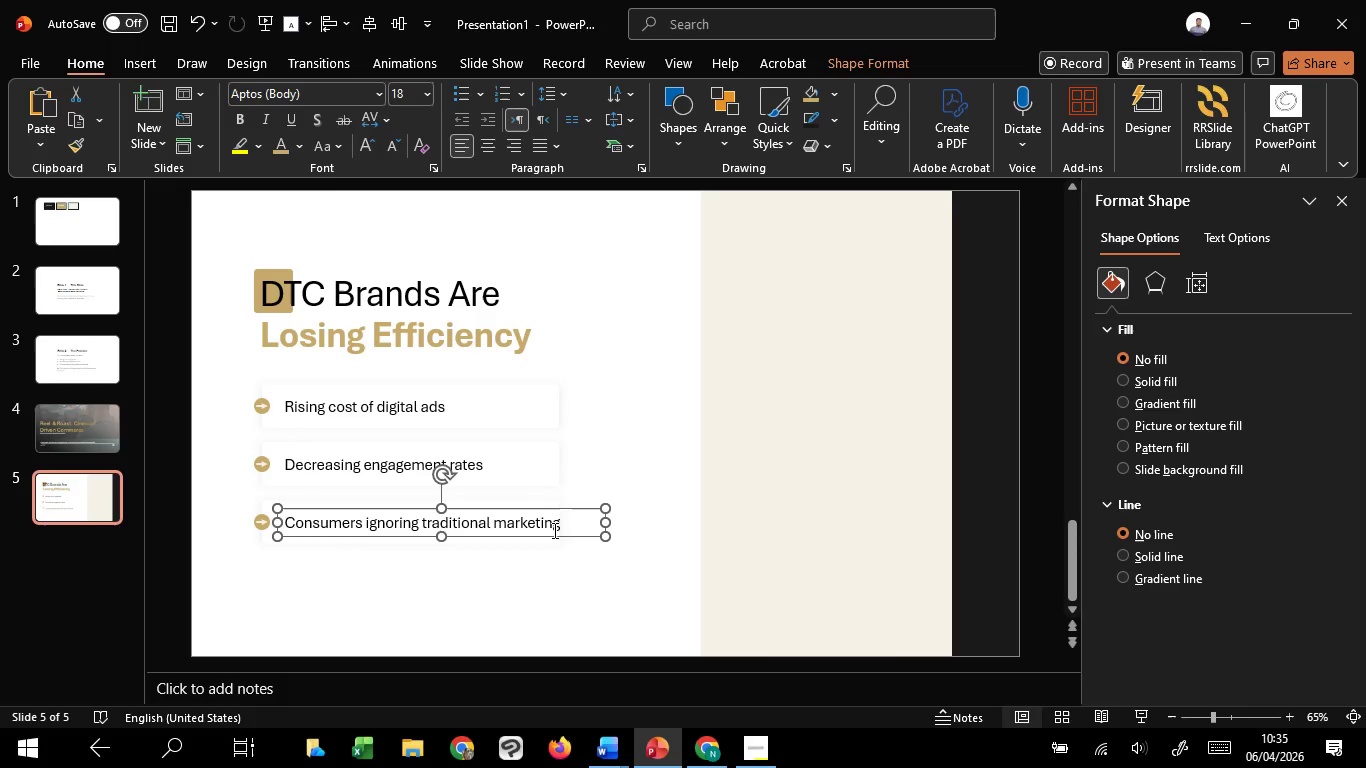 
left_click([553, 530])
 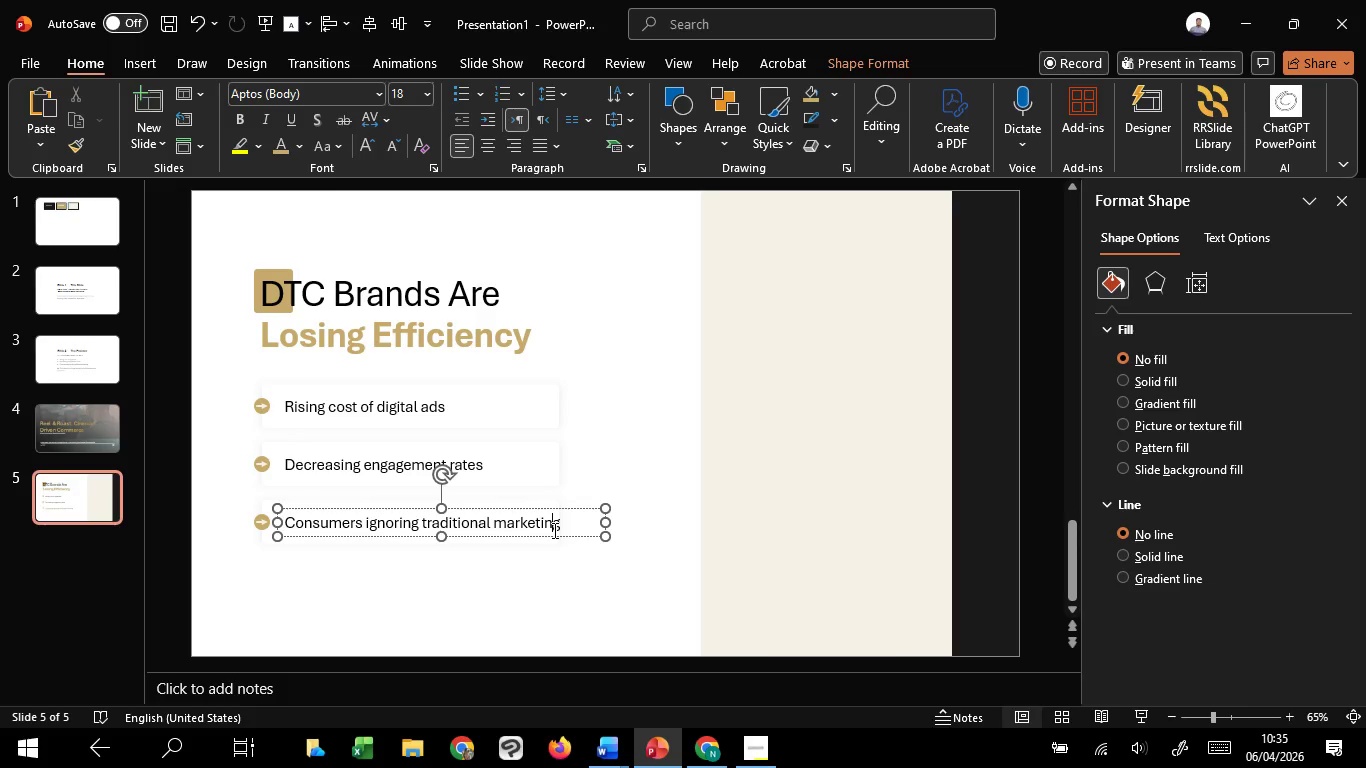 
key(Control+A)
 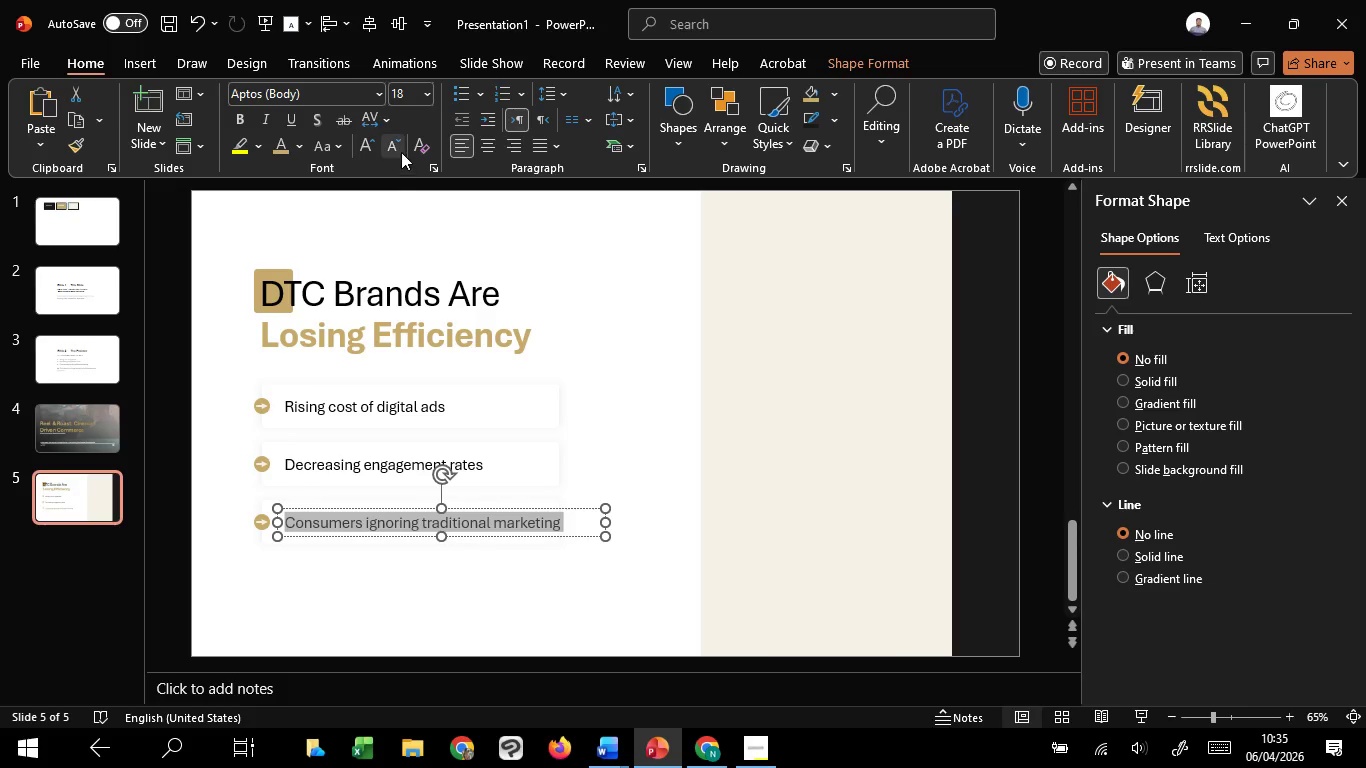 
left_click([399, 148])
 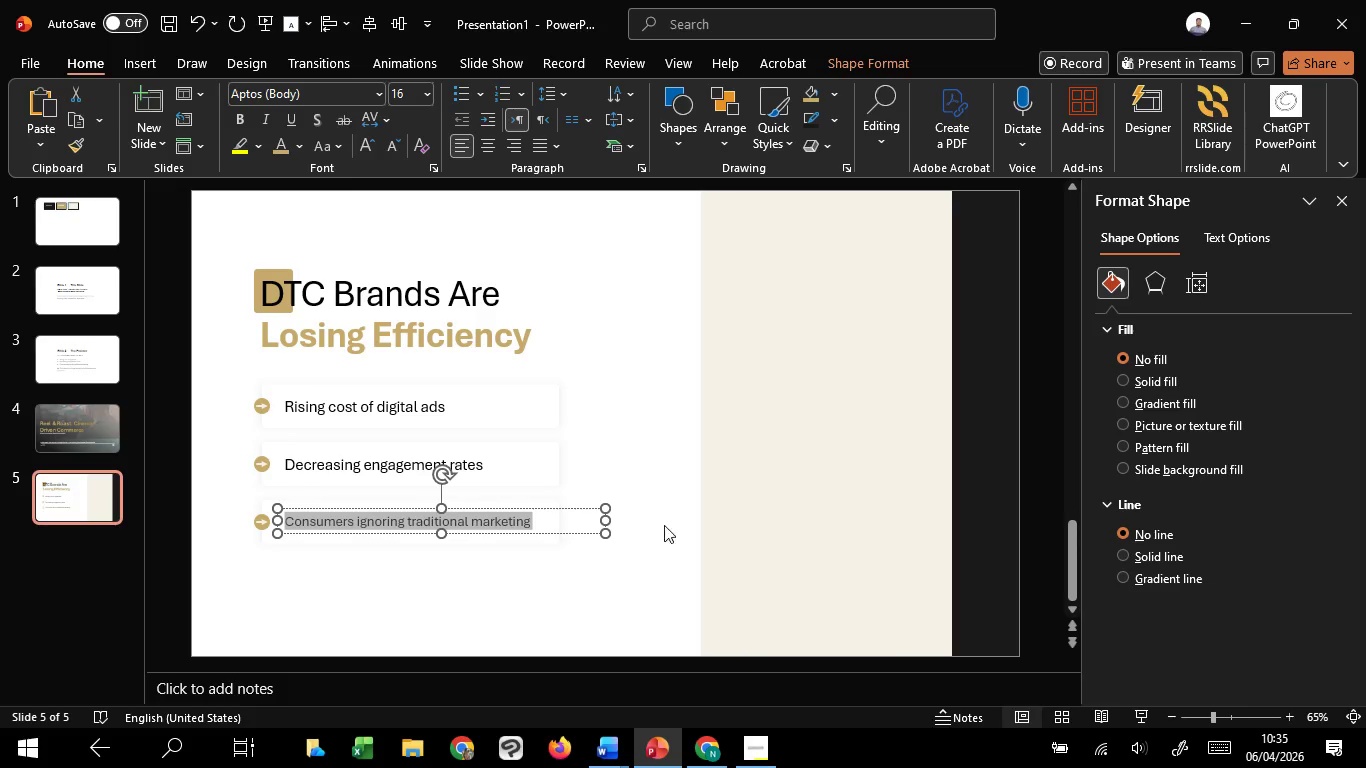 
left_click([664, 566])
 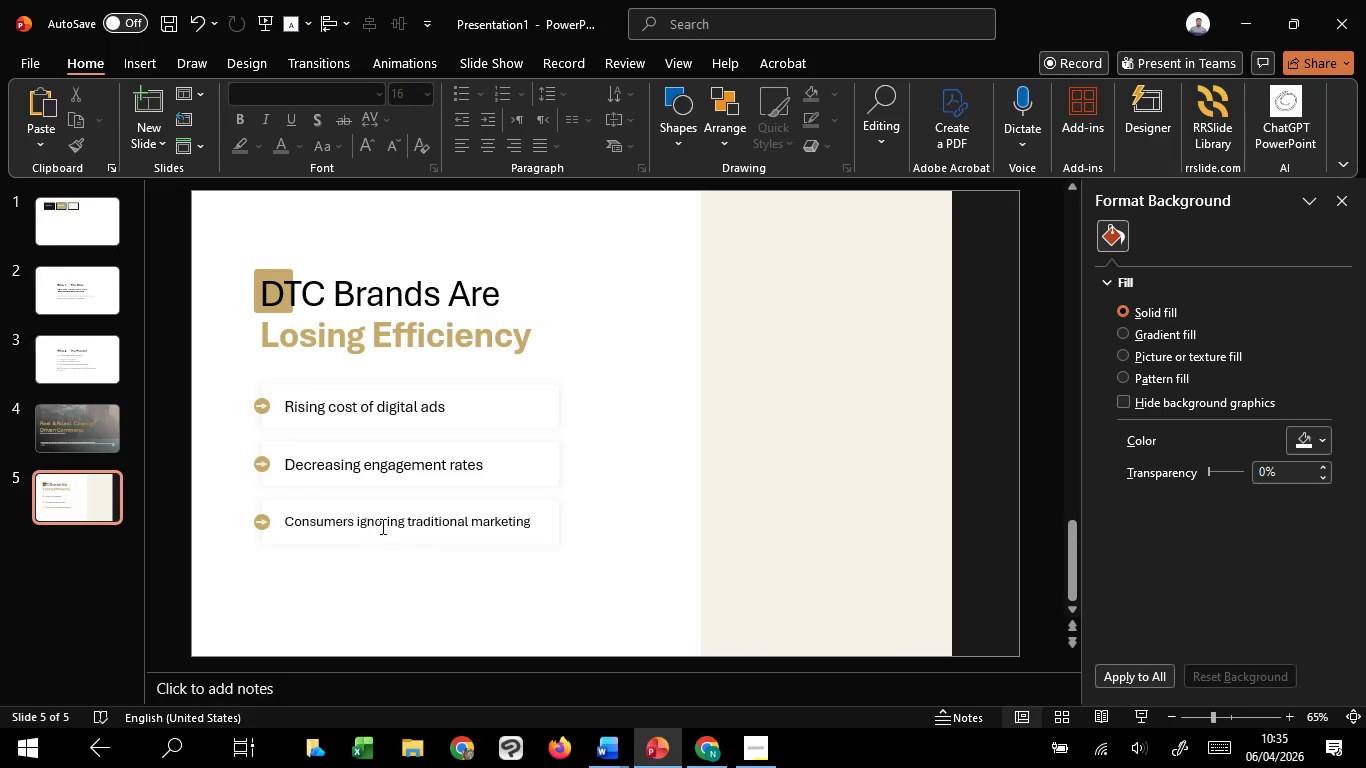 
left_click([381, 526])
 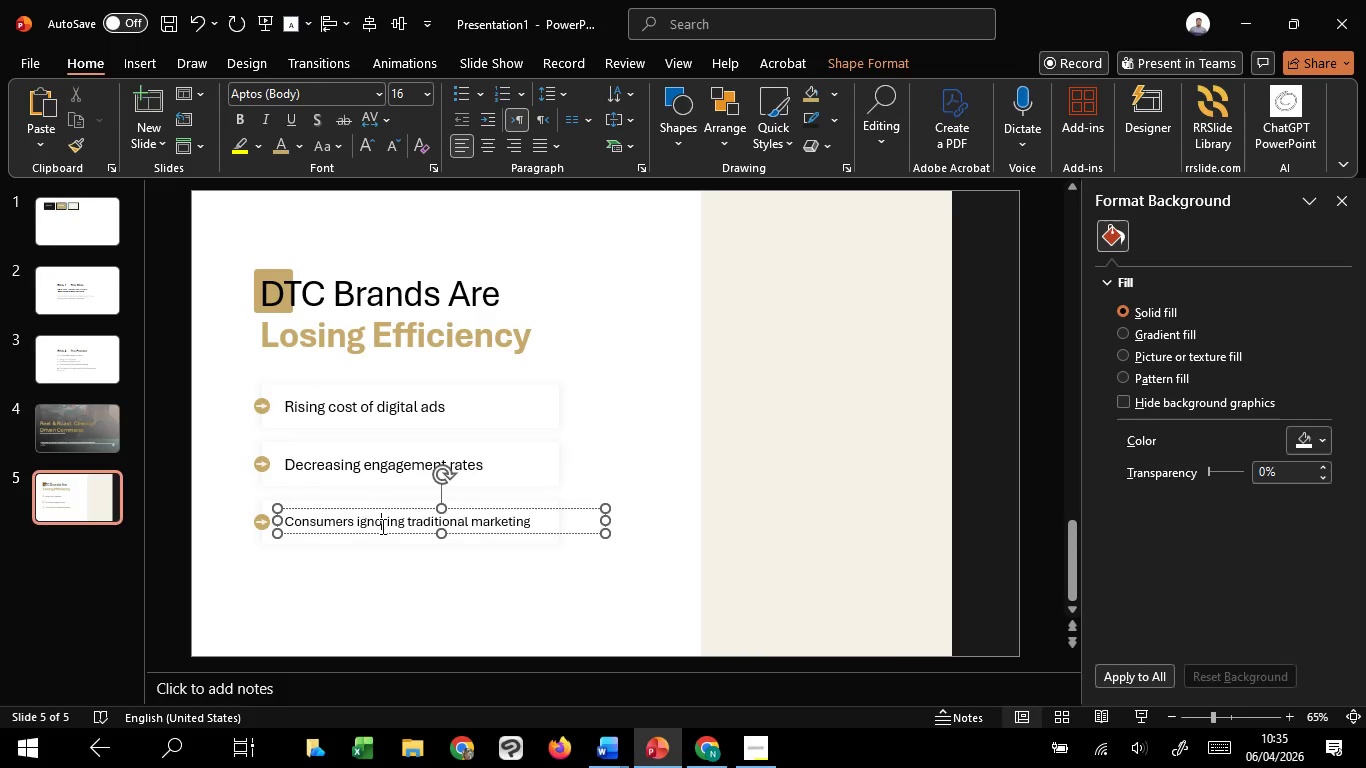 
key(Control+A)
 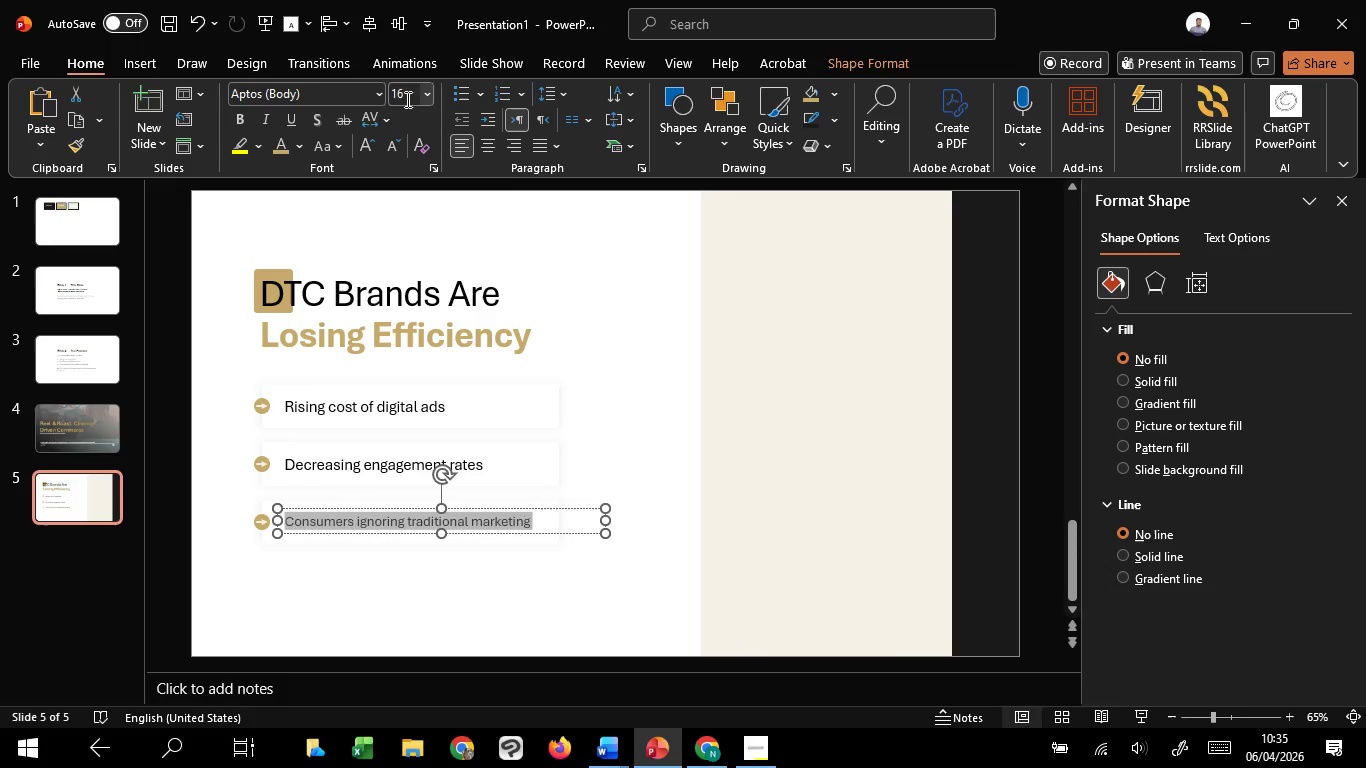 
left_click([406, 99])
 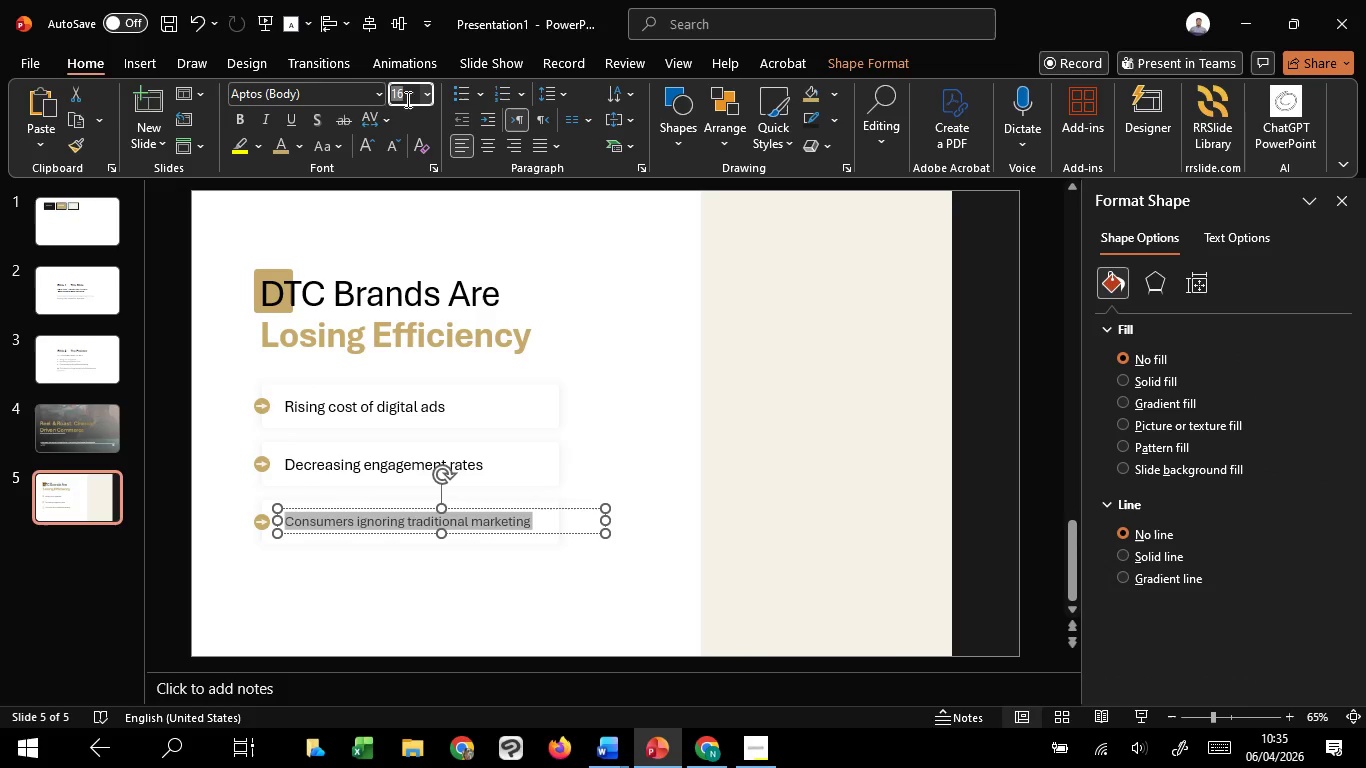 
left_click([406, 99])
 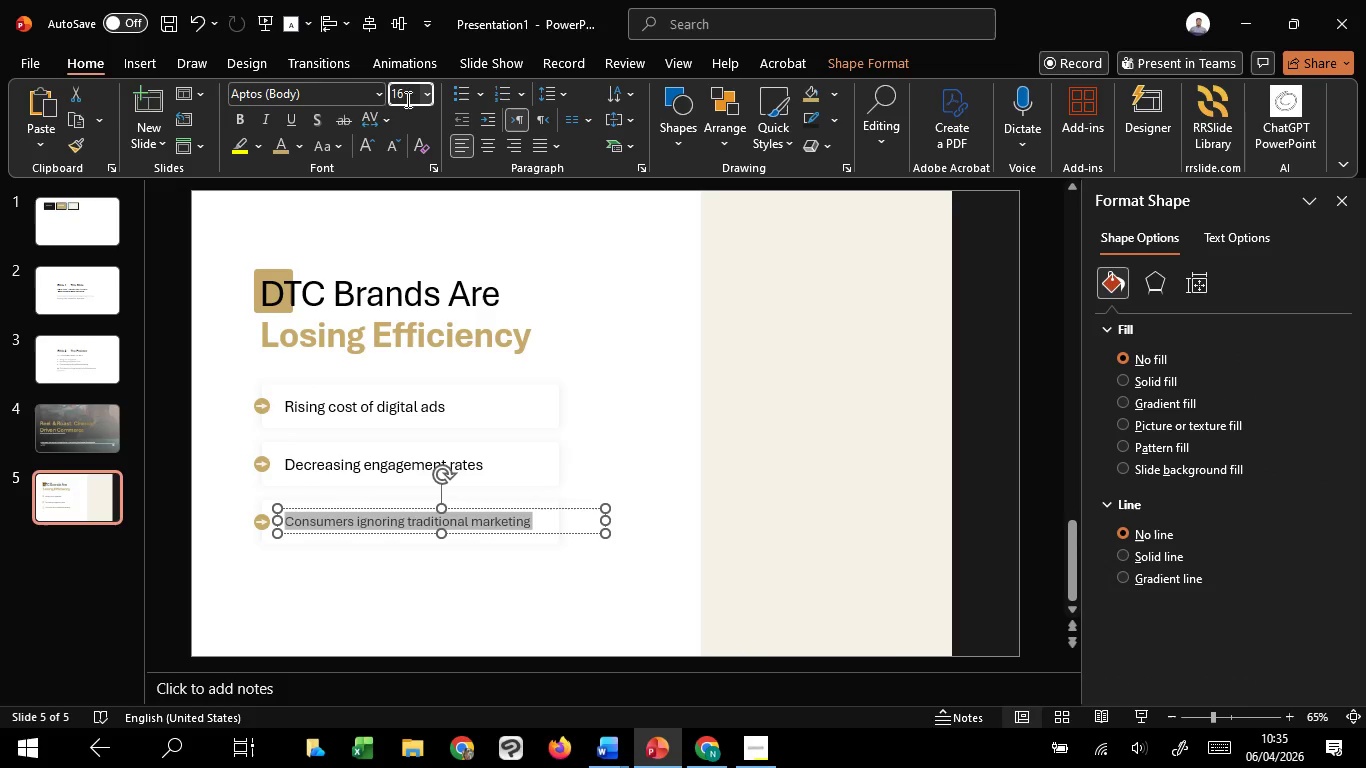 
key(Backspace)
 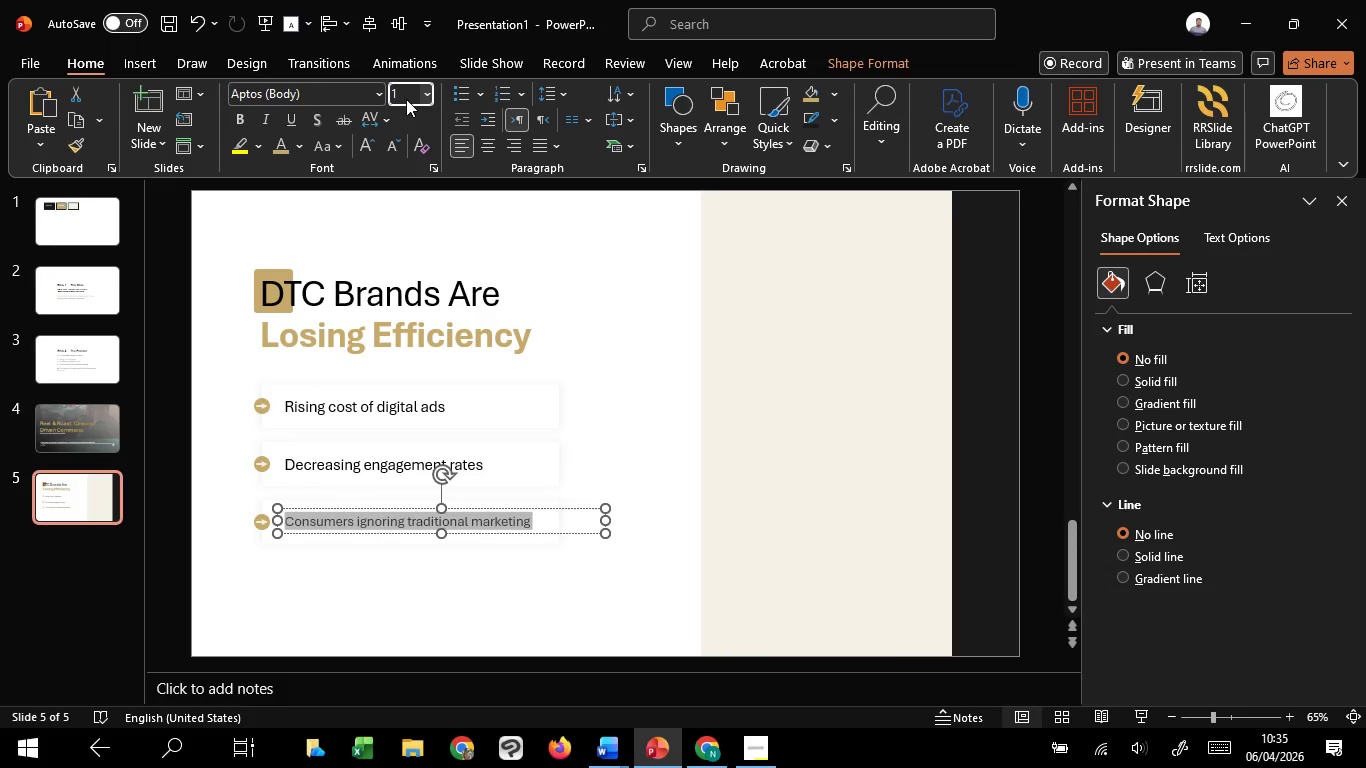 
key(7)
 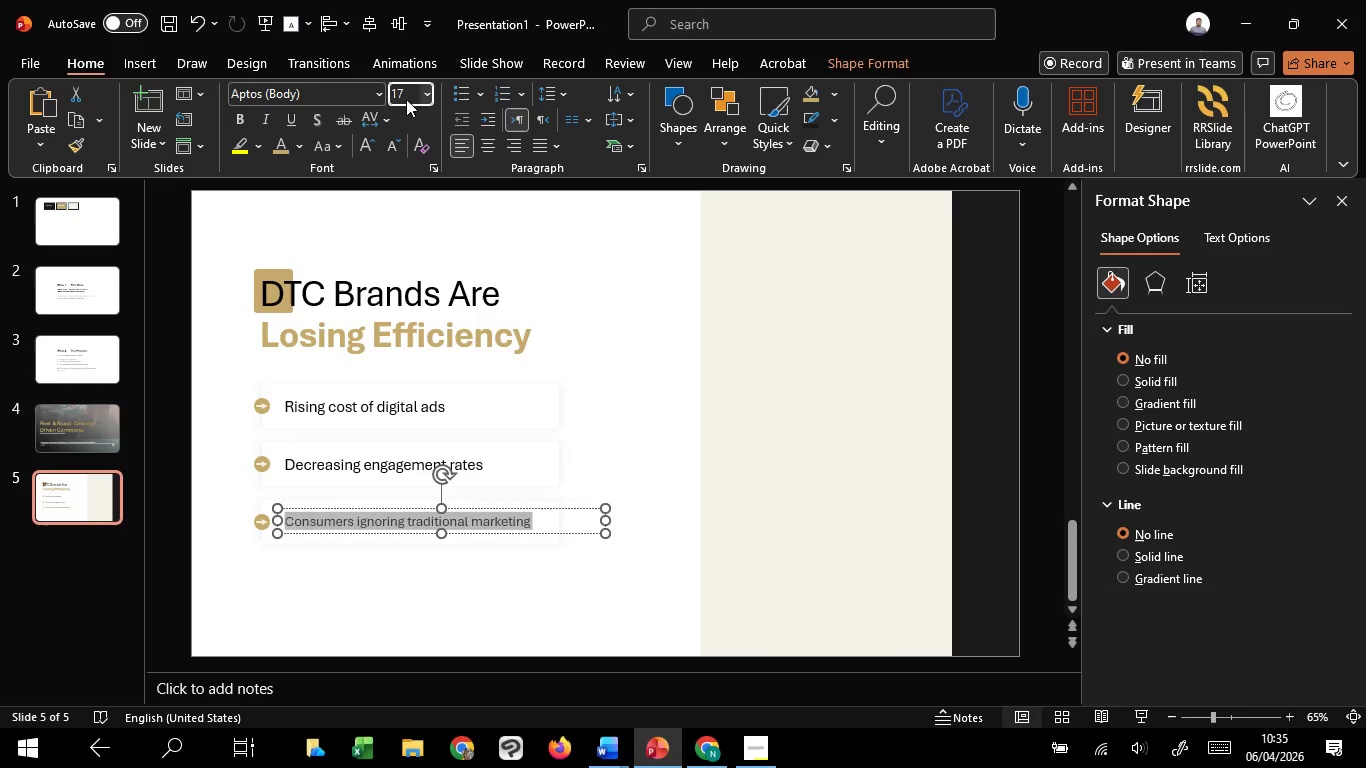 
key(Enter)
 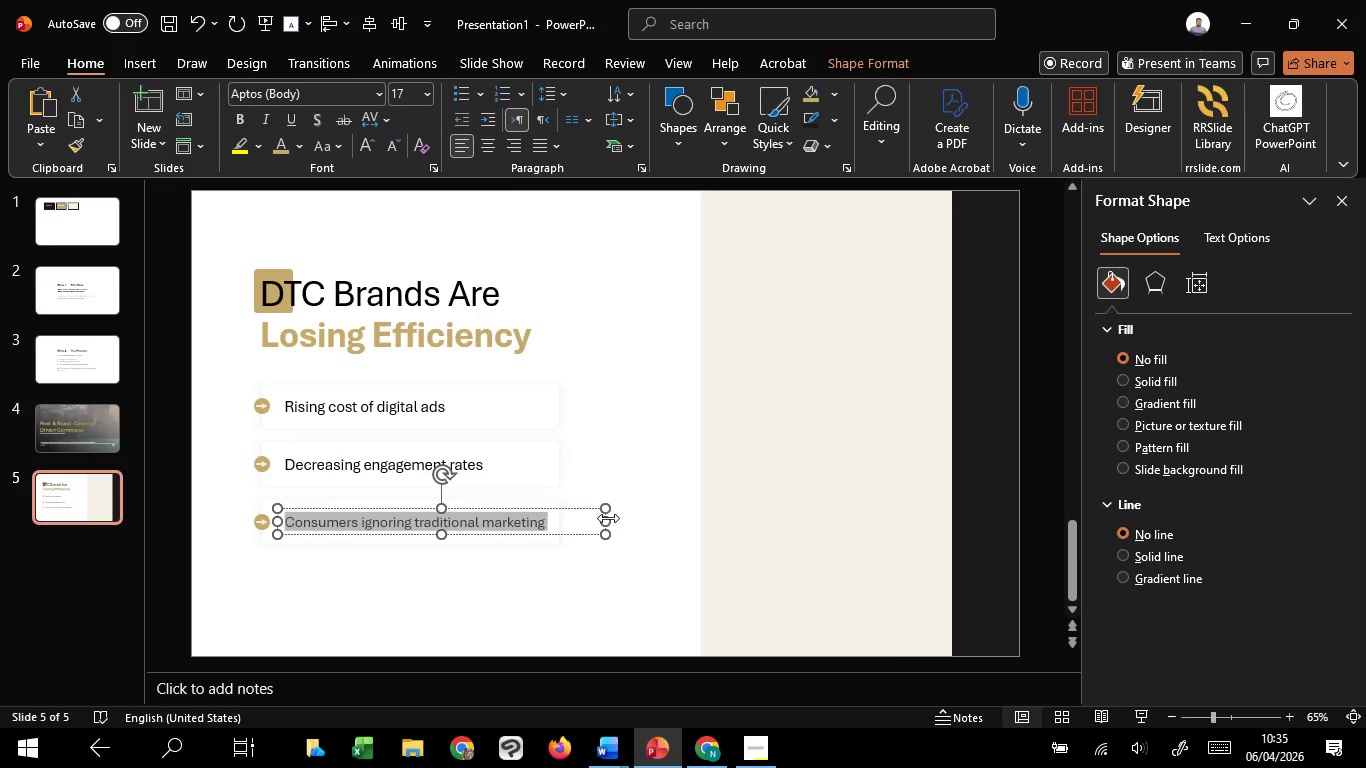 
left_click_drag(start_coordinate=[607, 518], to_coordinate=[556, 512])
 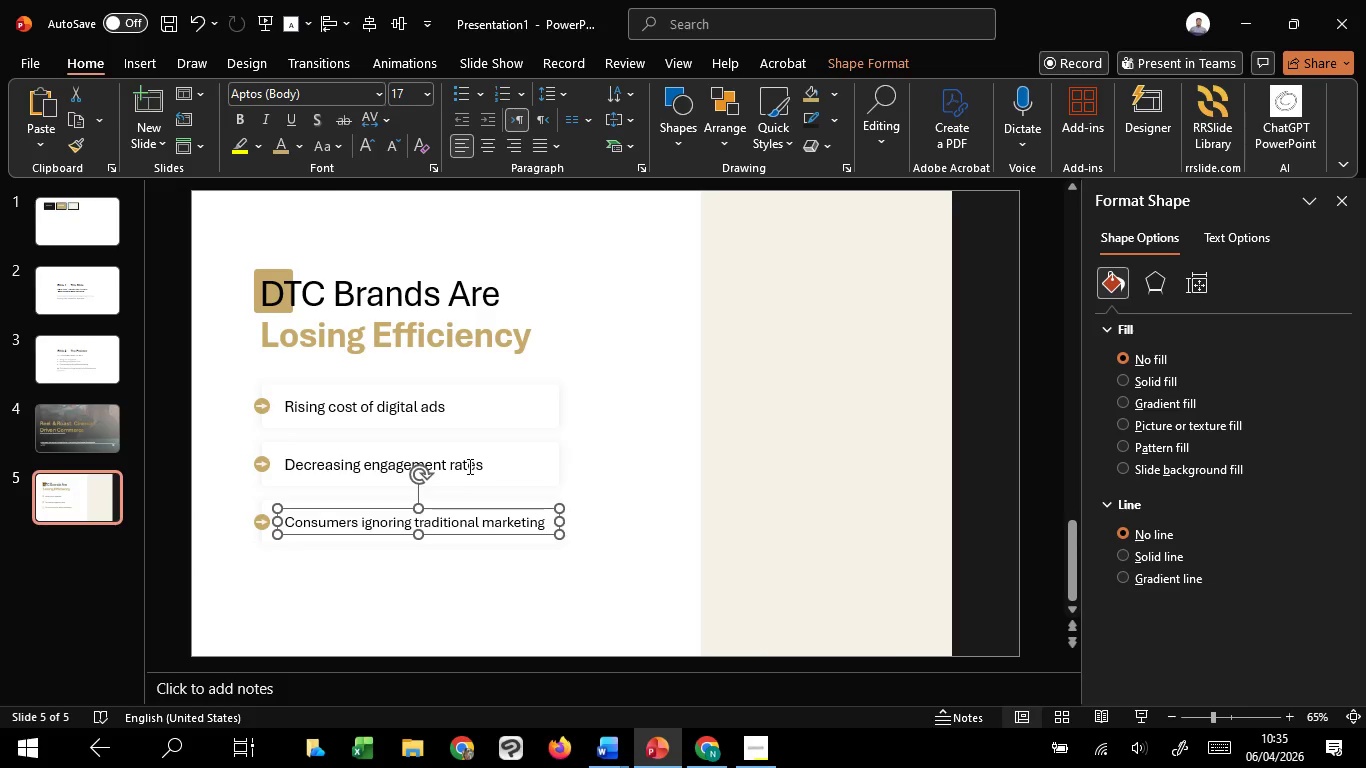 
left_click([468, 466])
 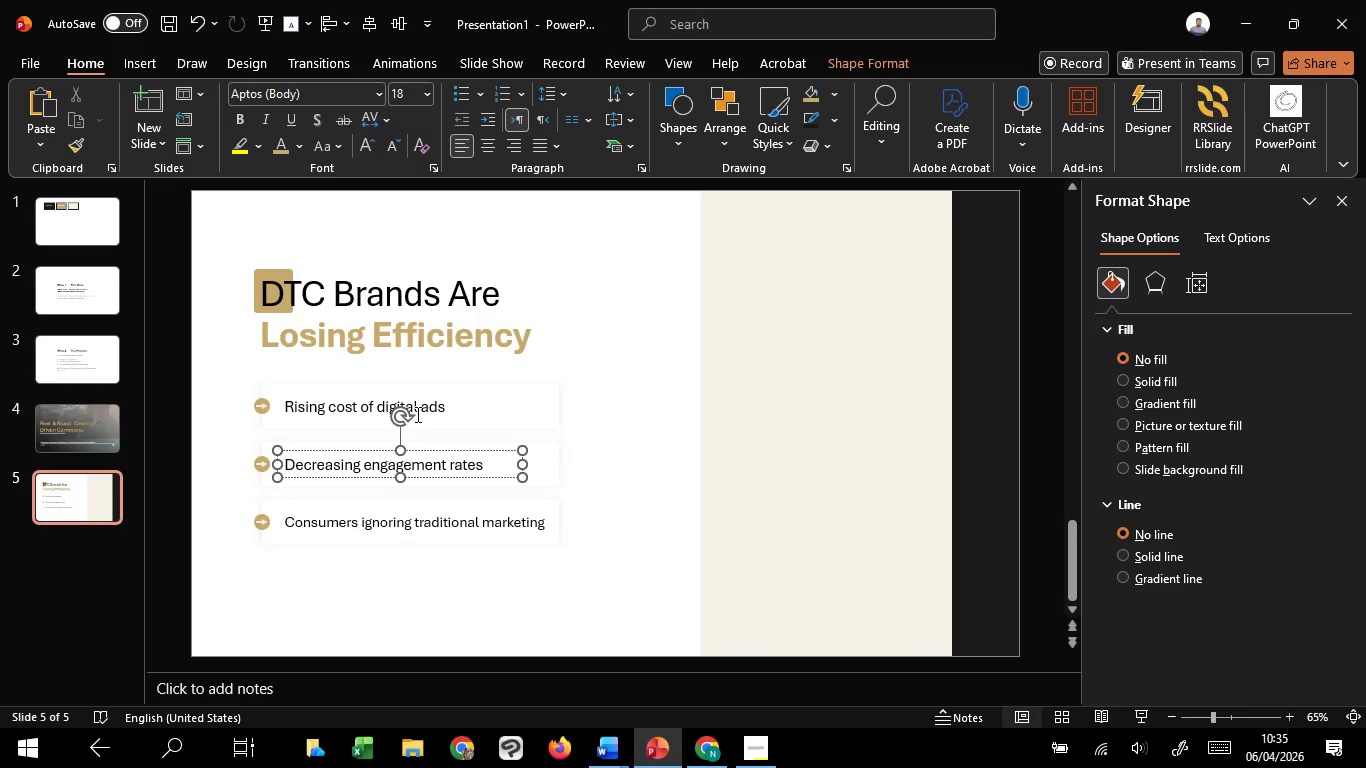 
left_click([416, 414])
 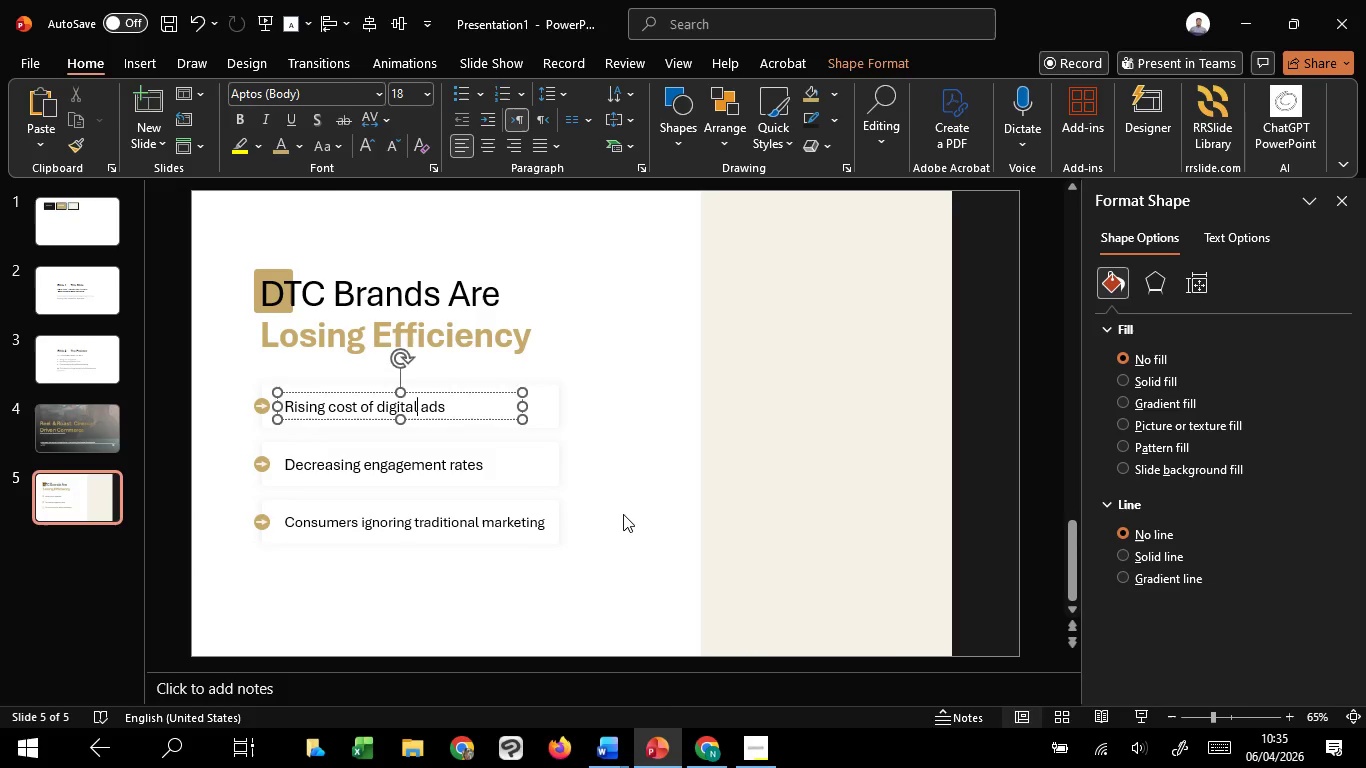 
left_click([623, 514])
 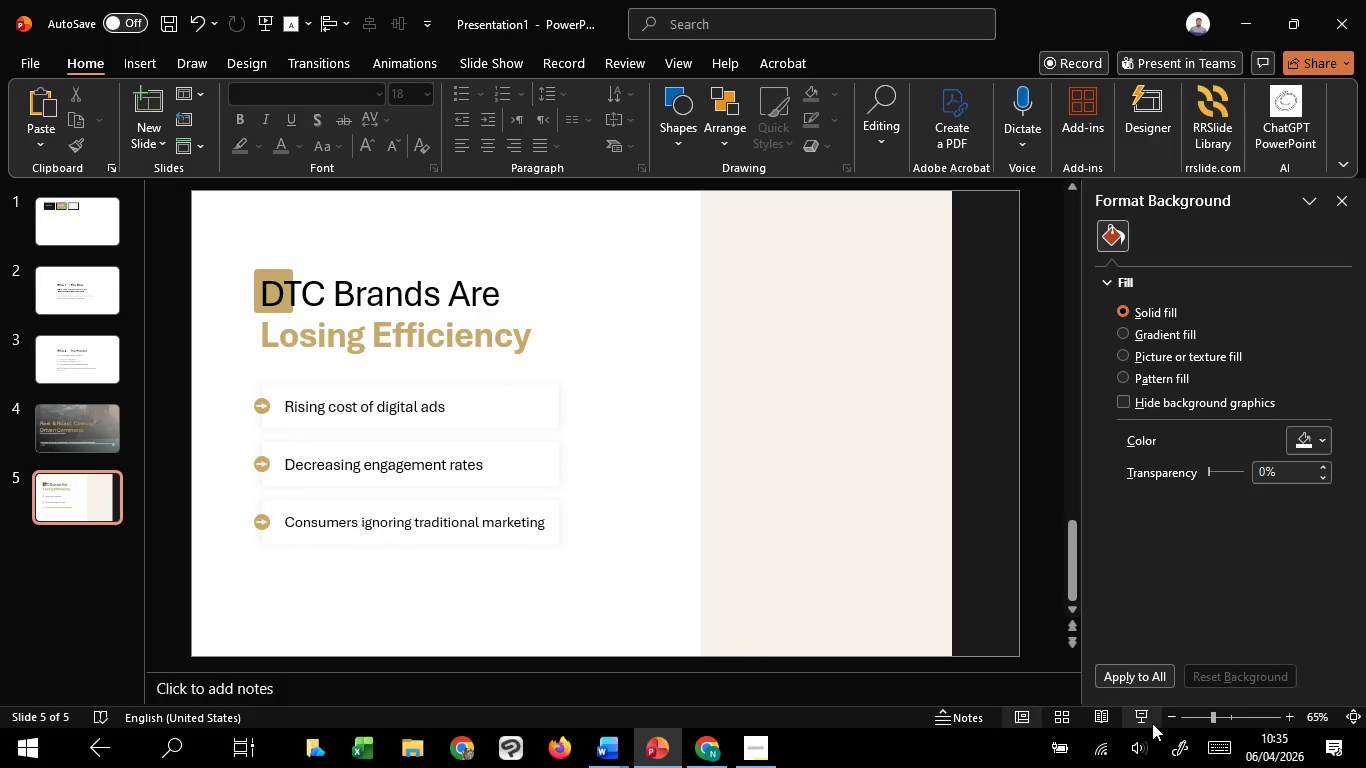 
left_click([1150, 720])
 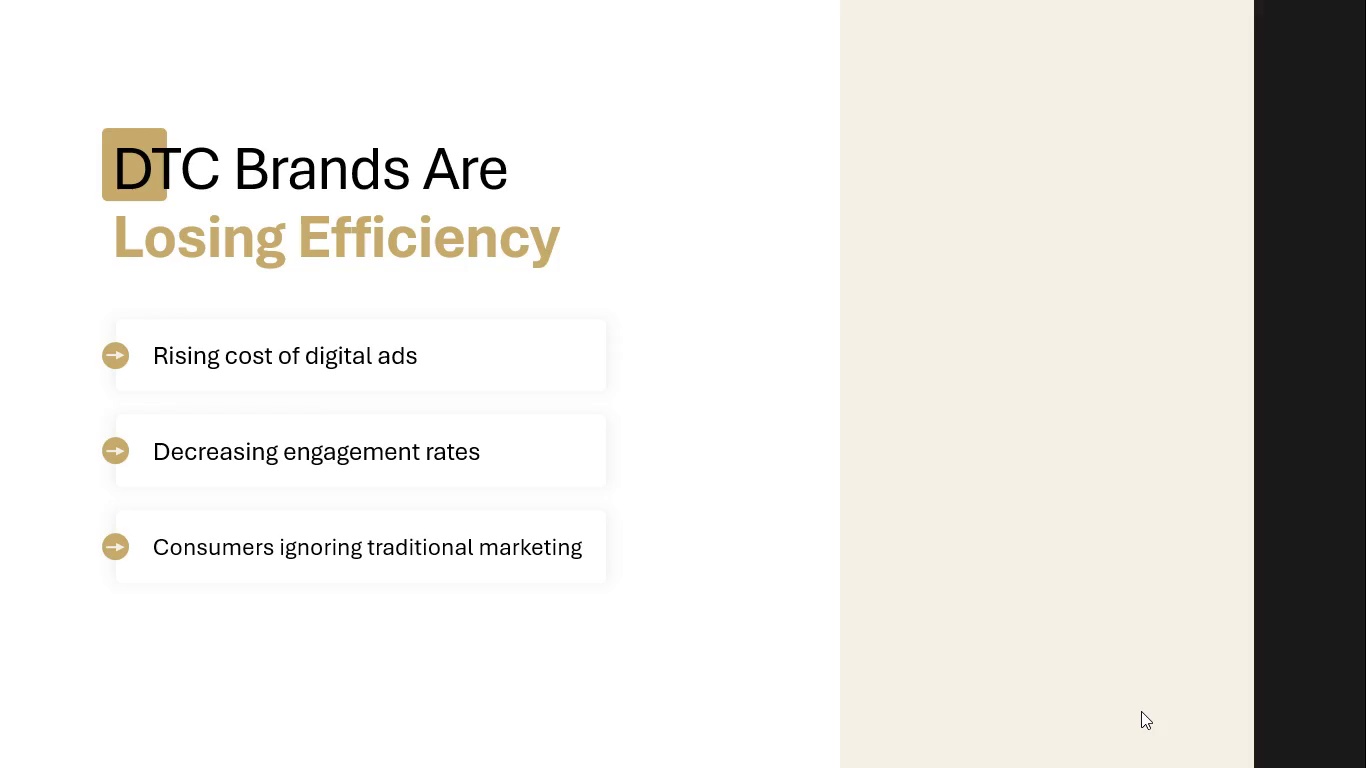 
wait(8.09)
 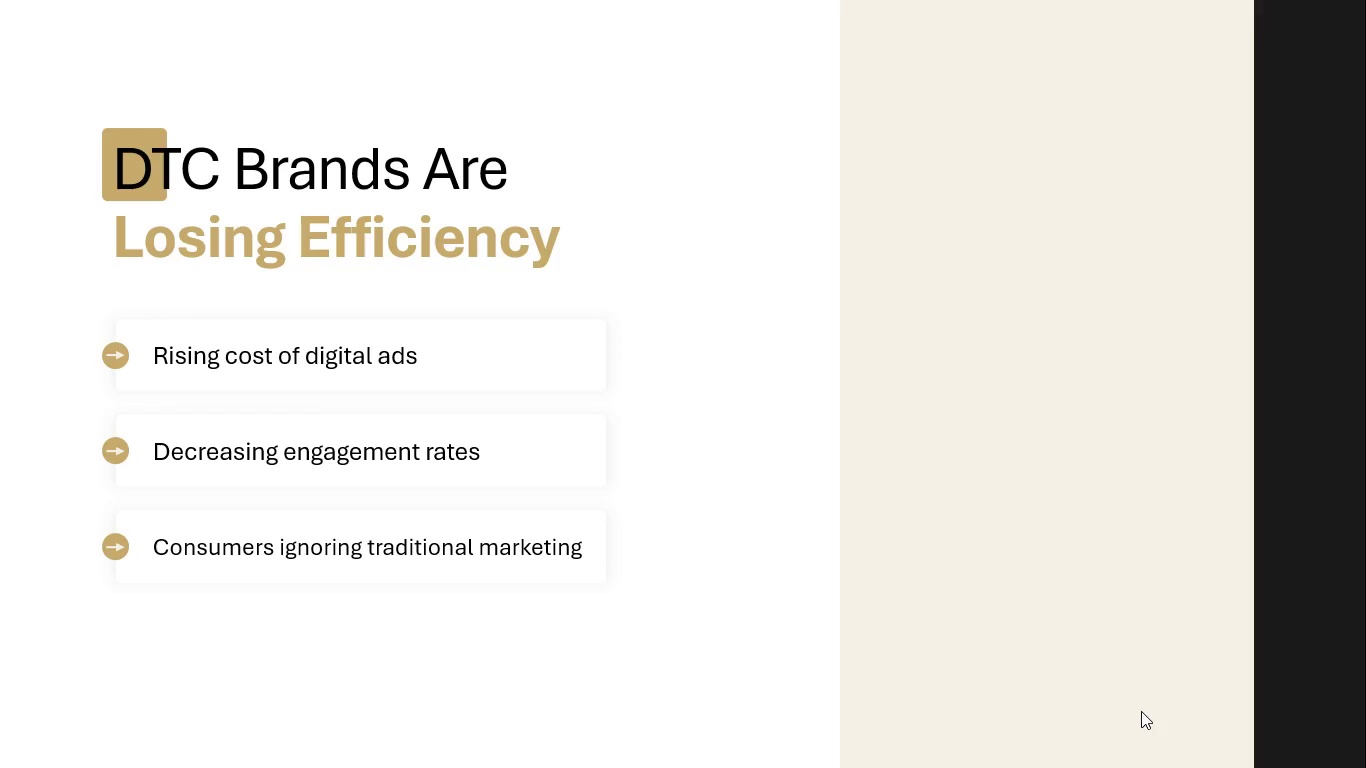 
key(Escape)
 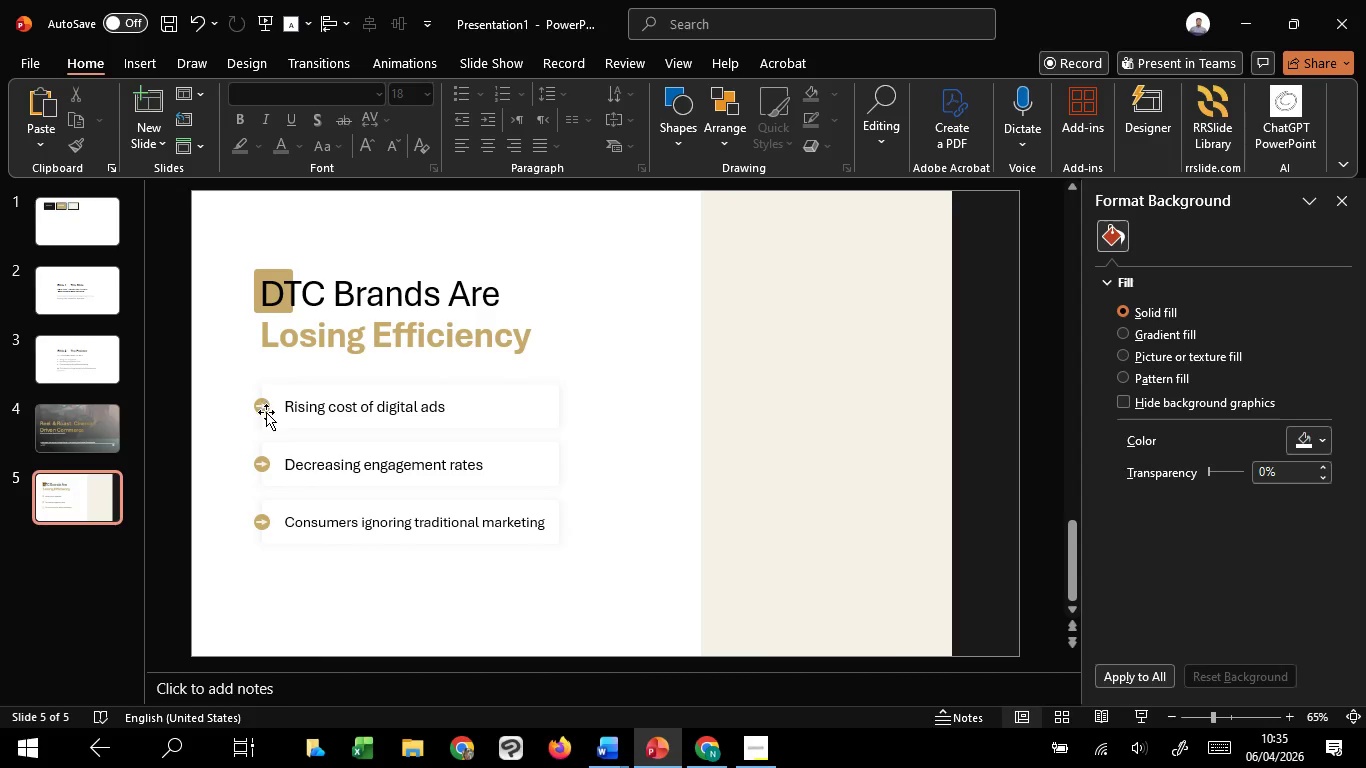 
left_click([266, 412])
 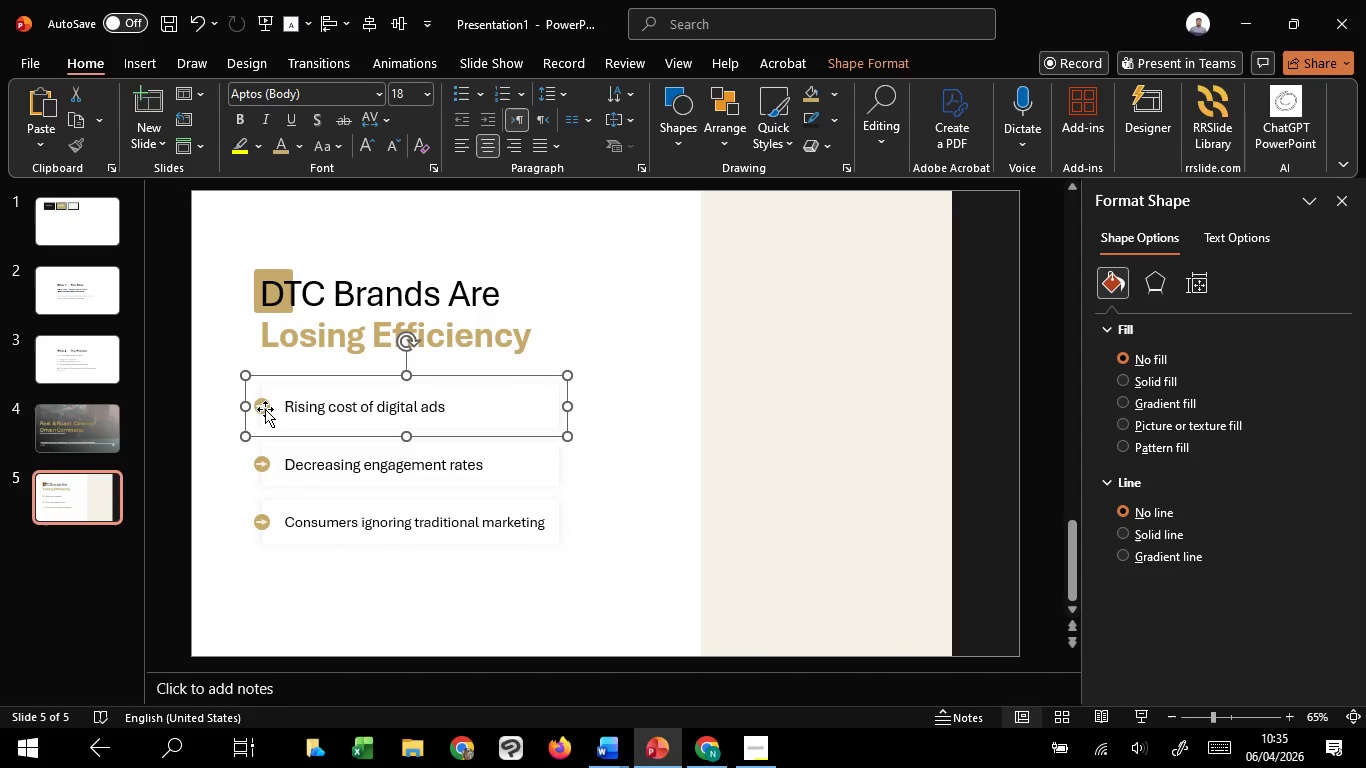 
left_click([265, 409])
 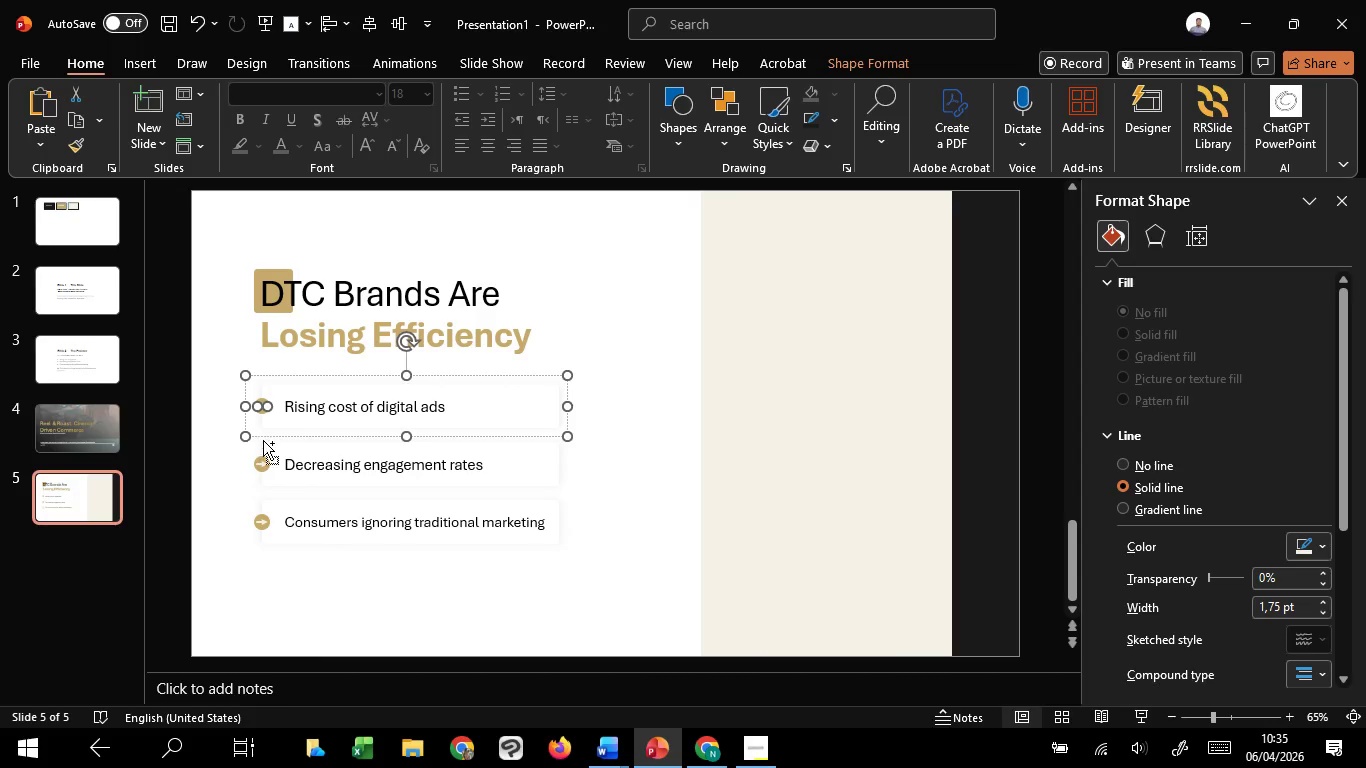 
hold_key(key=ControlLeft, duration=0.77)
scroll: coordinate [263, 440], scroll_direction: up, amount: 5.0
 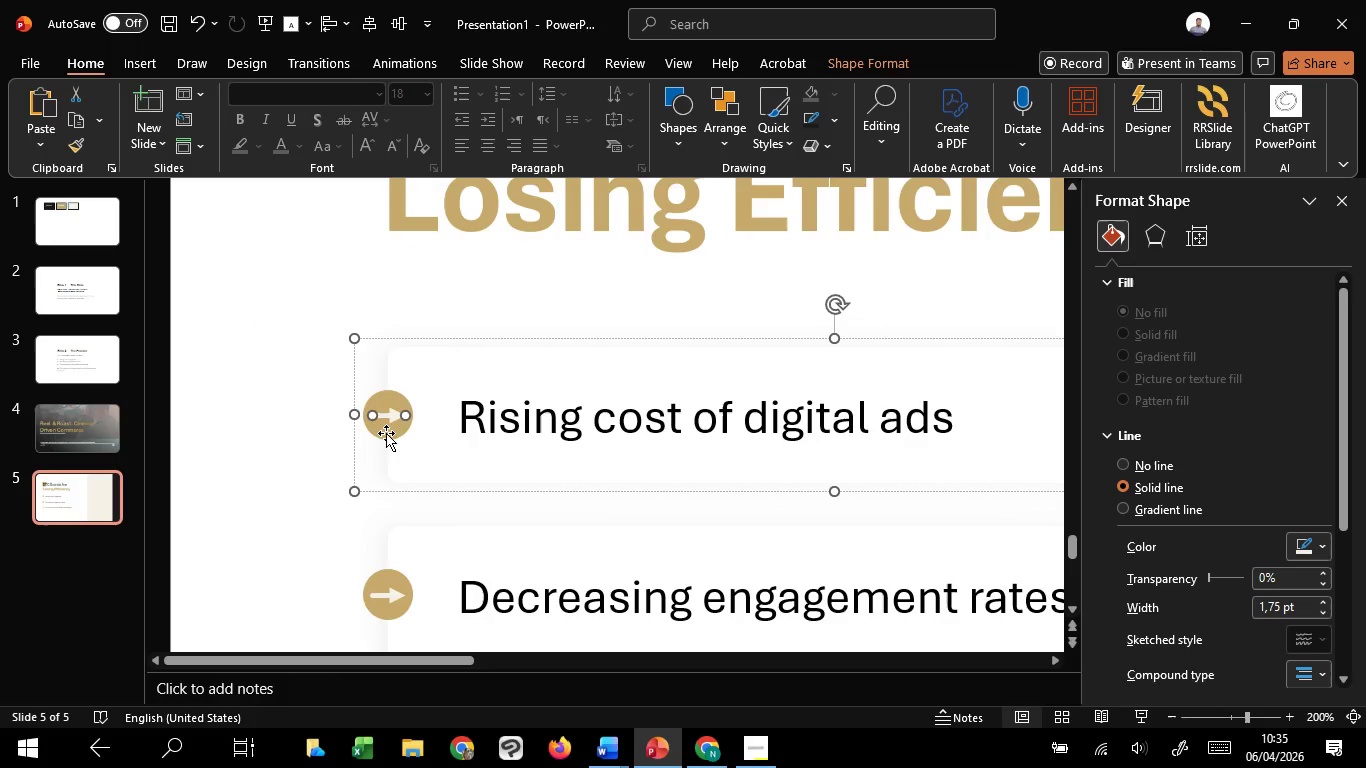 
left_click([386, 433])
 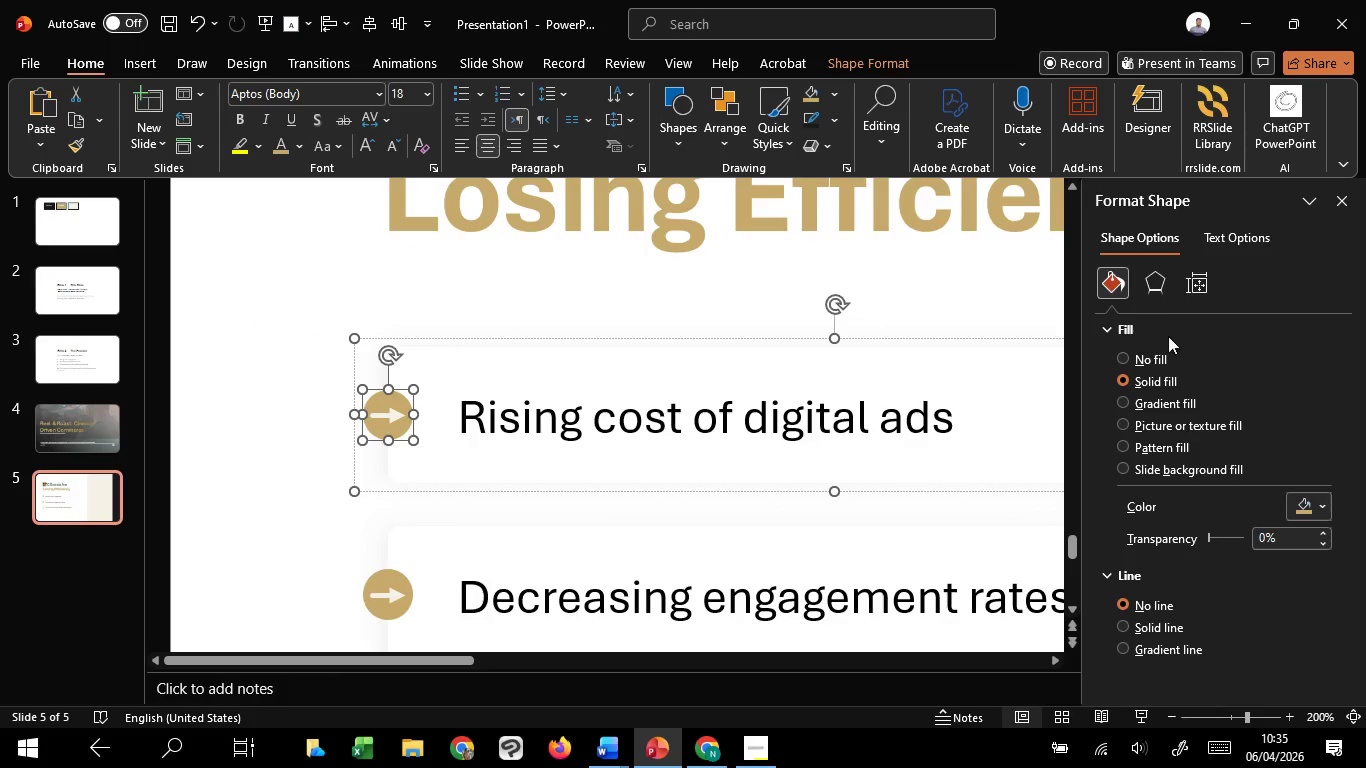 
left_click([1159, 288])
 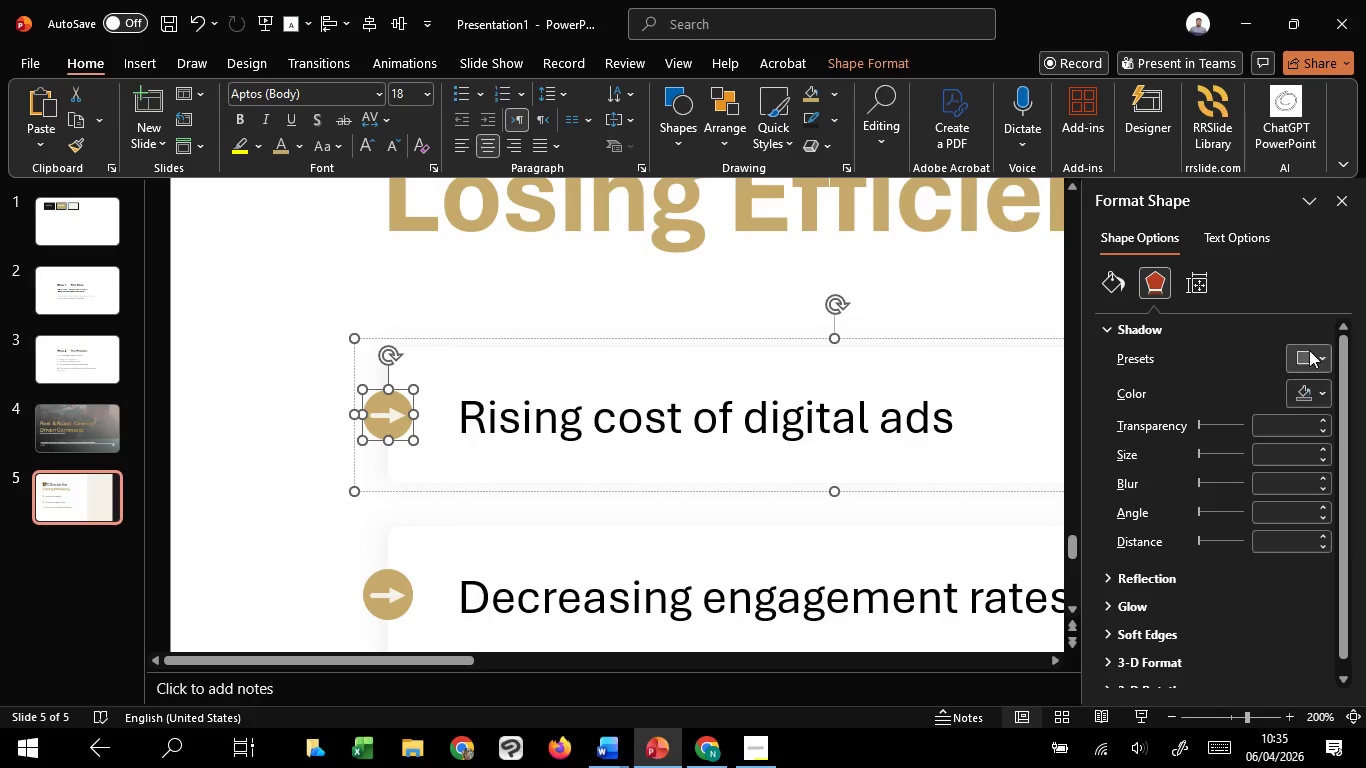 
left_click([1314, 346])
 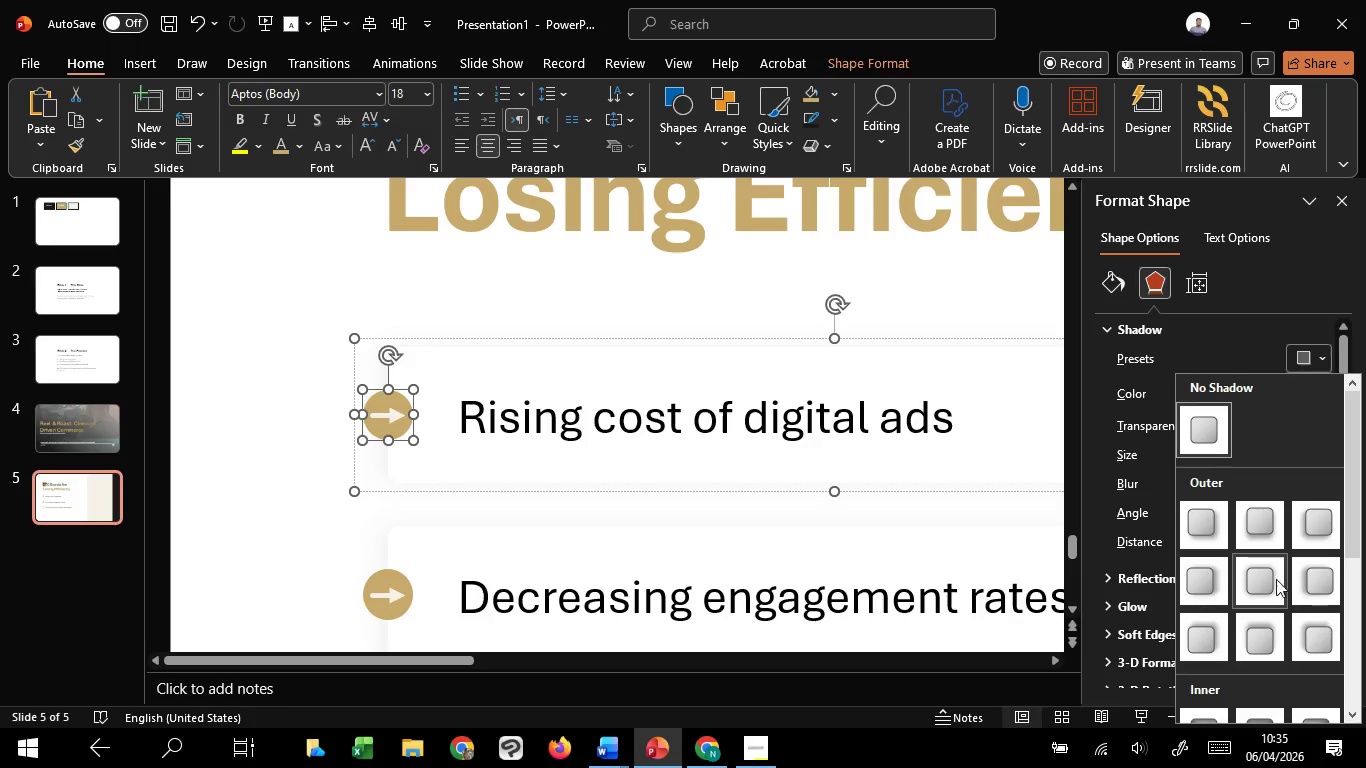 
left_click([1271, 589])
 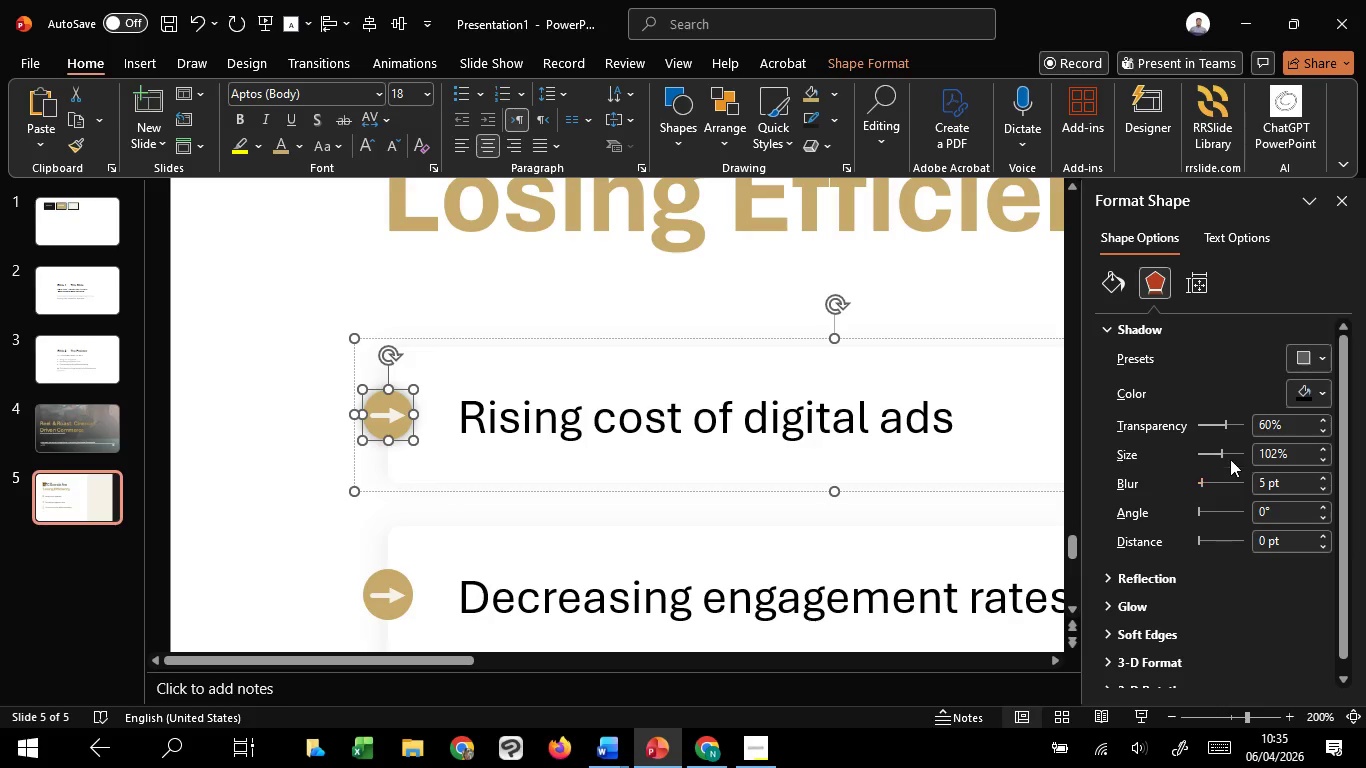 
scroll: coordinate [1233, 421], scroll_direction: up, amount: 35.0
 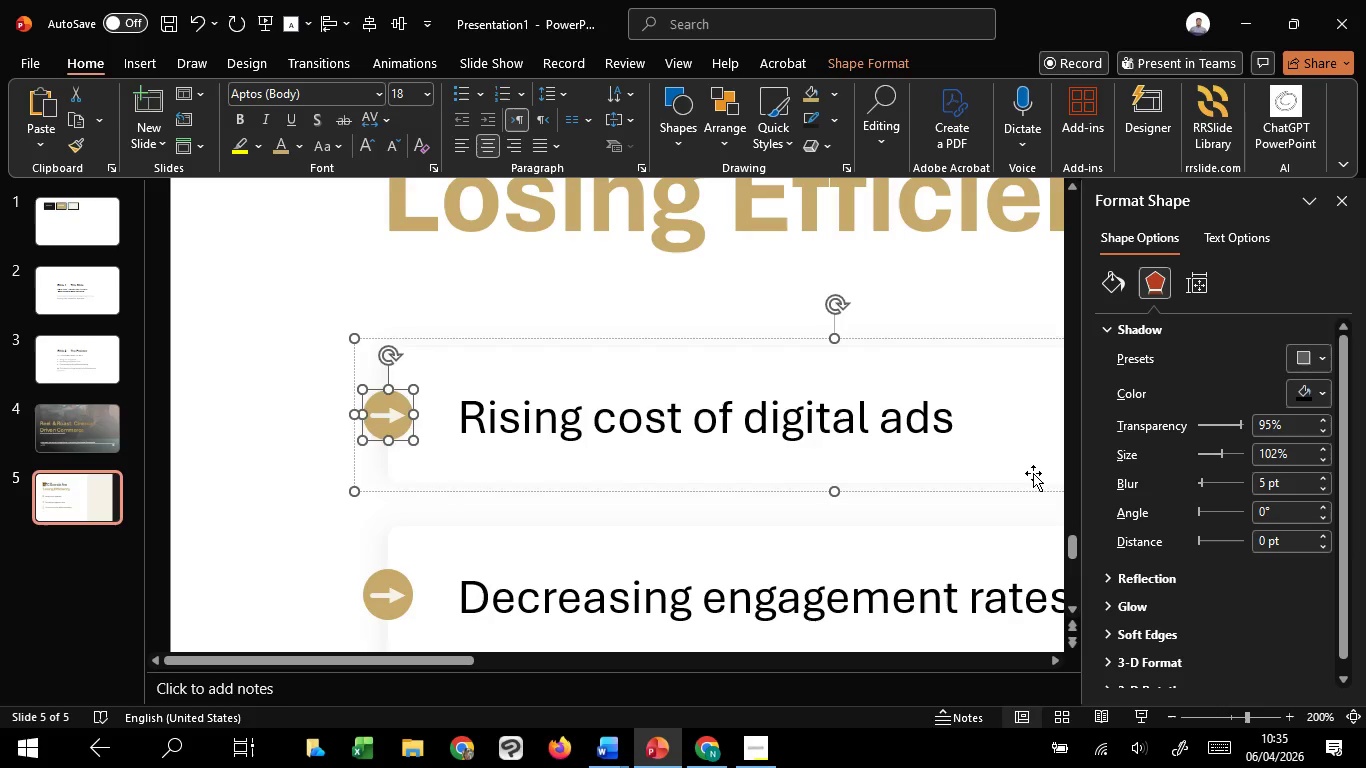 
left_click([1033, 473])
 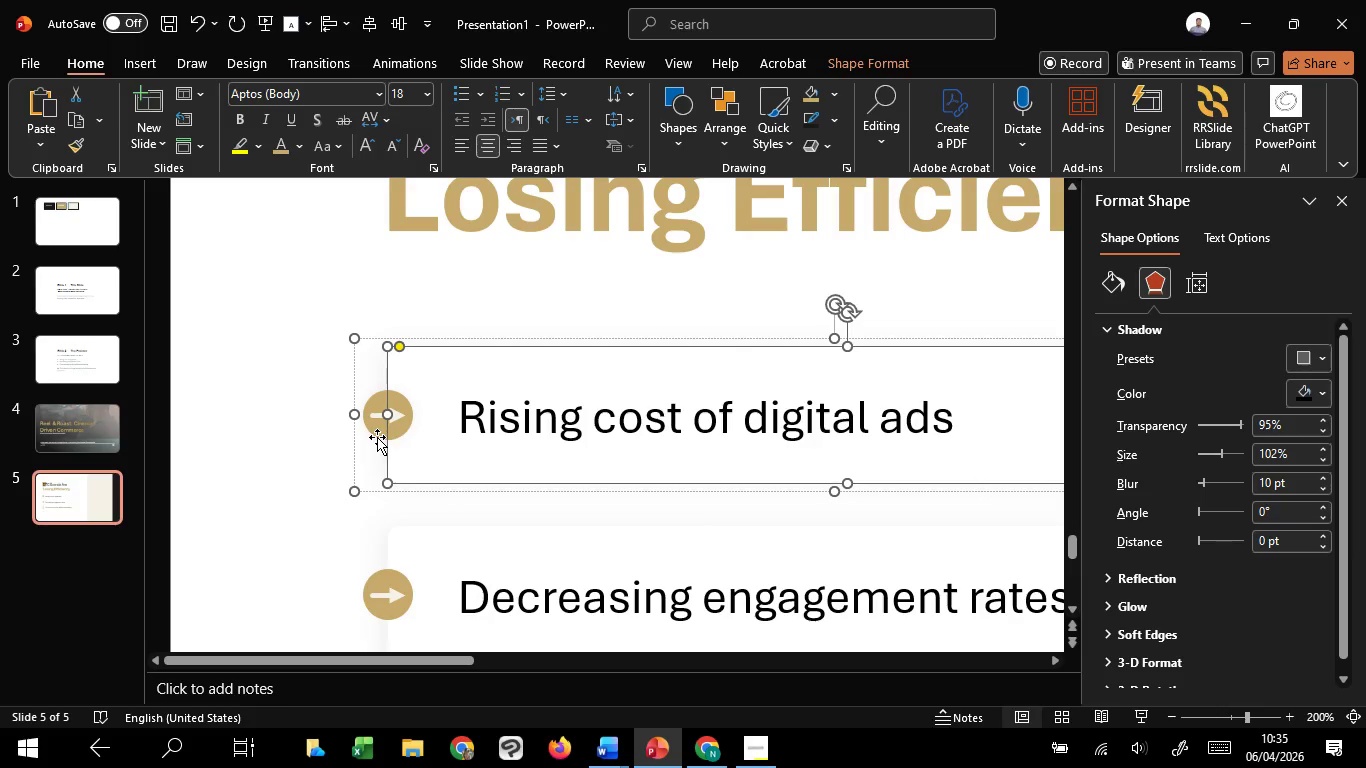 
left_click([377, 437])
 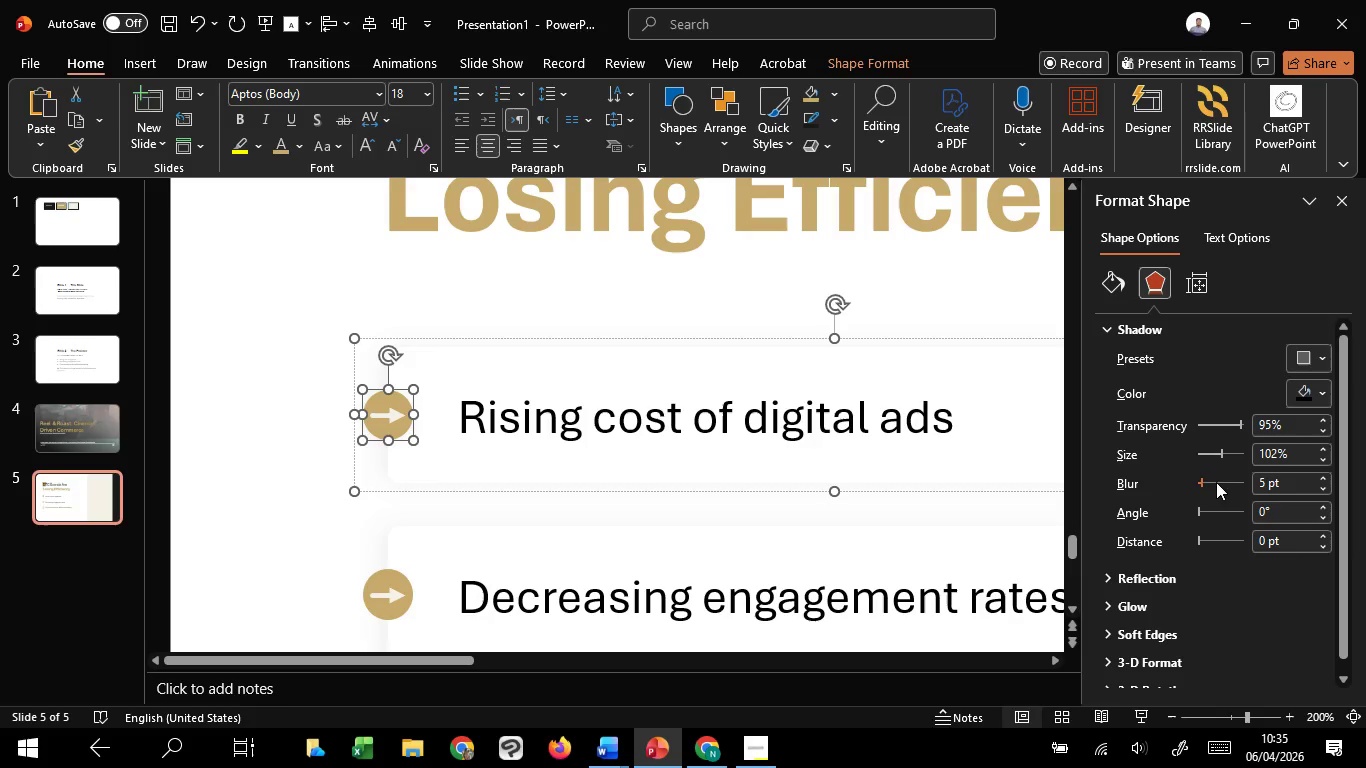 
scroll: coordinate [1209, 485], scroll_direction: up, amount: 7.0
 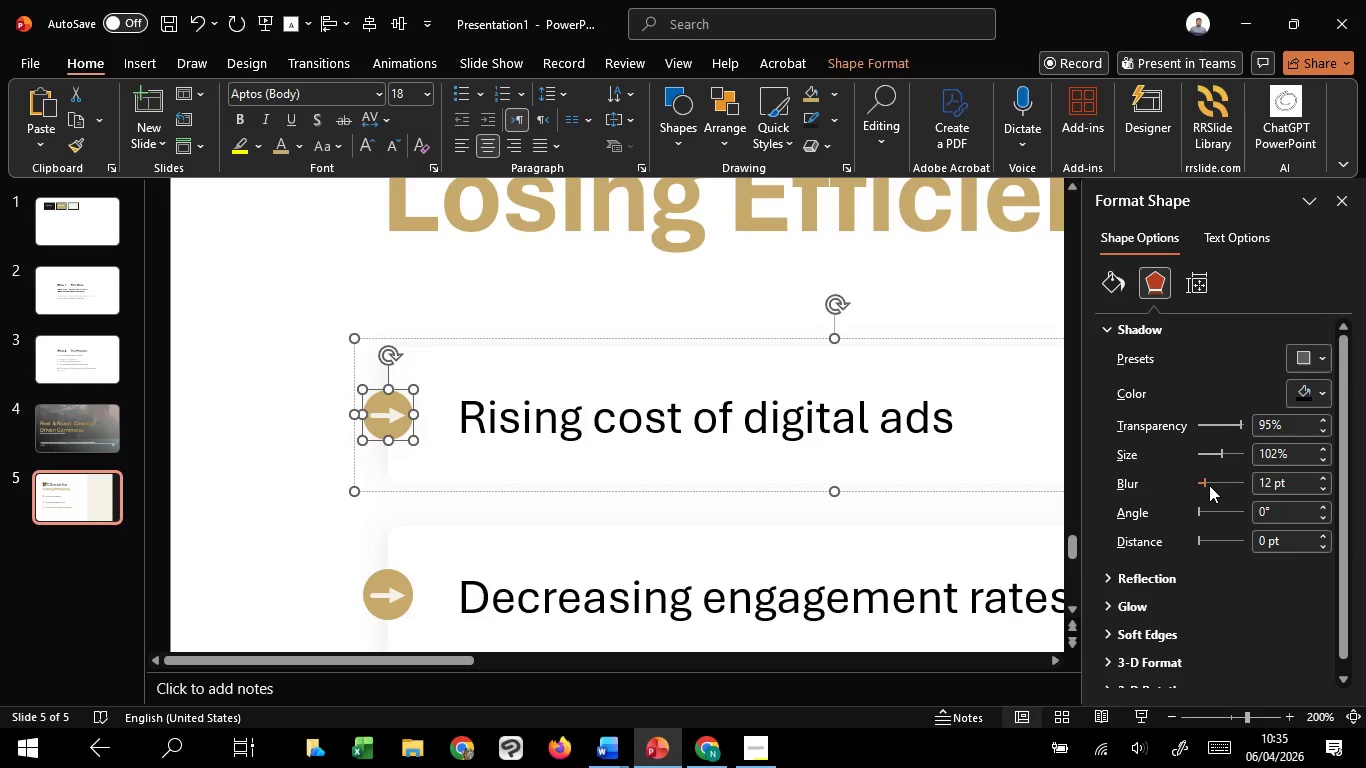 
scroll: coordinate [1209, 485], scroll_direction: down, amount: 1.0
 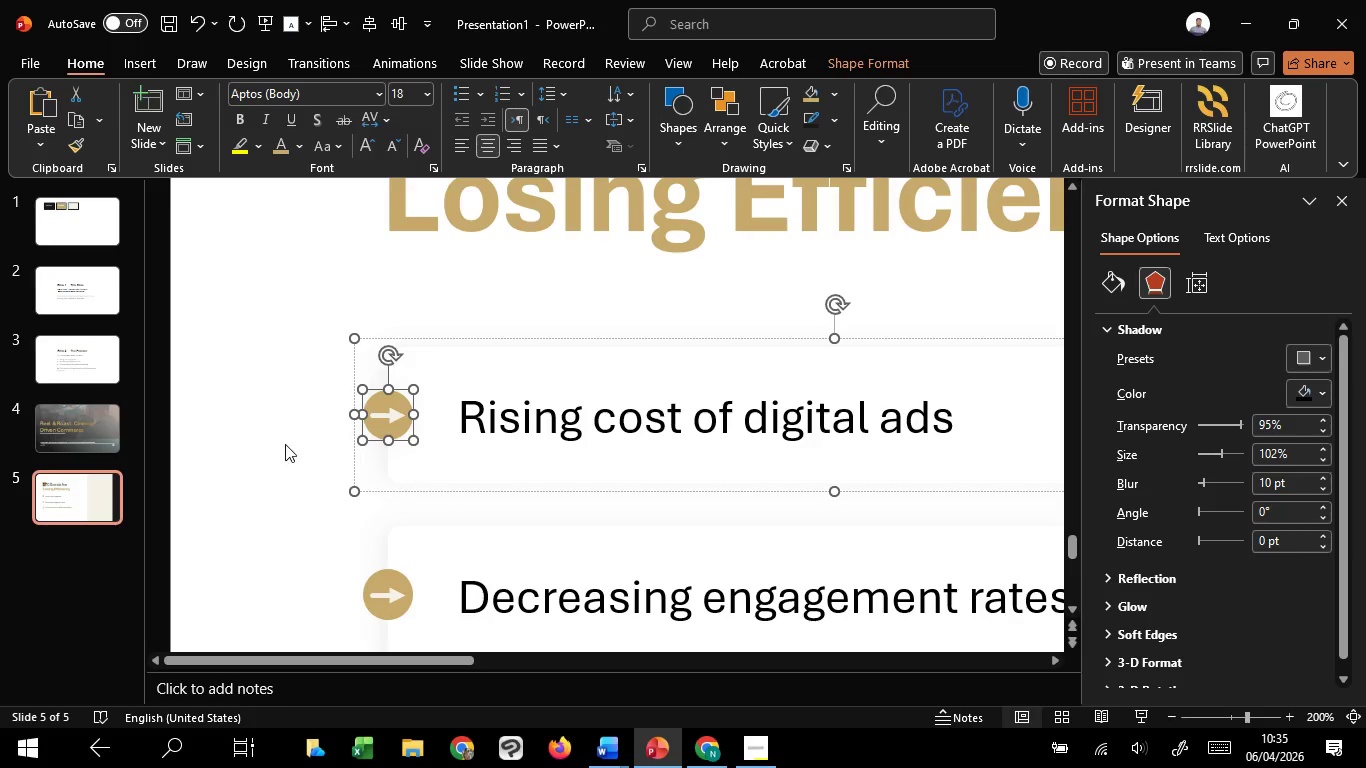 
left_click([284, 444])
 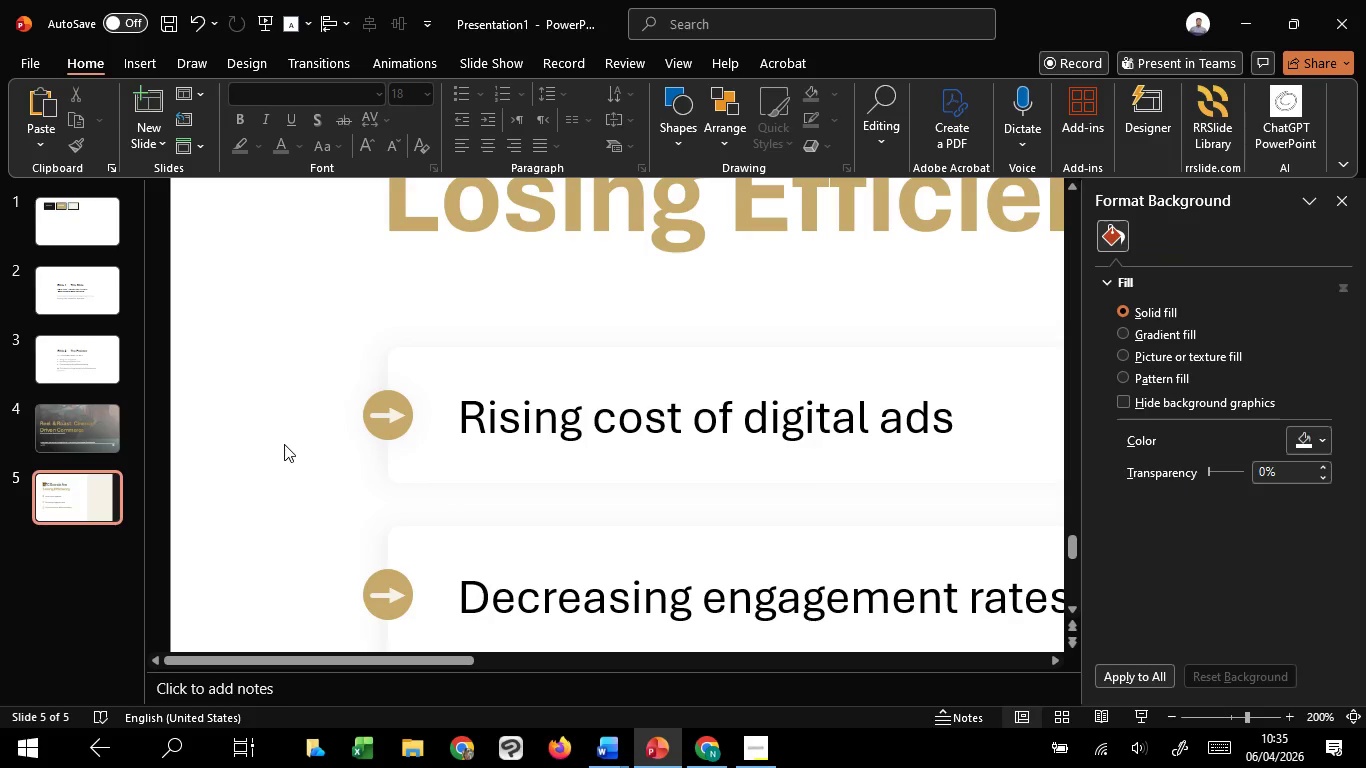 
scroll: coordinate [284, 444], scroll_direction: down, amount: 8.0
 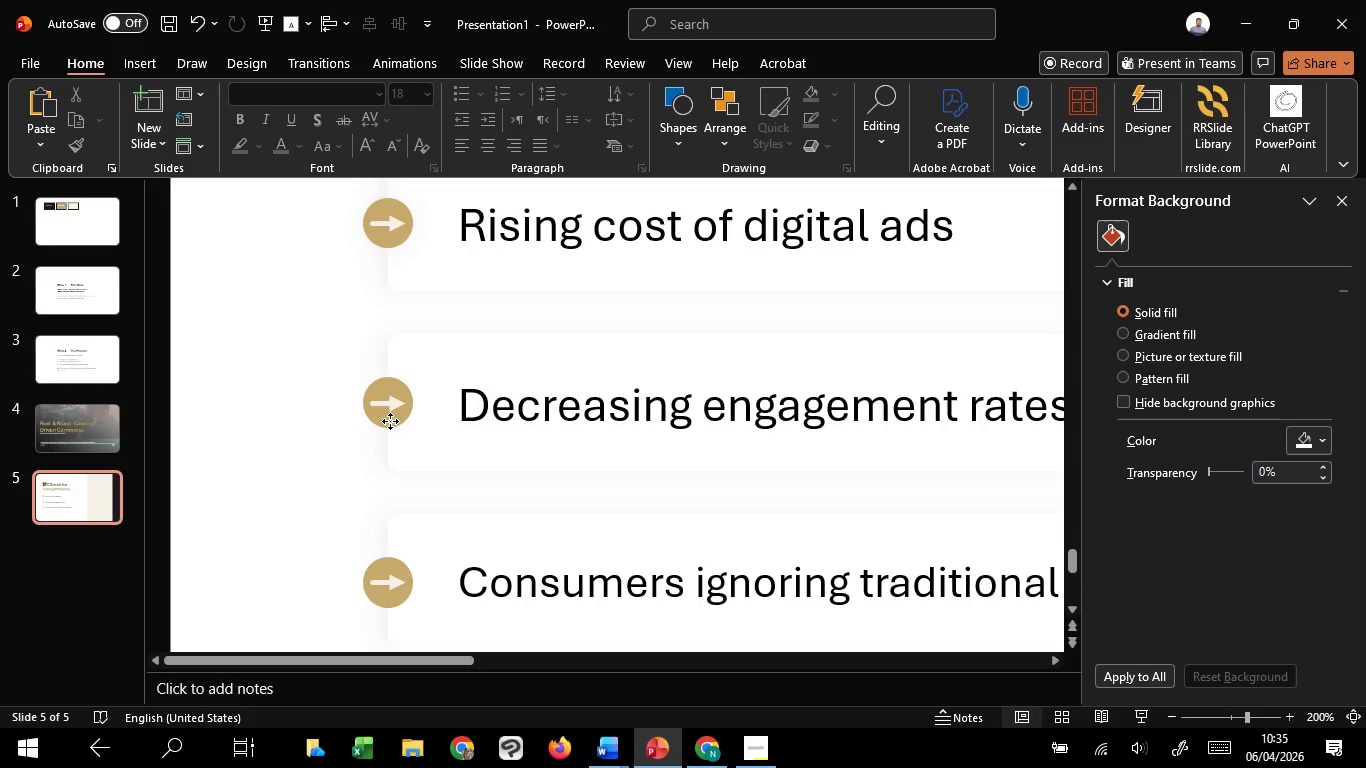 
double_click([390, 421])
 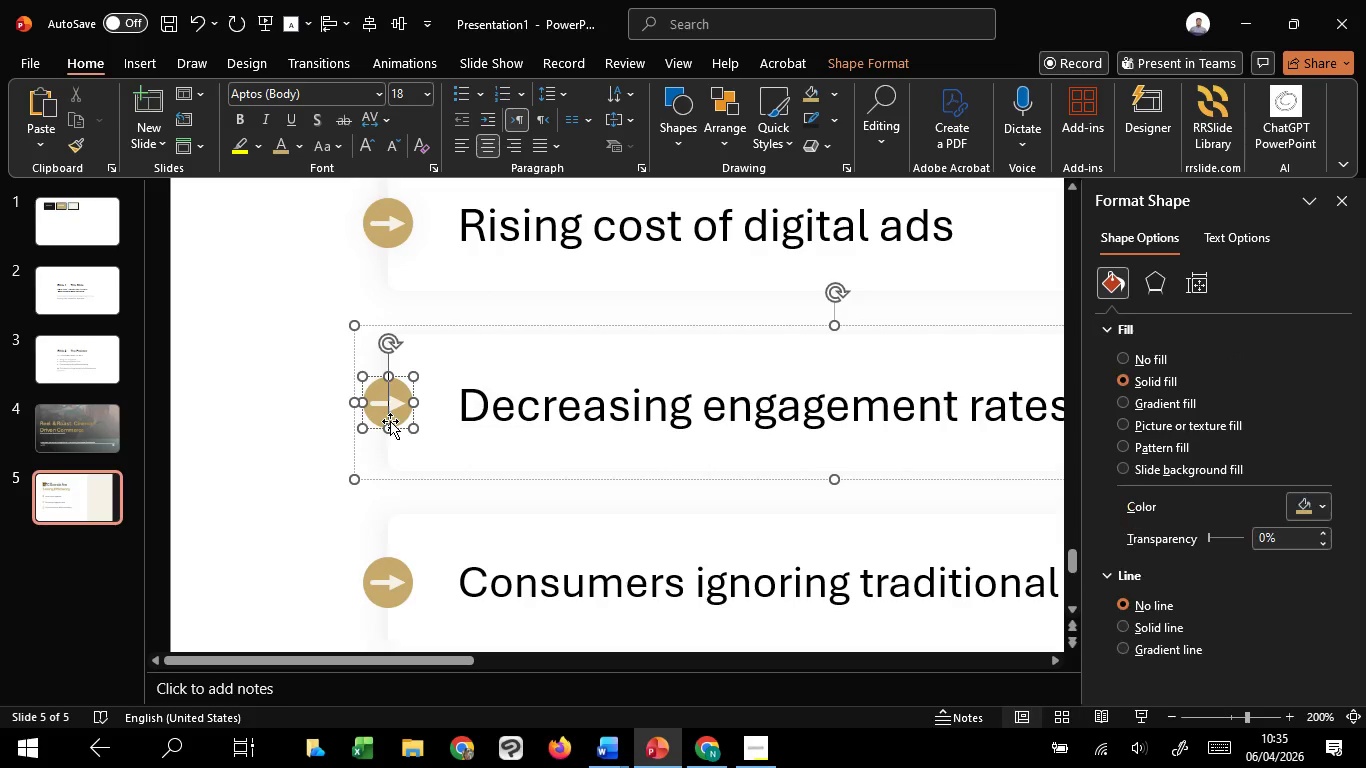 
left_click([390, 421])
 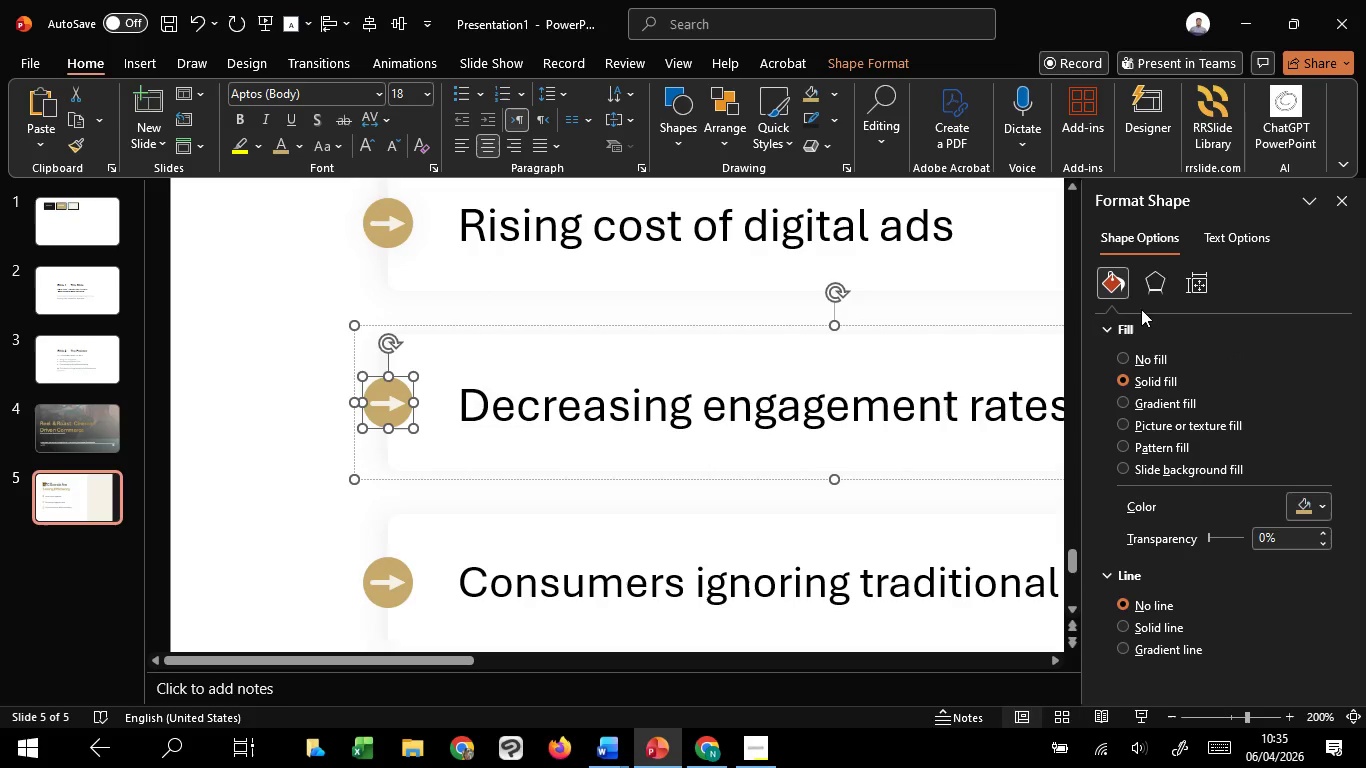 
left_click([1146, 287])
 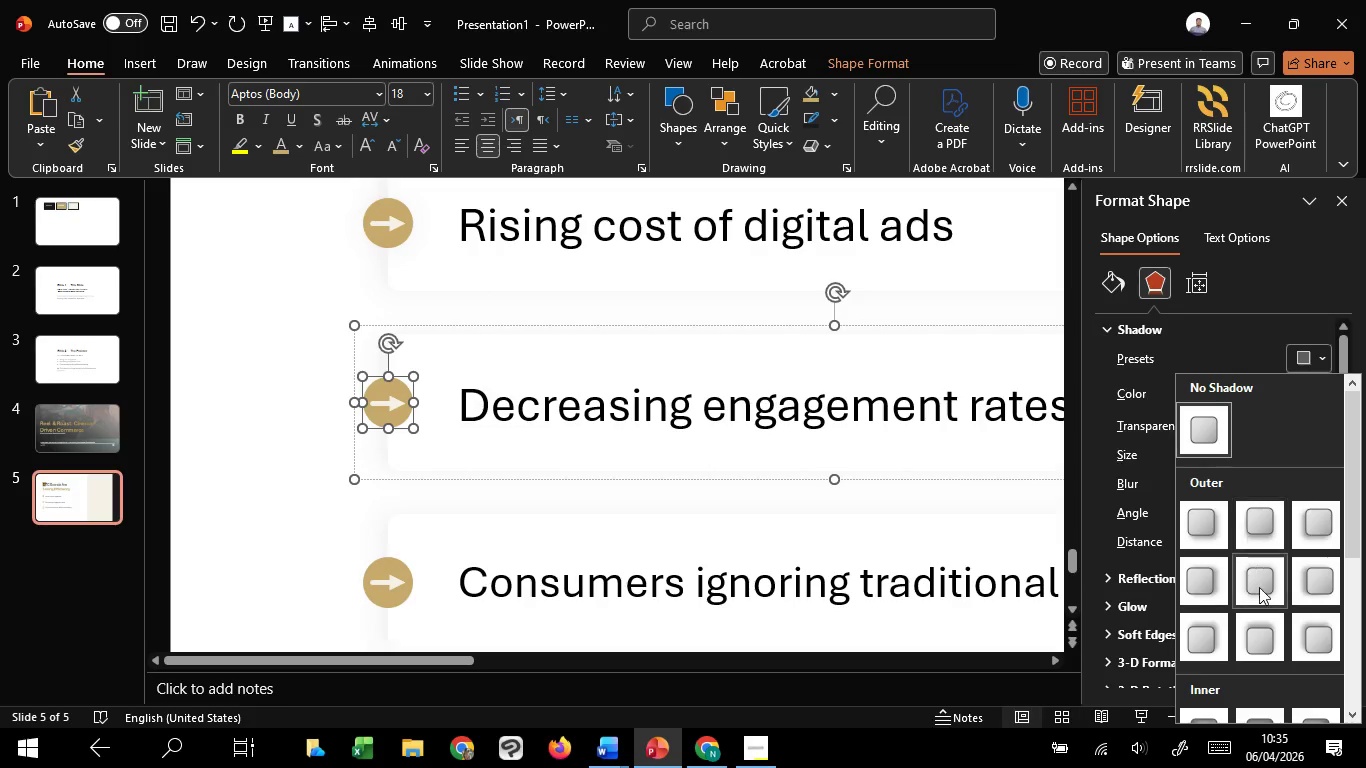 
left_click([1263, 590])
 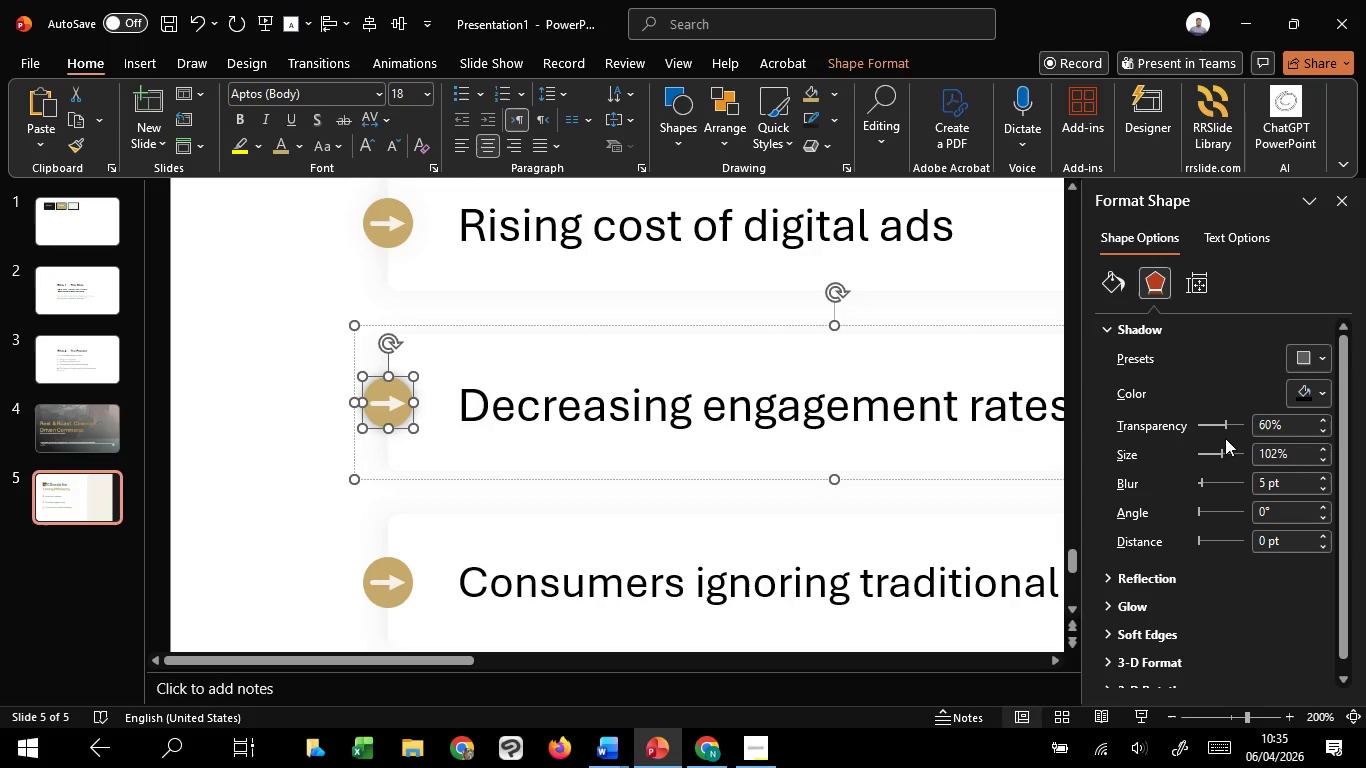 
scroll: coordinate [1236, 479], scroll_direction: up, amount: 41.0
 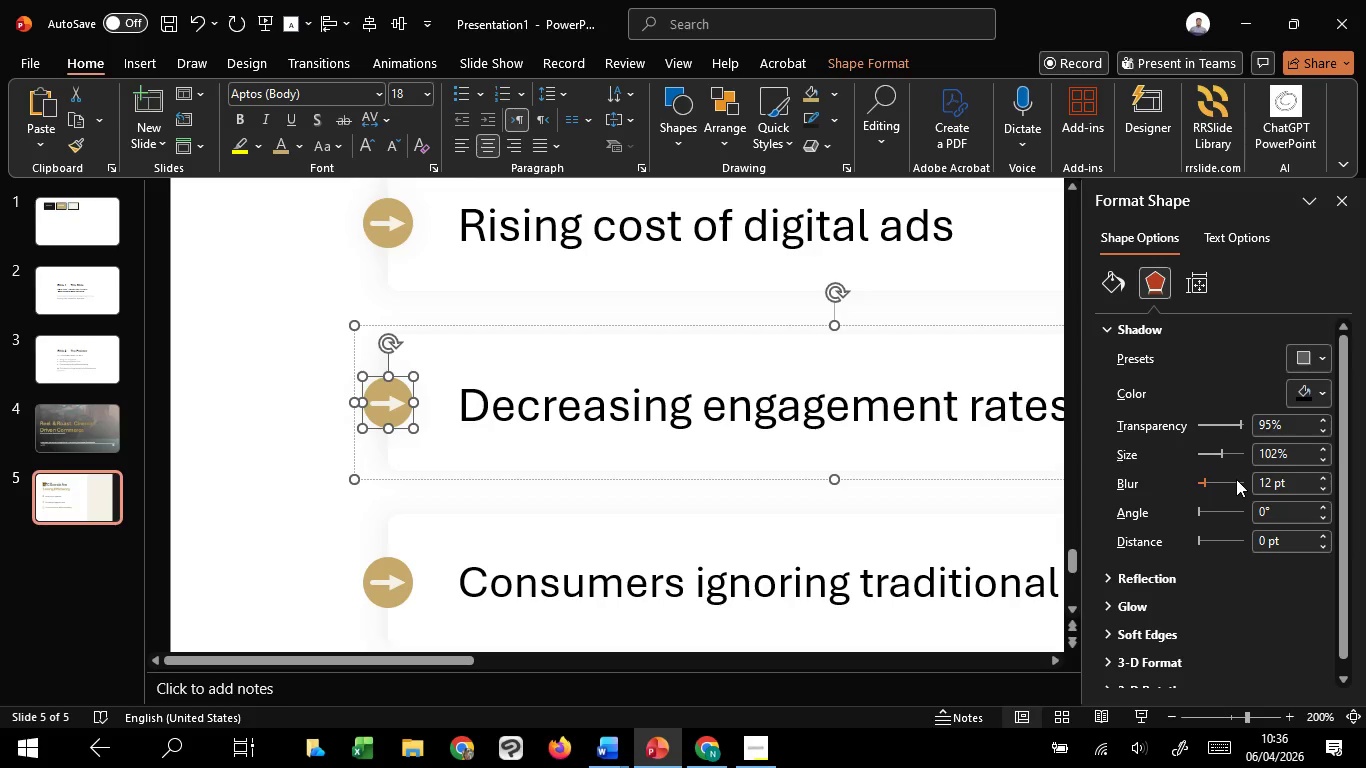 
scroll: coordinate [1236, 479], scroll_direction: down, amount: 2.0
 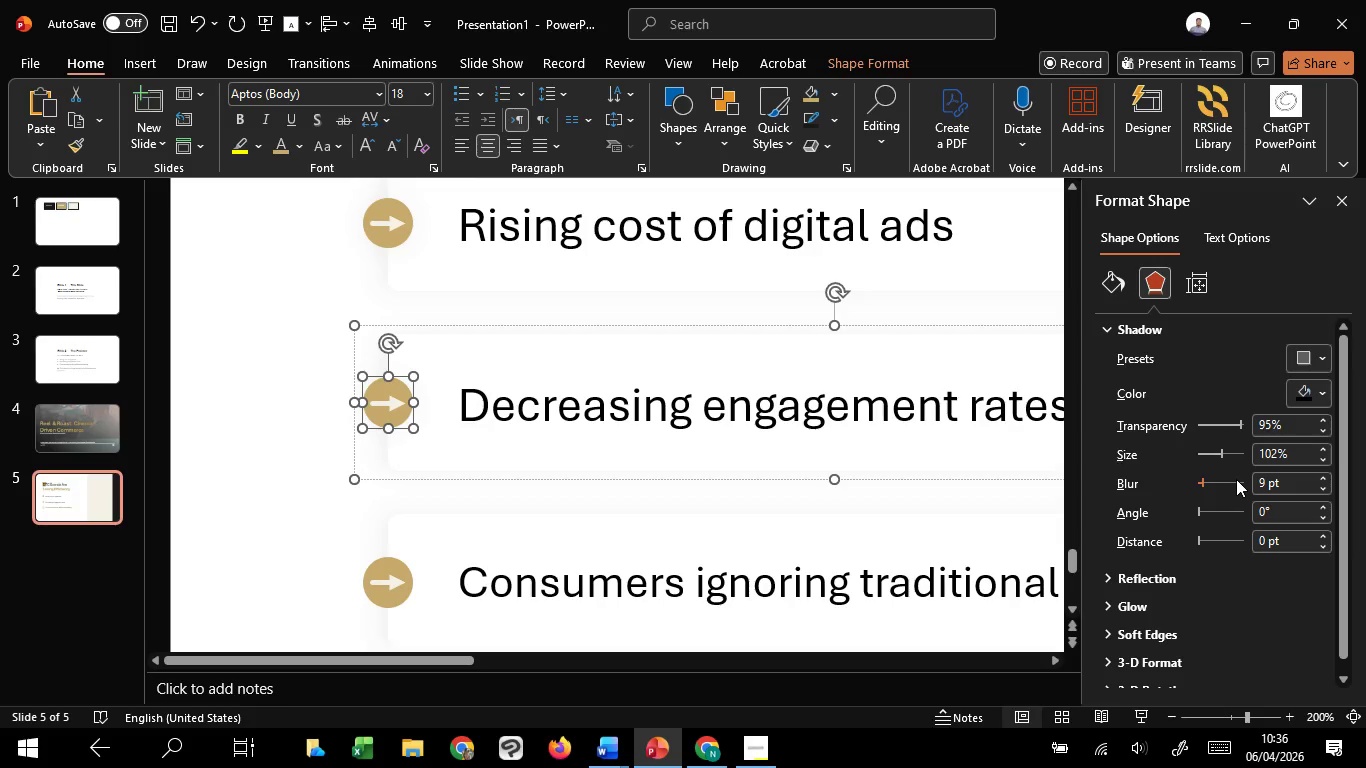 
scroll: coordinate [1236, 479], scroll_direction: none, amount: 0.0
 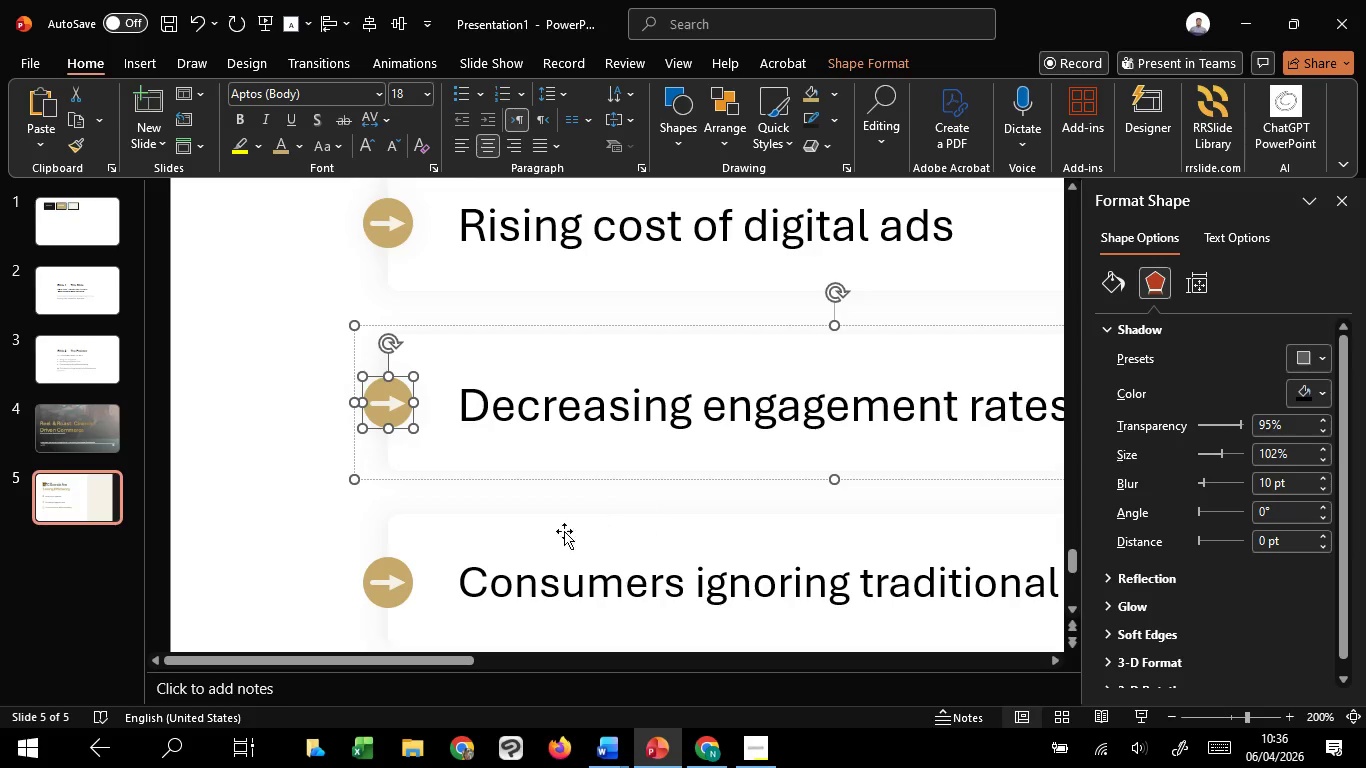 
scroll: coordinate [471, 543], scroll_direction: down, amount: 4.0
 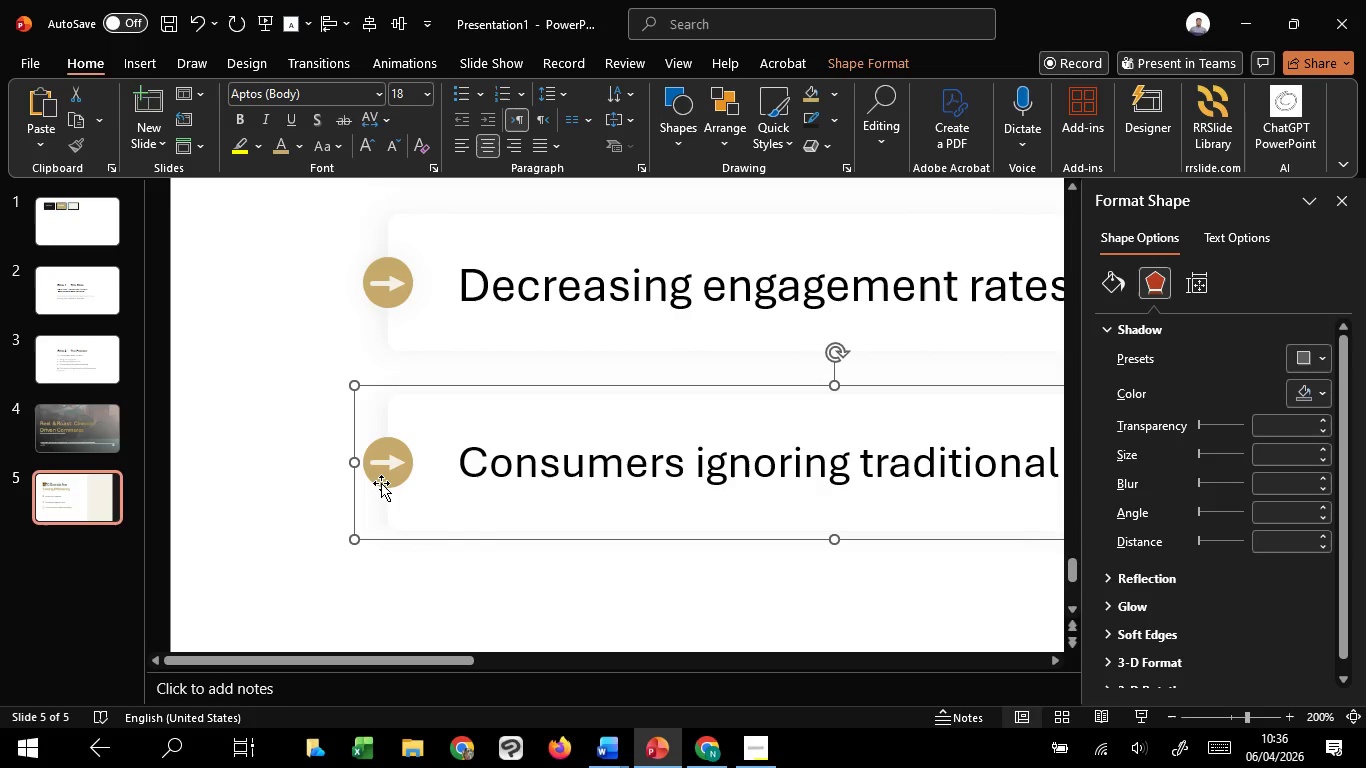 
double_click([381, 483])
 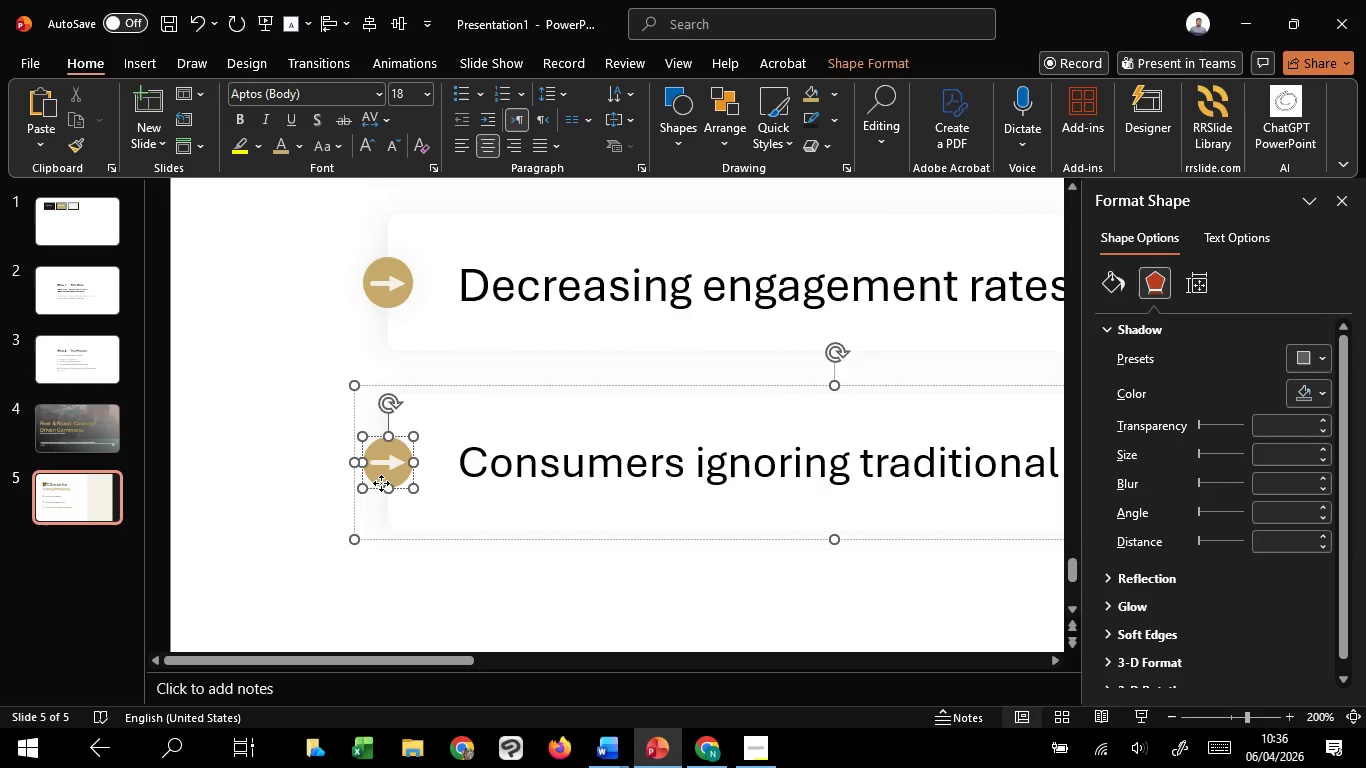 
triple_click([381, 483])
 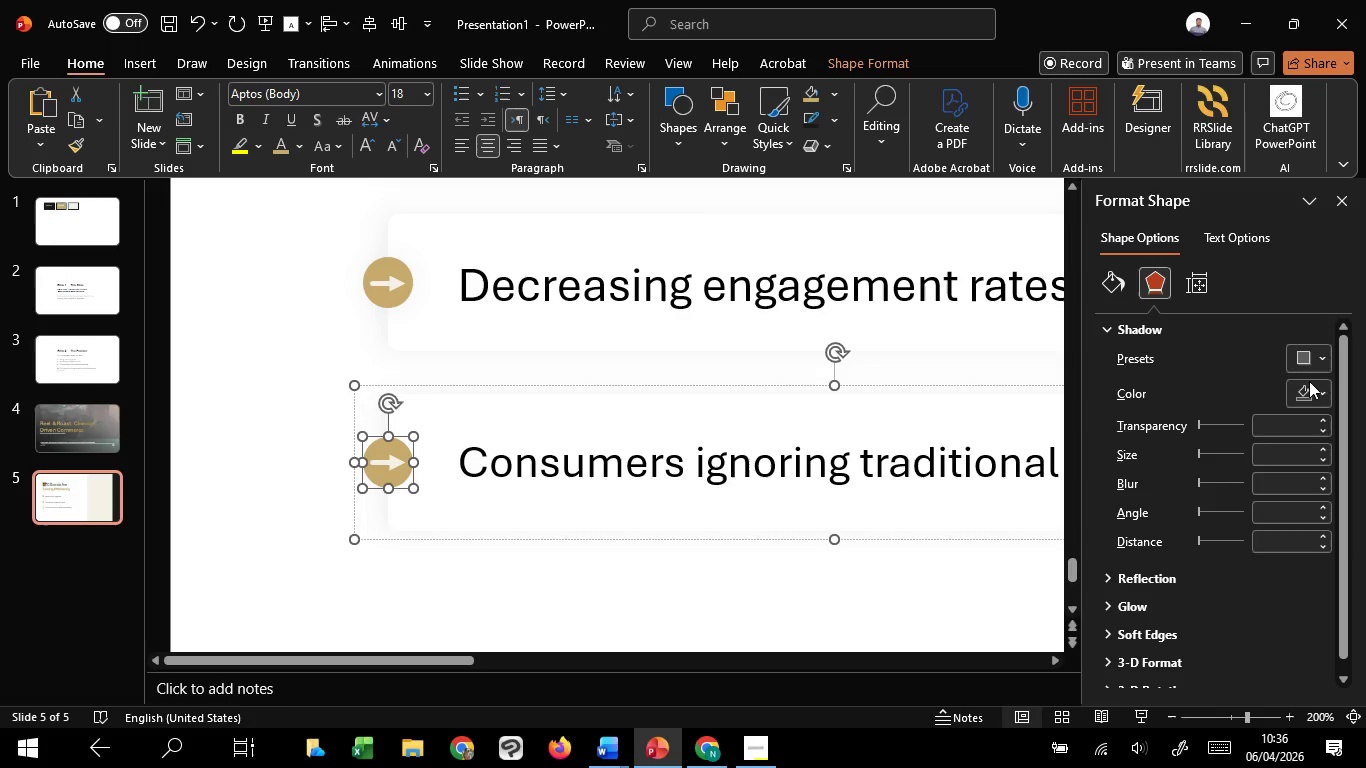 
left_click([1309, 358])
 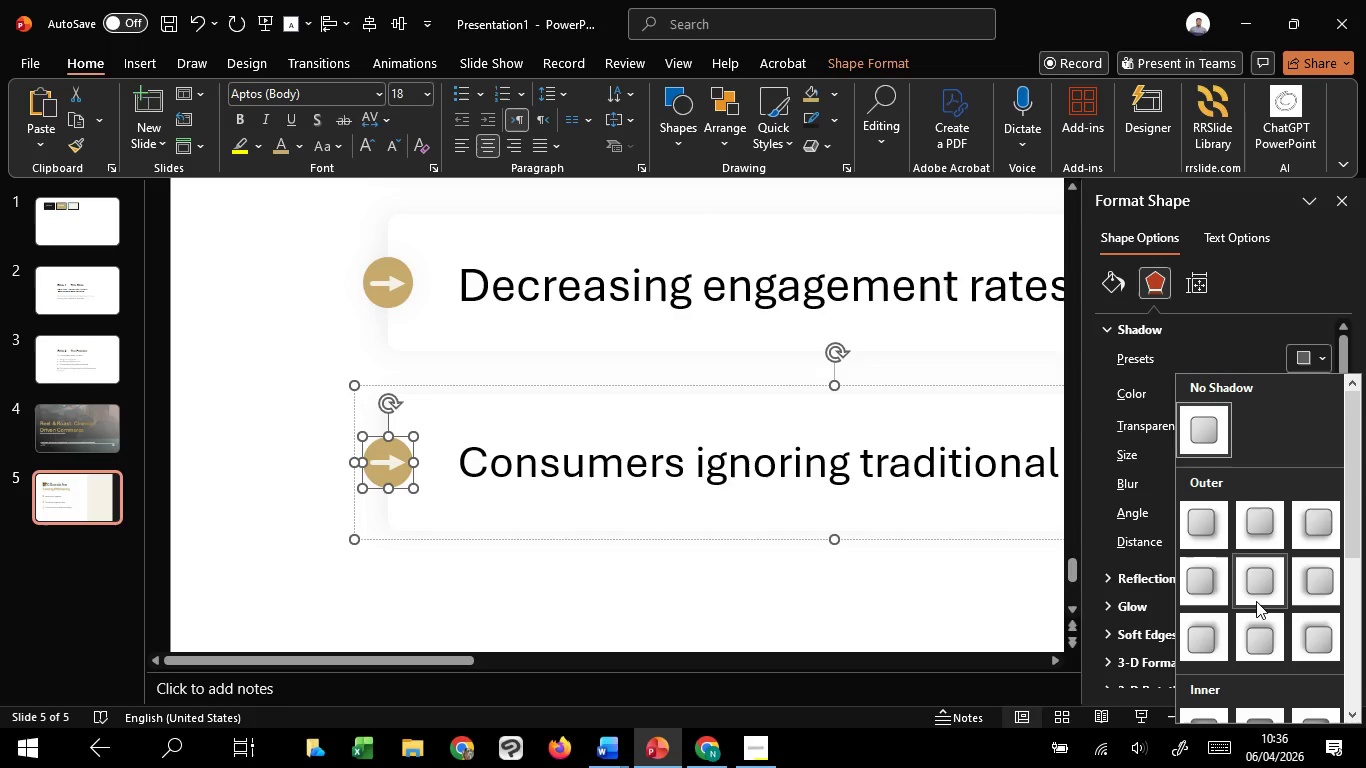 
left_click([1256, 601])
 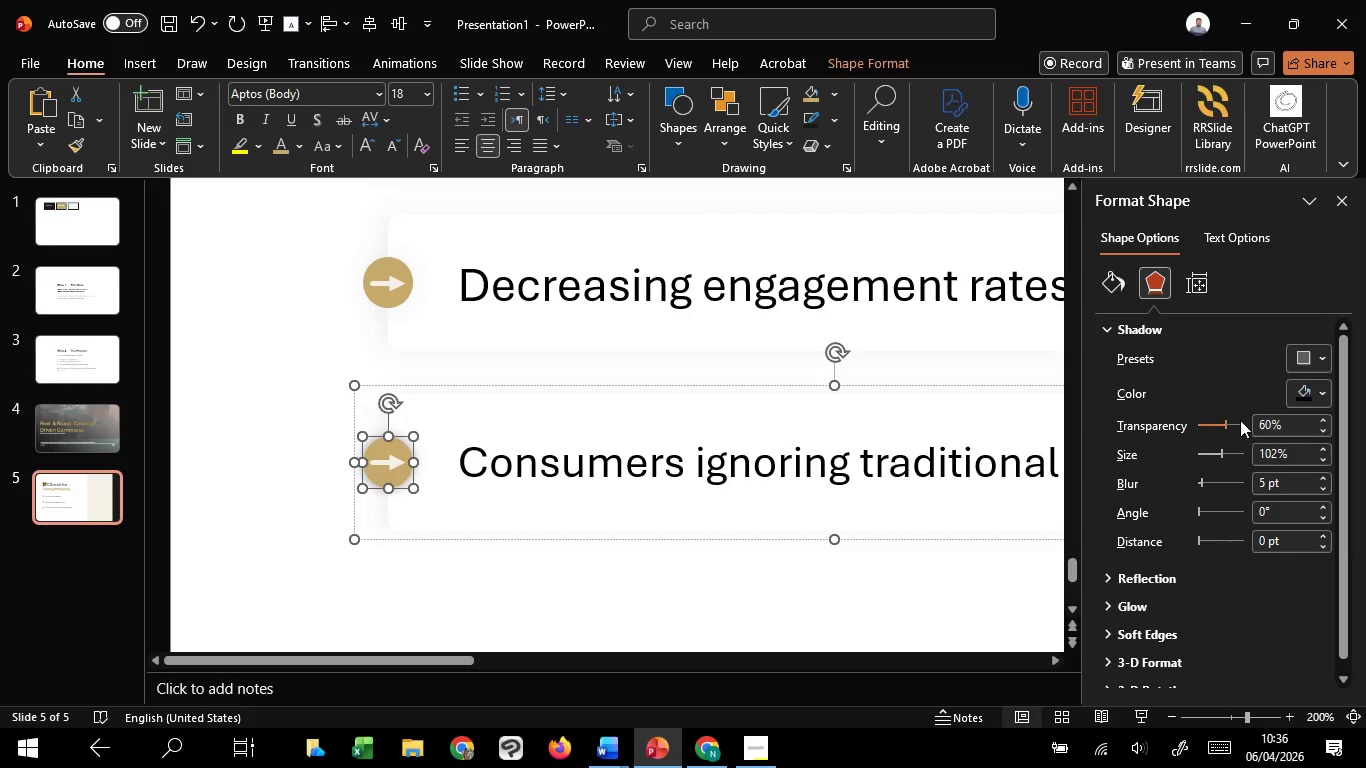 
scroll: coordinate [1215, 479], scroll_direction: up, amount: 40.0
 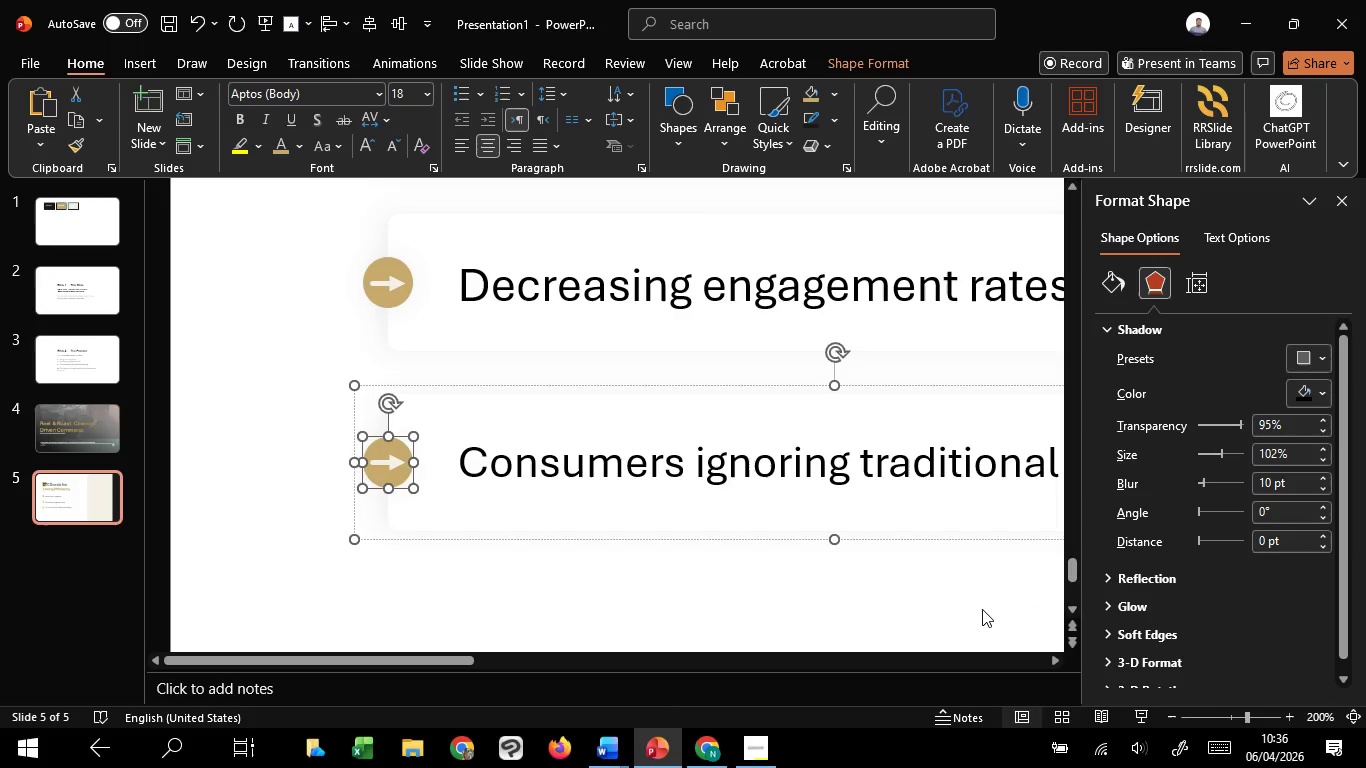 
left_click([980, 609])
 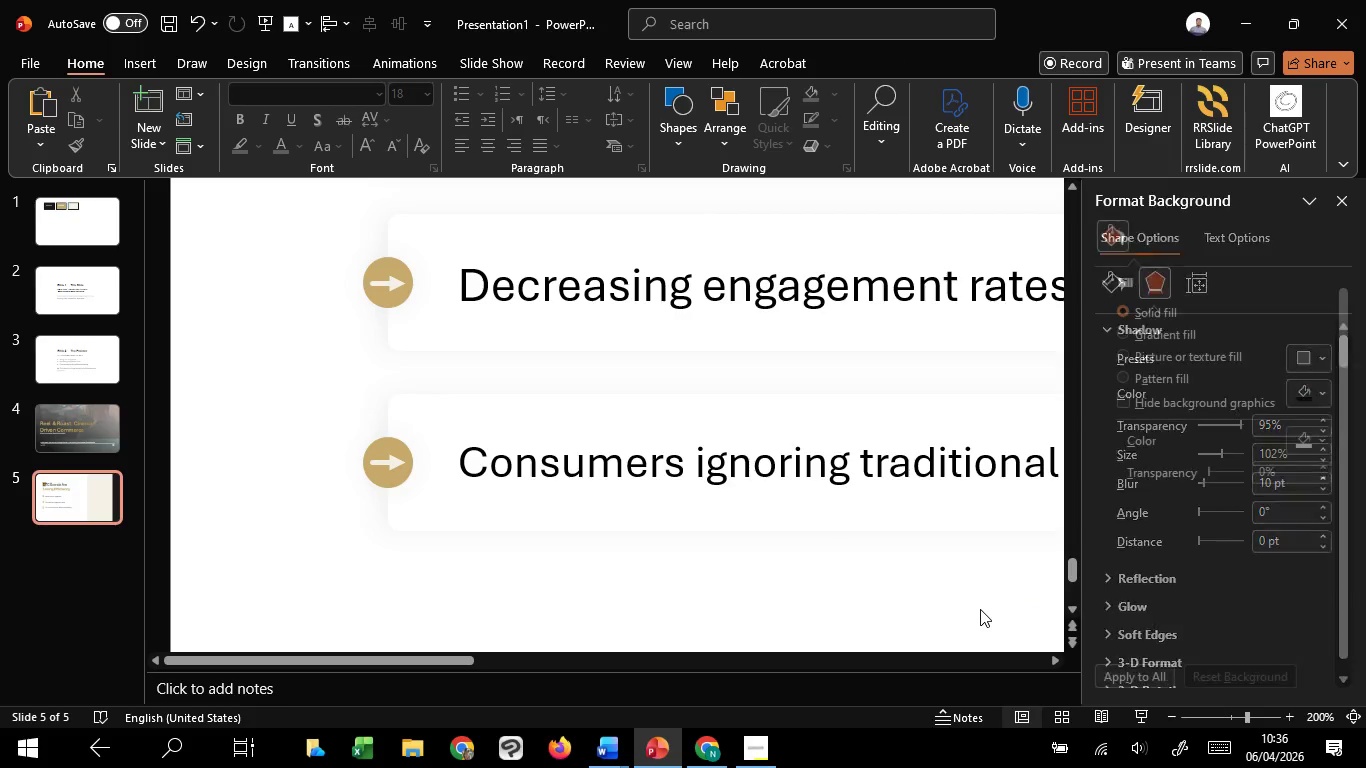 
hold_key(key=ControlLeft, duration=1.17)
scroll: coordinate [980, 609], scroll_direction: down, amount: 3.0
 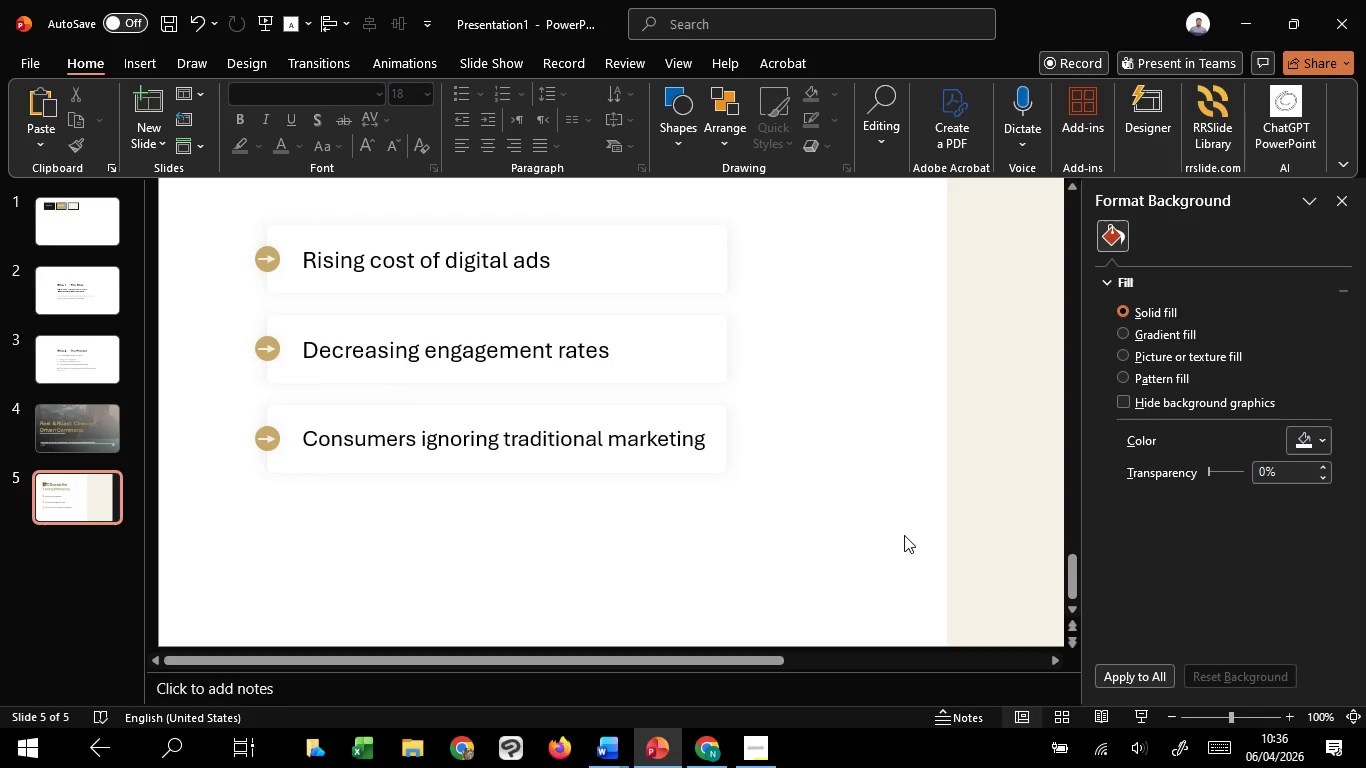 
hold_key(key=ControlLeft, duration=0.45)
scroll: coordinate [904, 535], scroll_direction: down, amount: 1.0
 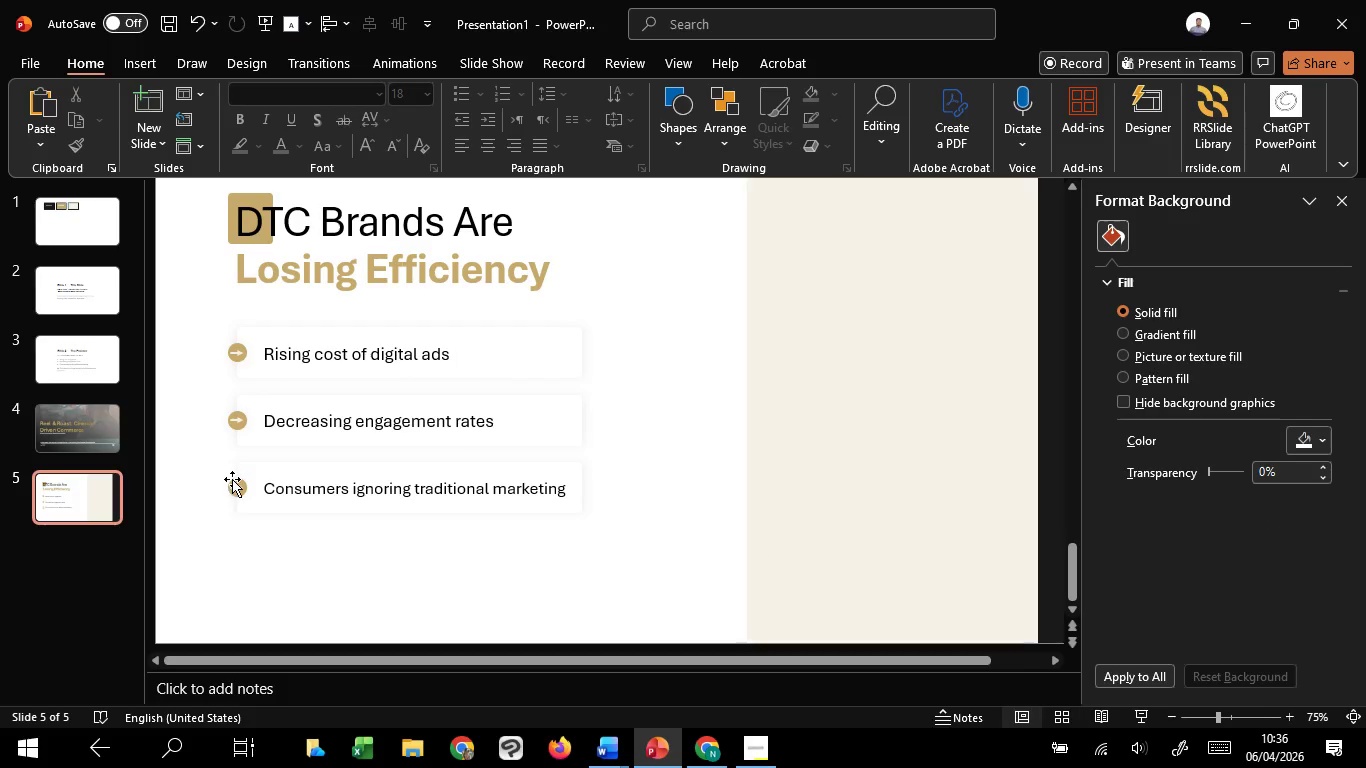 
hold_key(key=ShiftLeft, duration=1.0)
left_click([237, 428])
 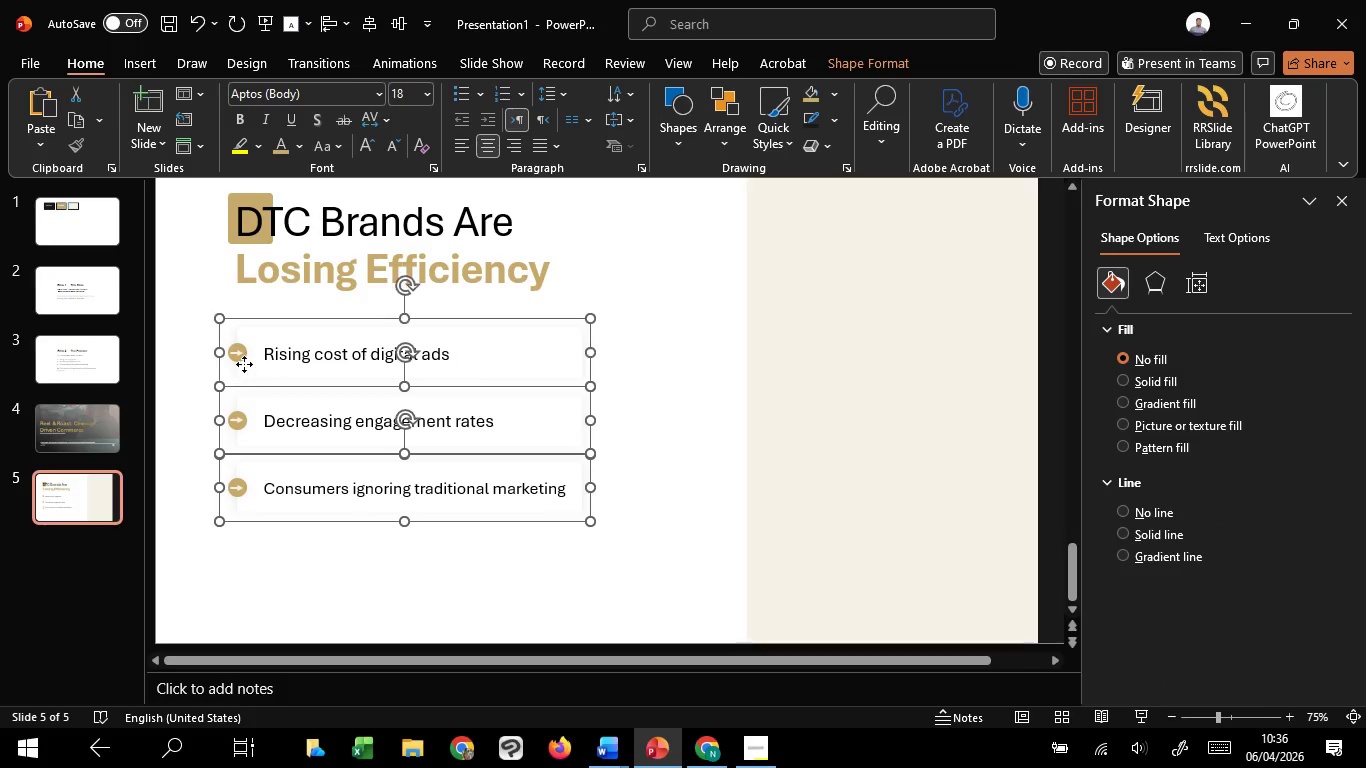 
left_click([244, 364])
 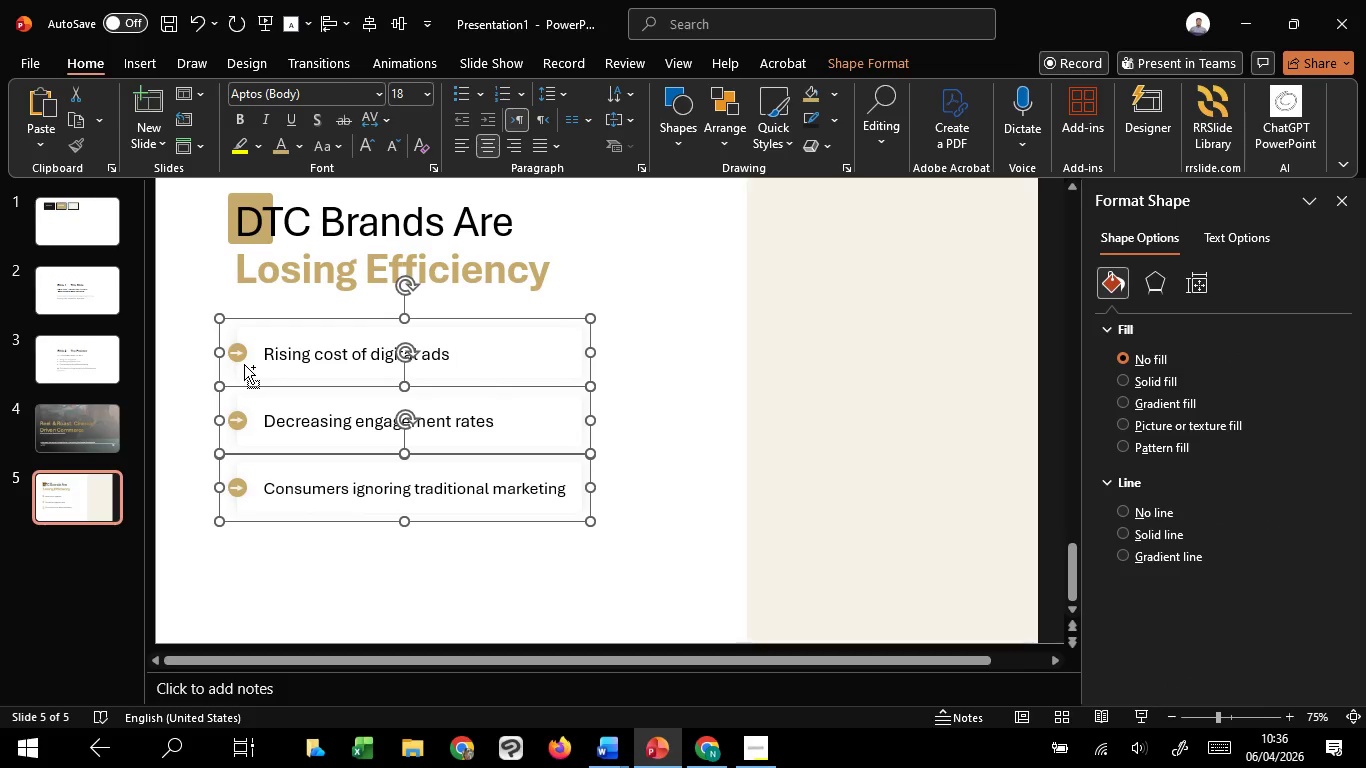 
hold_key(key=ControlLeft, duration=0.88)
 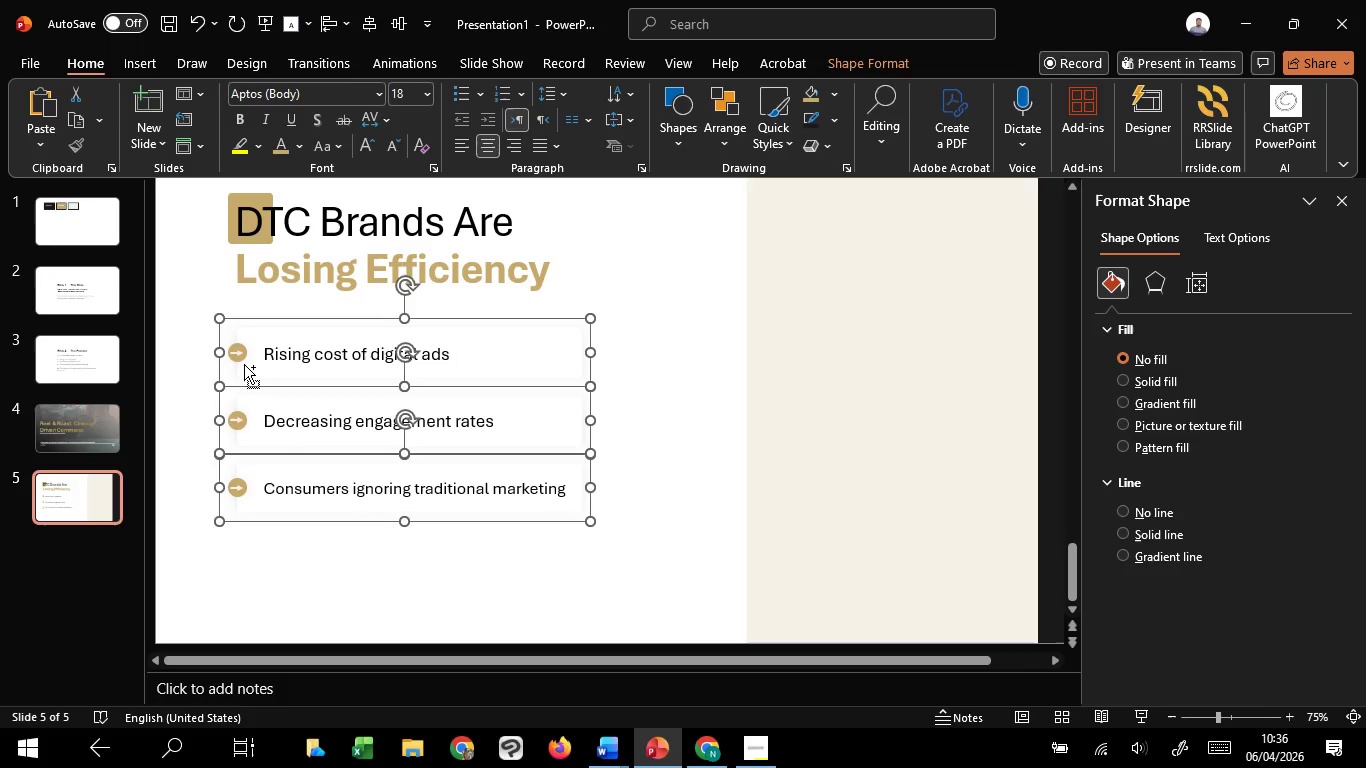 
key(Control+Shift+G)
 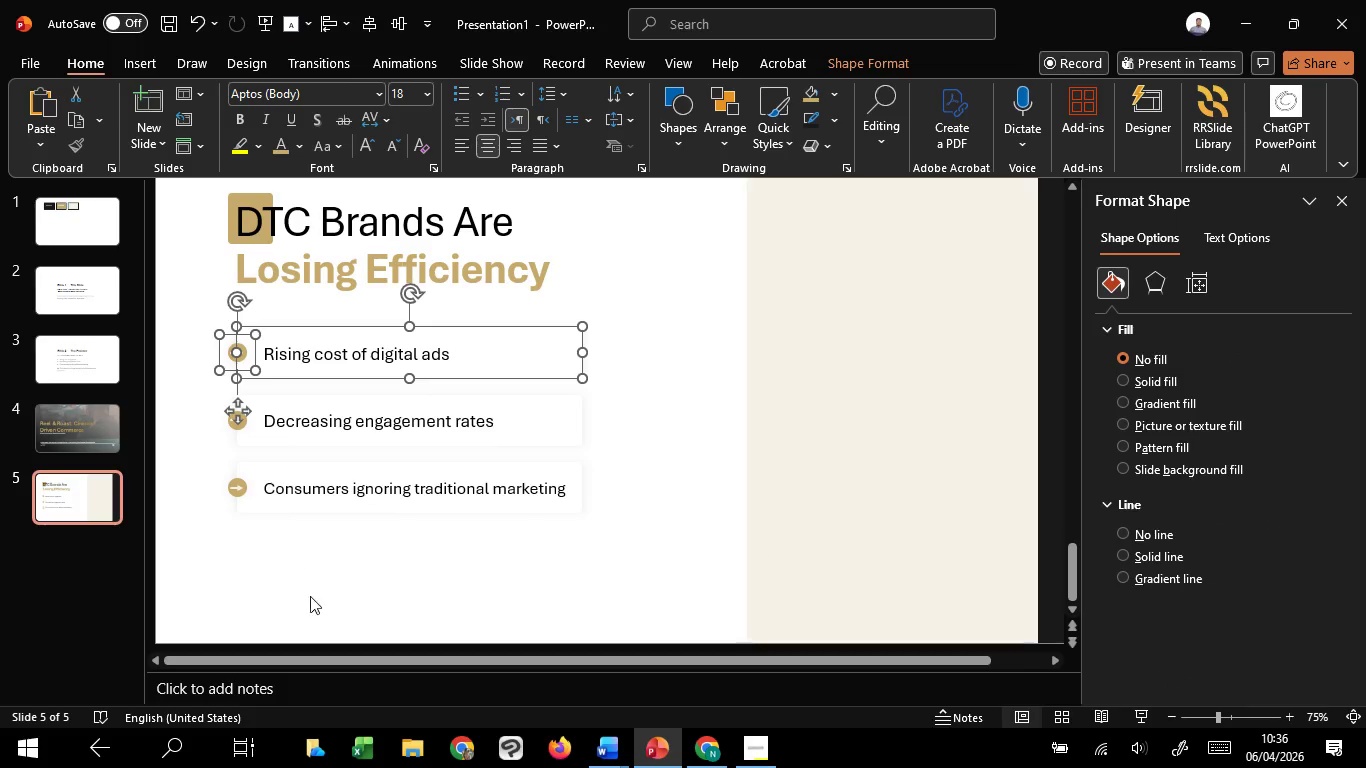 
left_click([317, 603])
 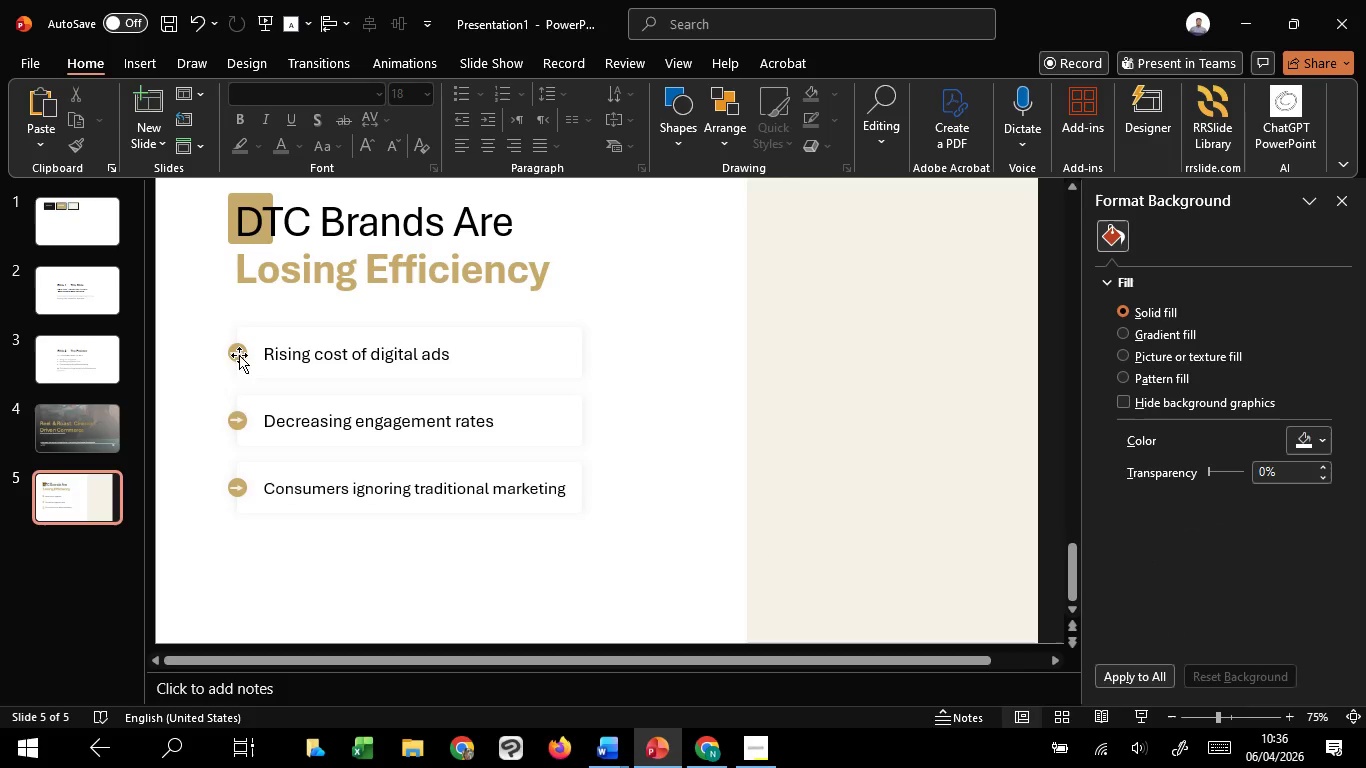 
left_click([239, 355])
 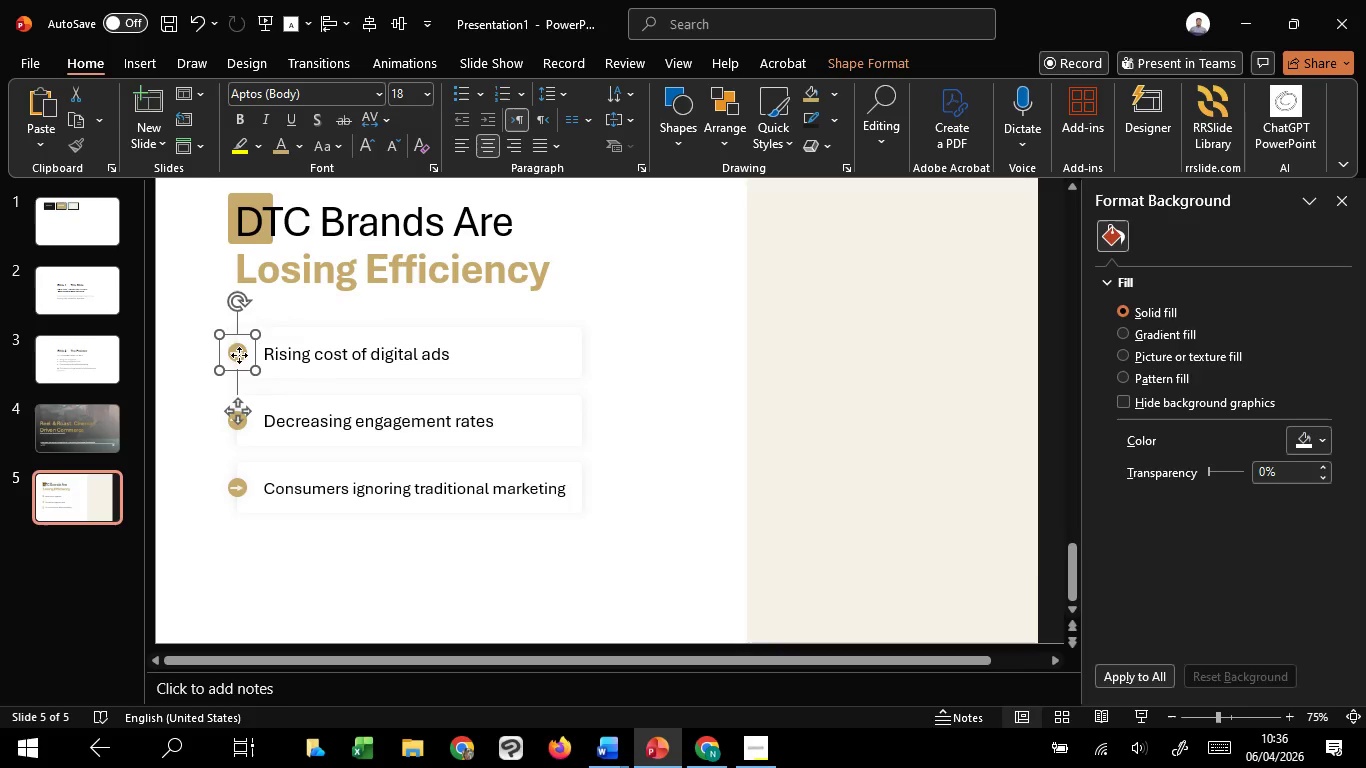 
hold_key(key=ControlLeft, duration=5.5)
scroll: coordinate [239, 355], scroll_direction: up, amount: 4.0
 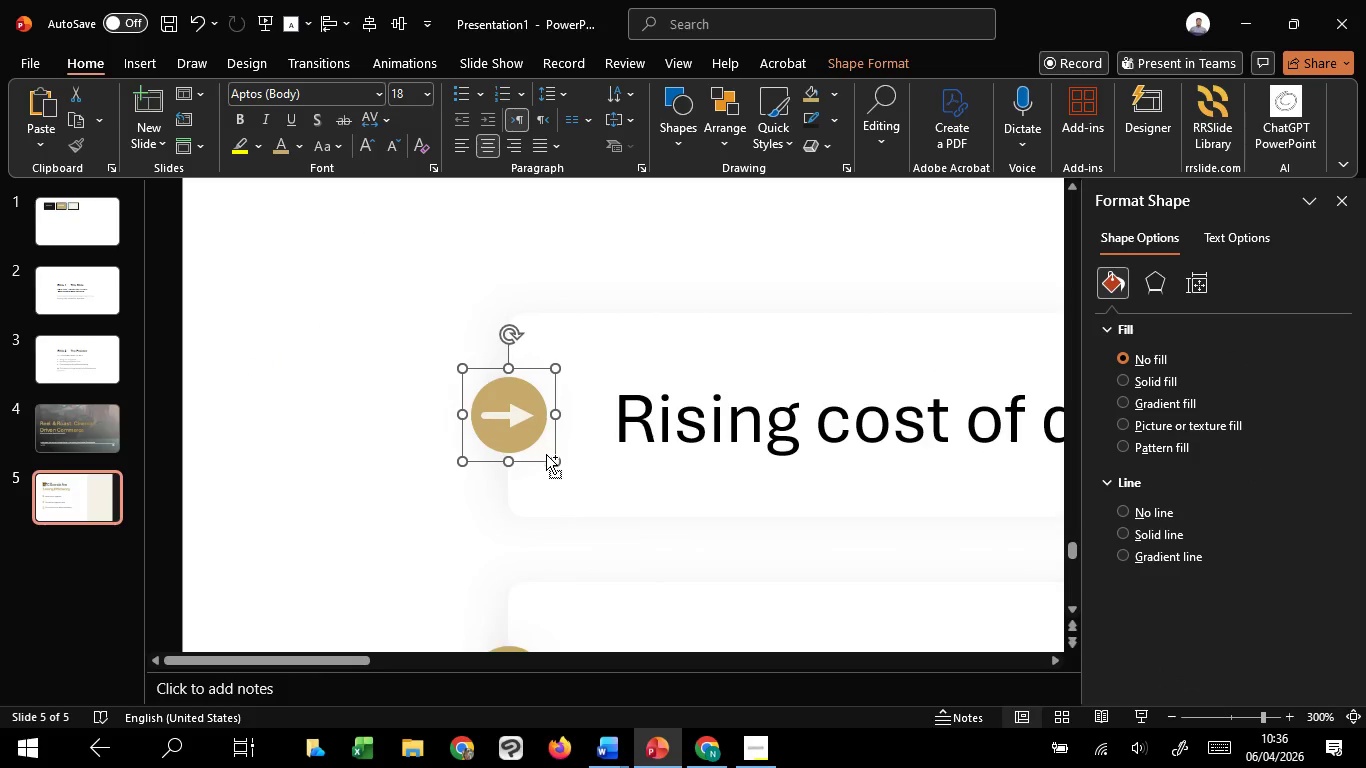 
hold_key(key=ShiftLeft, duration=1.52)
 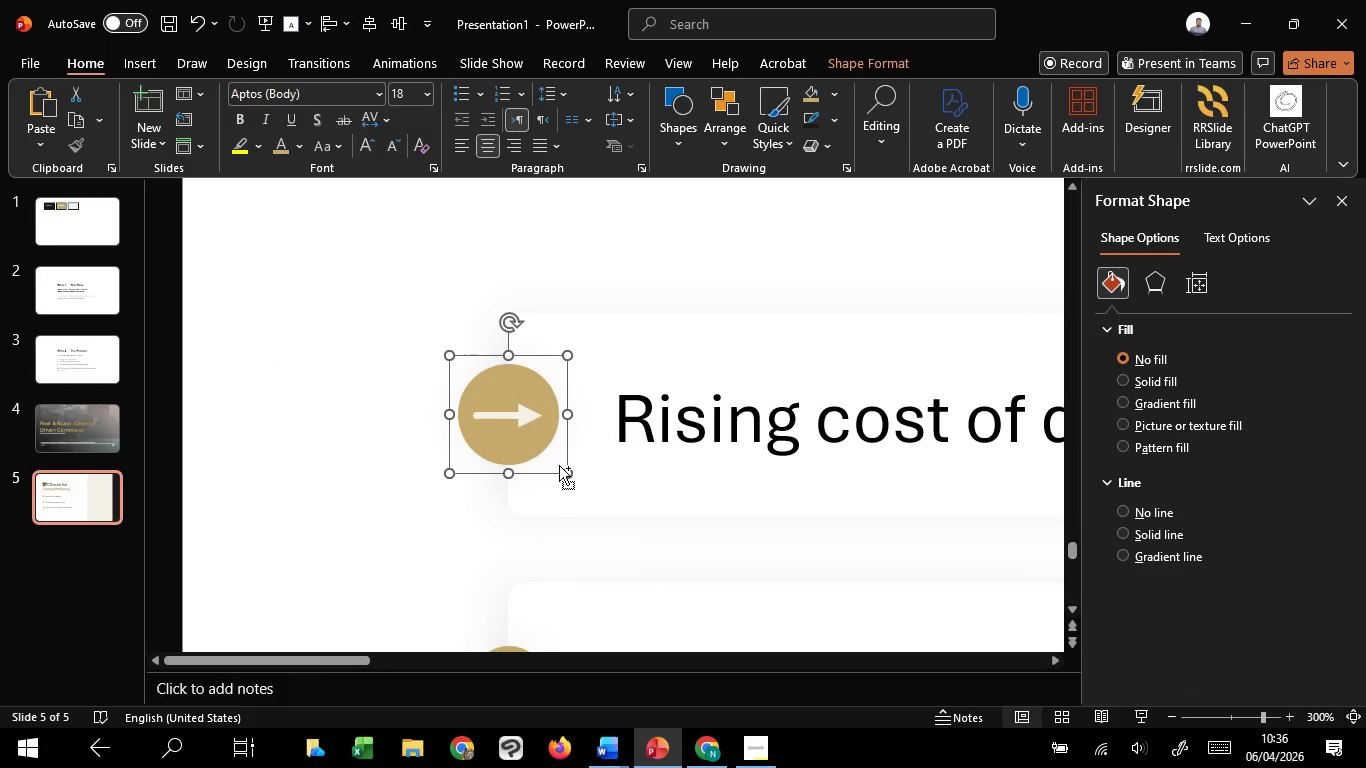 
hold_key(key=ShiftLeft, duration=1.5)
 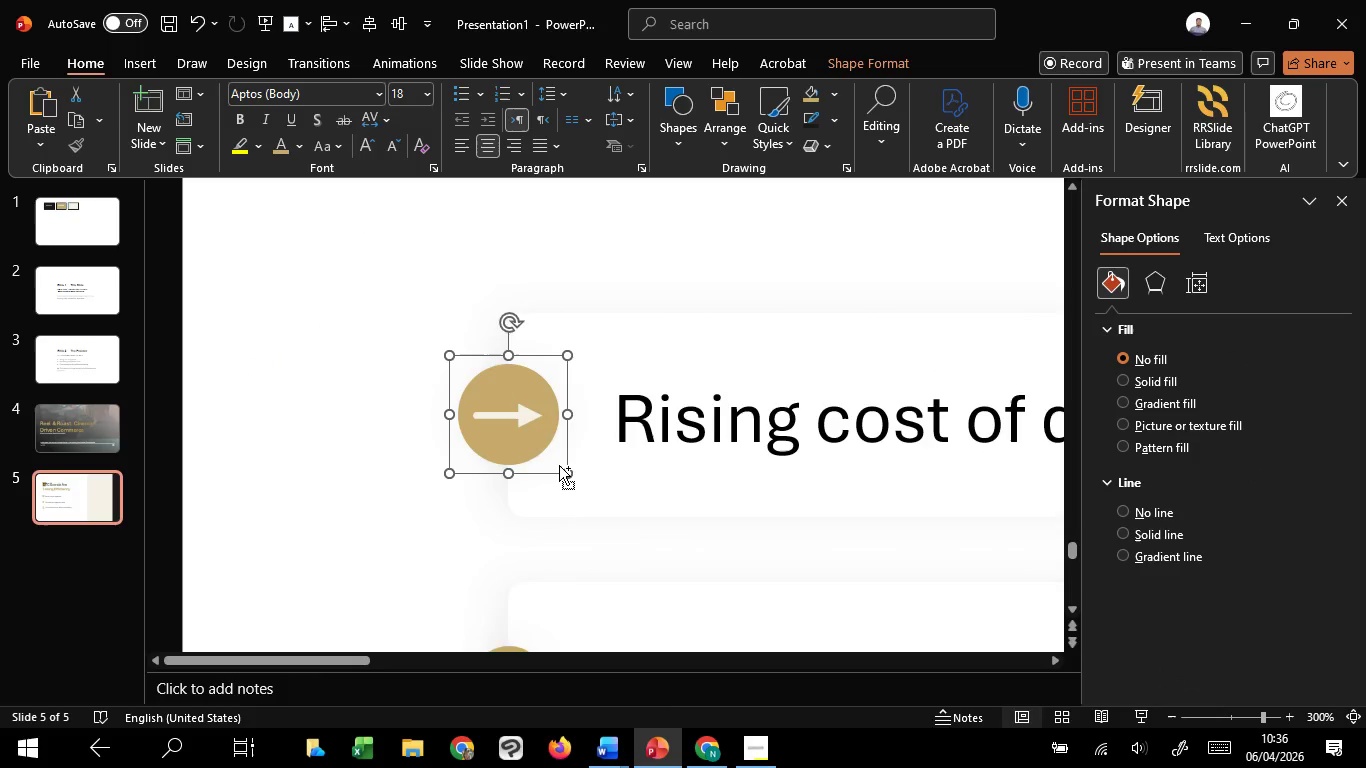 
hold_key(key=ShiftLeft, duration=0.77)
 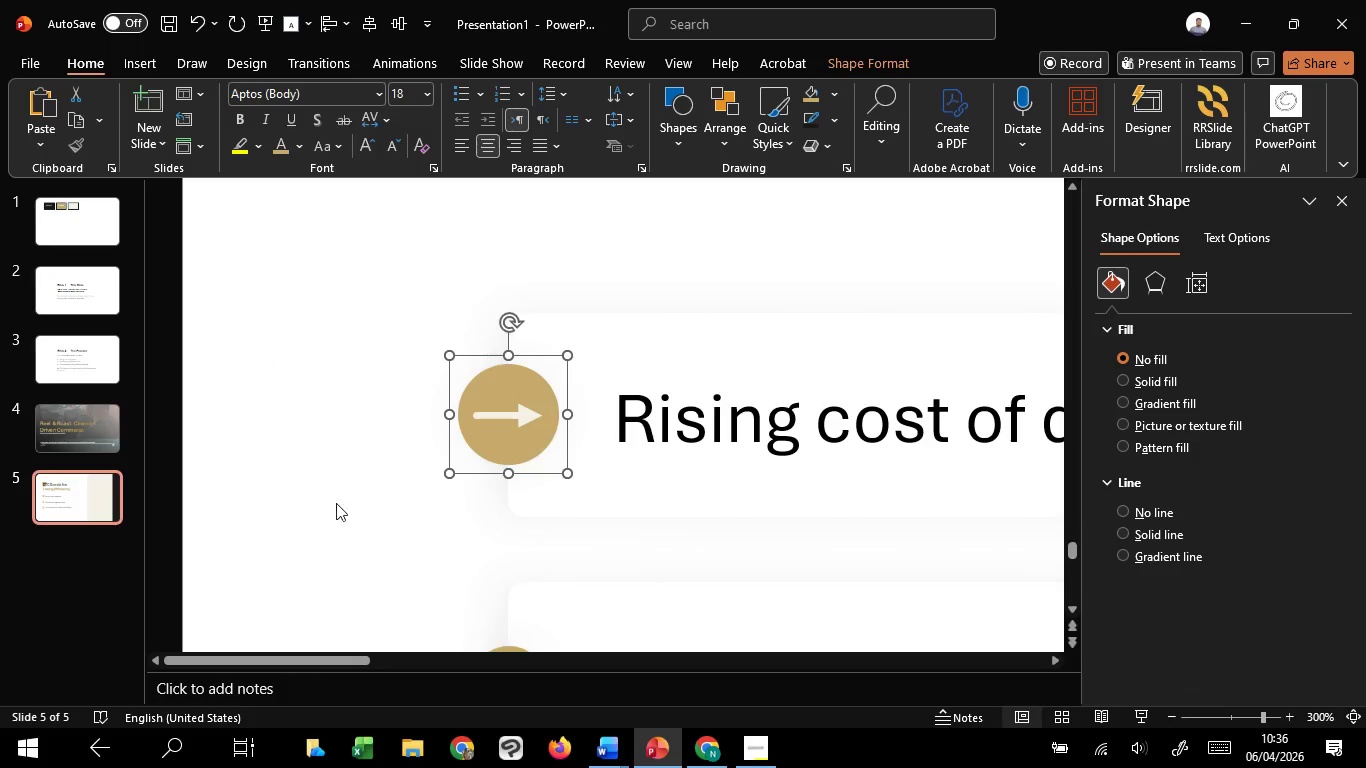 
left_click([320, 502])
 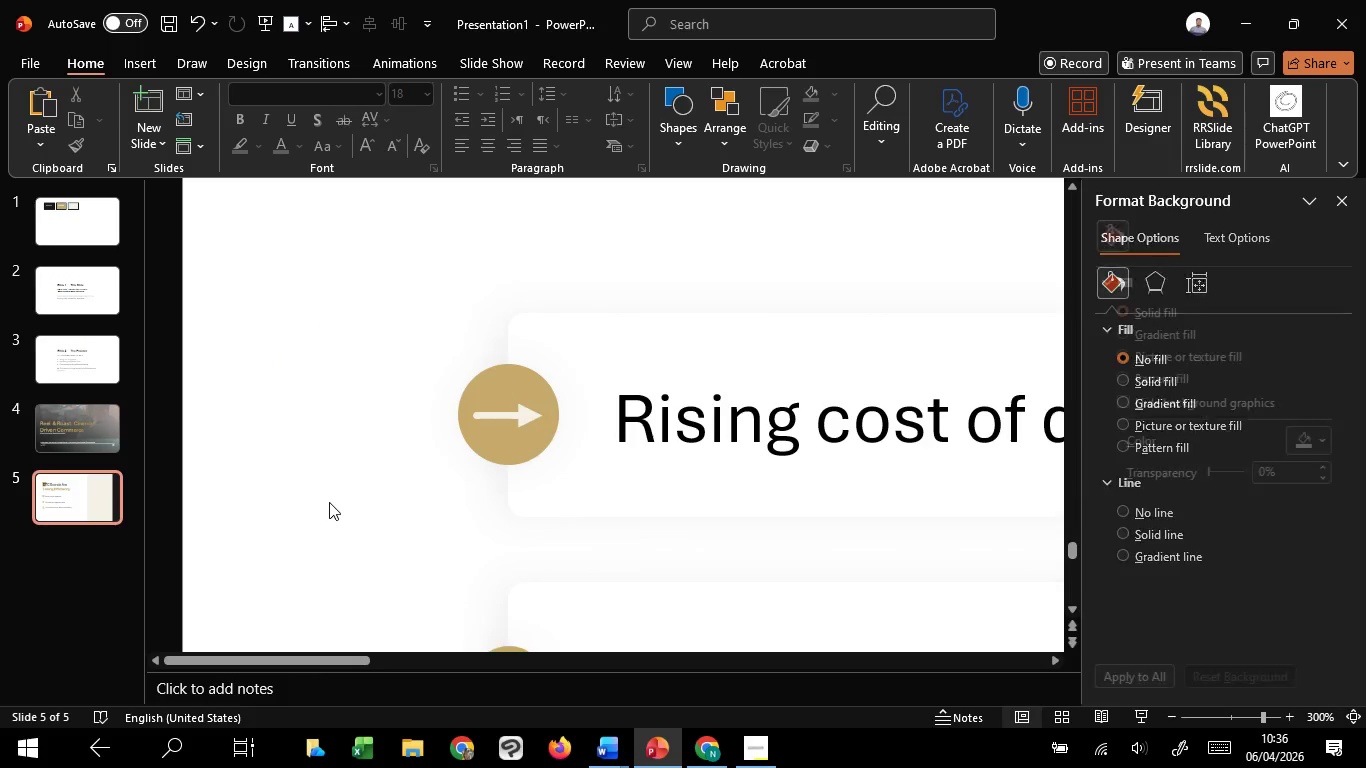 
key(Control+Z)
 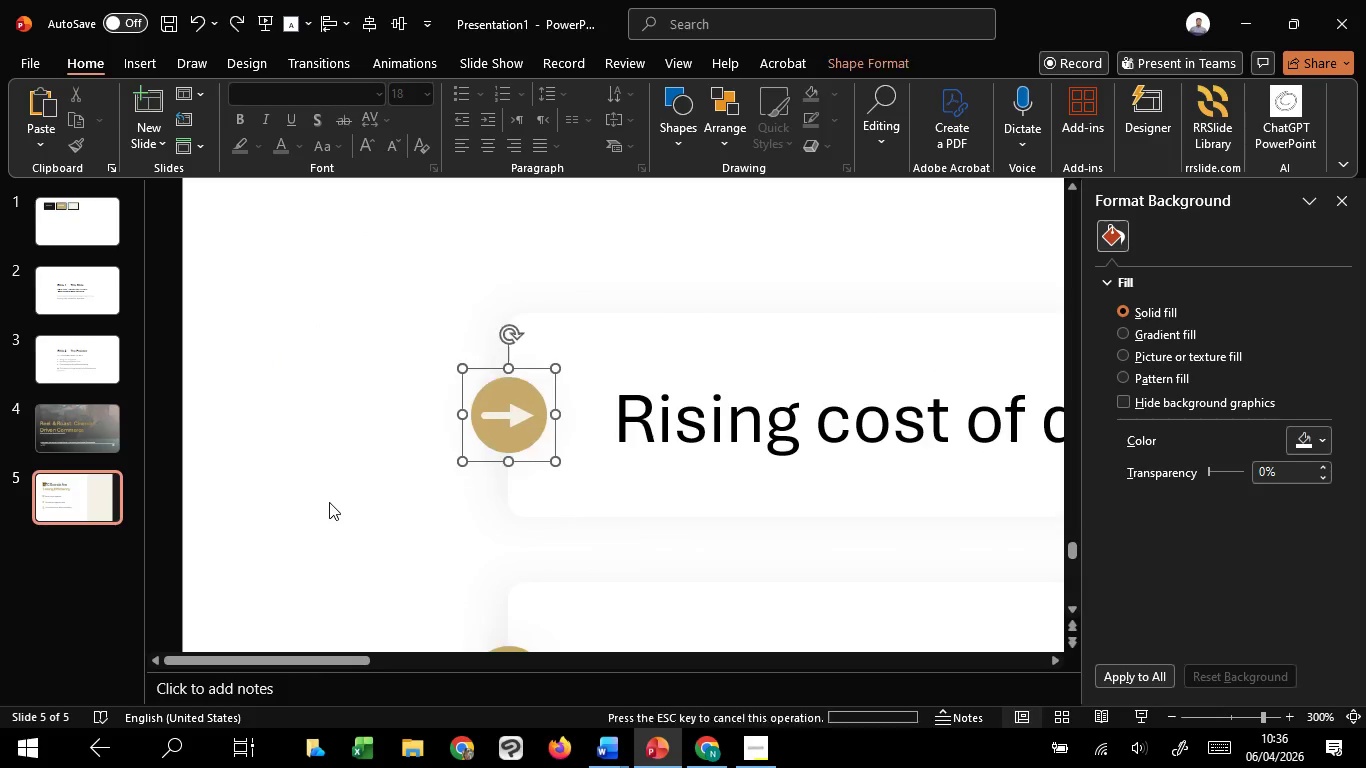 
key(Control+Z)
 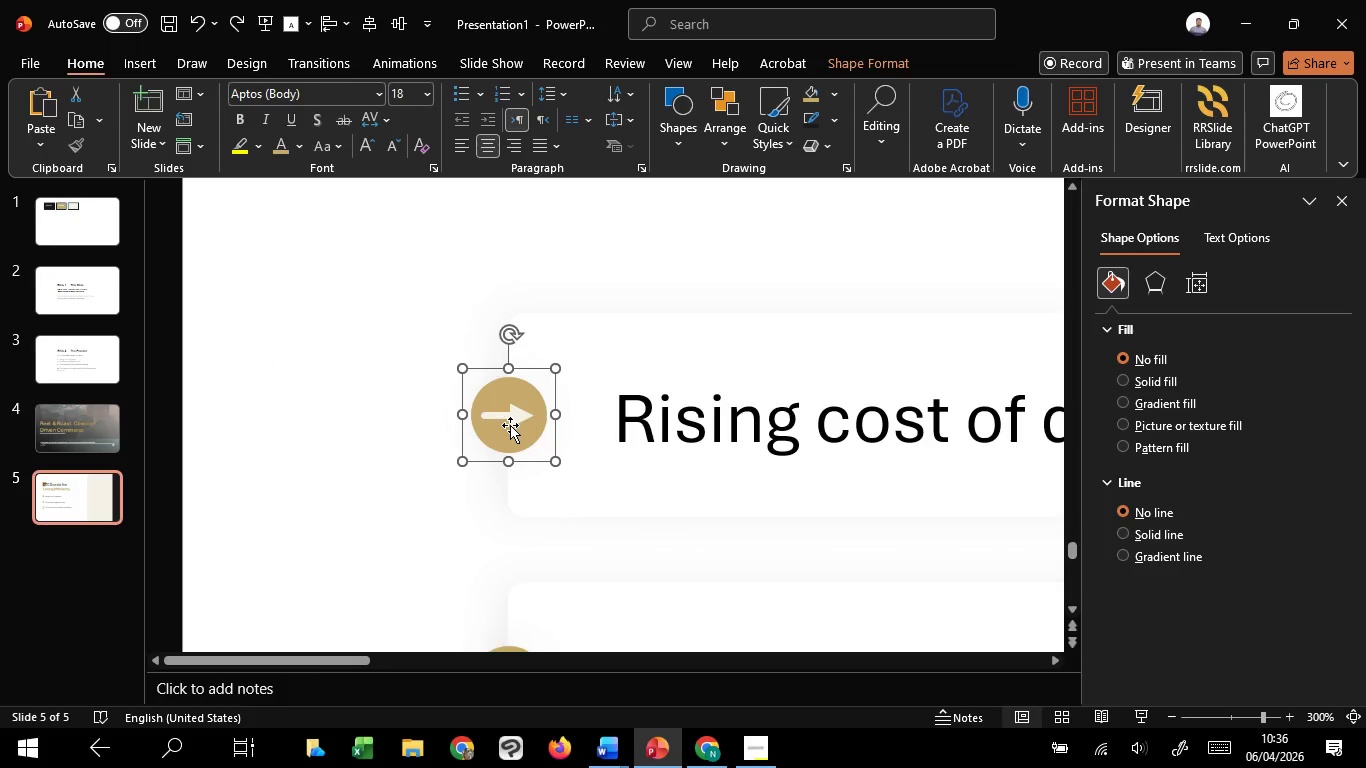 
key(Control+Shift+G)
 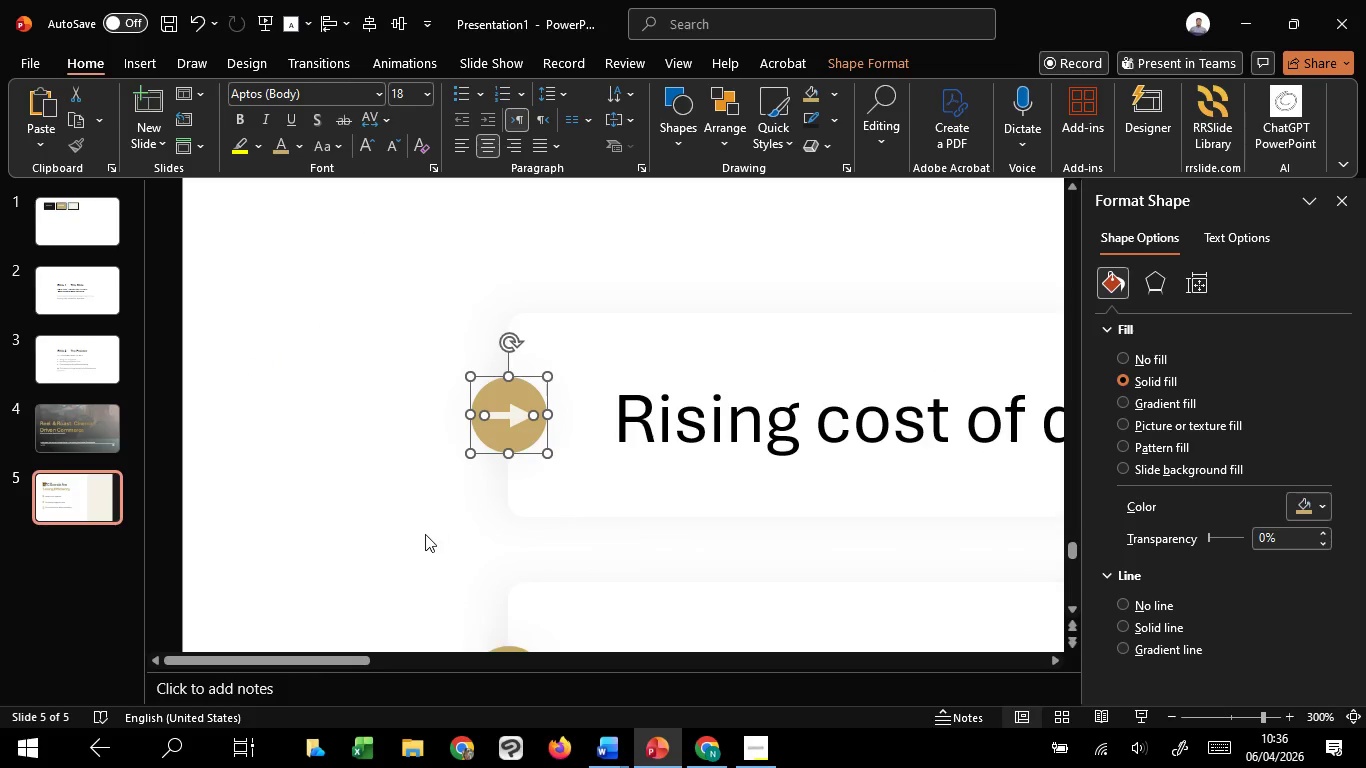 
left_click([425, 534])
 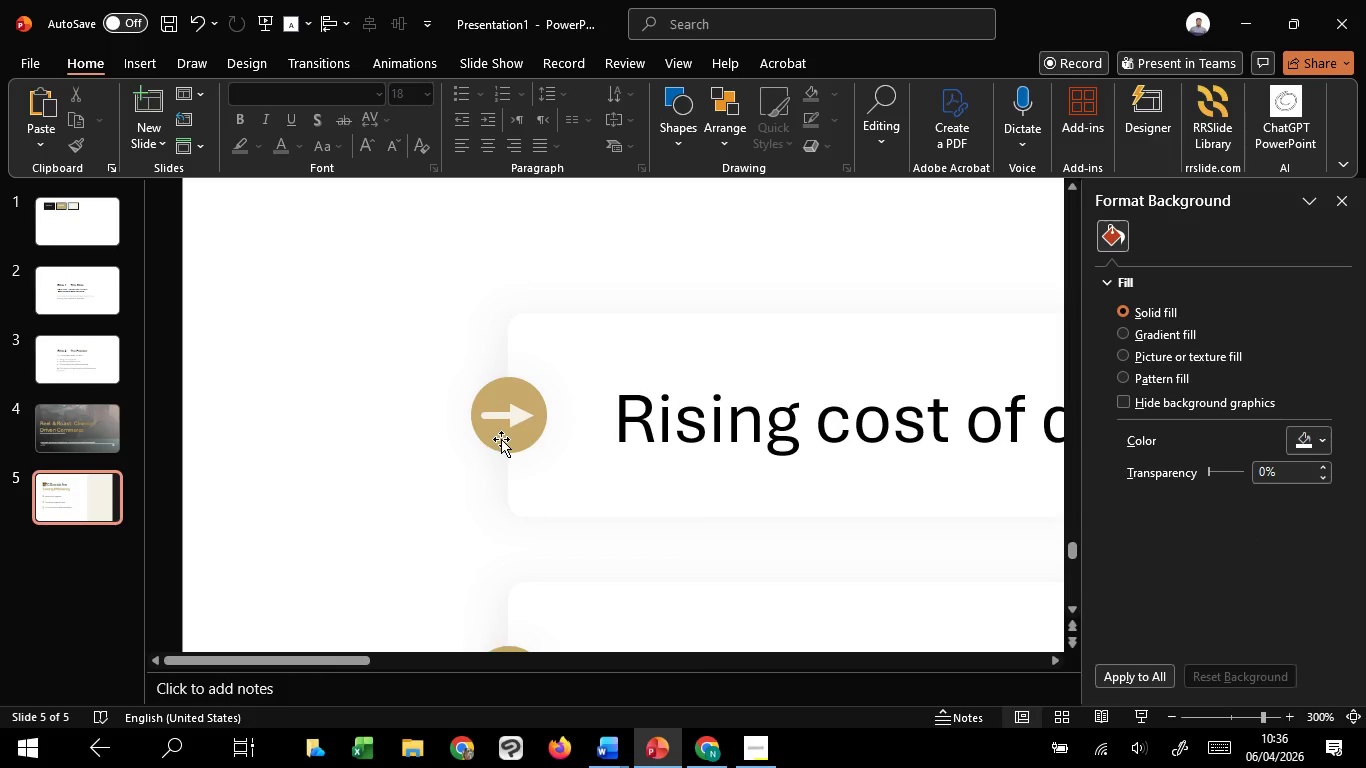 
left_click([502, 439])
 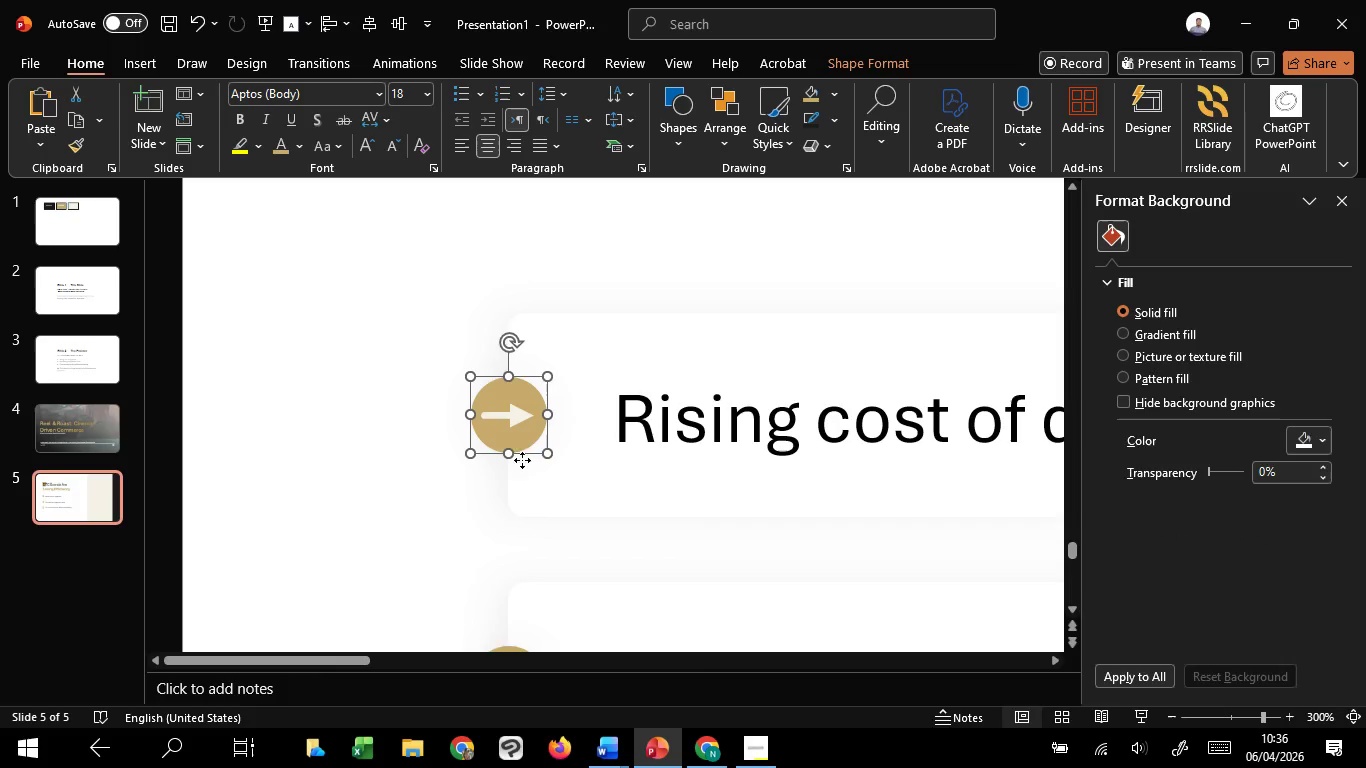 
hold_key(key=ControlLeft, duration=3.97)
hold_key(key=ShiftLeft, duration=1.51)
left_click_drag(start_coordinate=[546, 456], to_coordinate=[561, 462])
 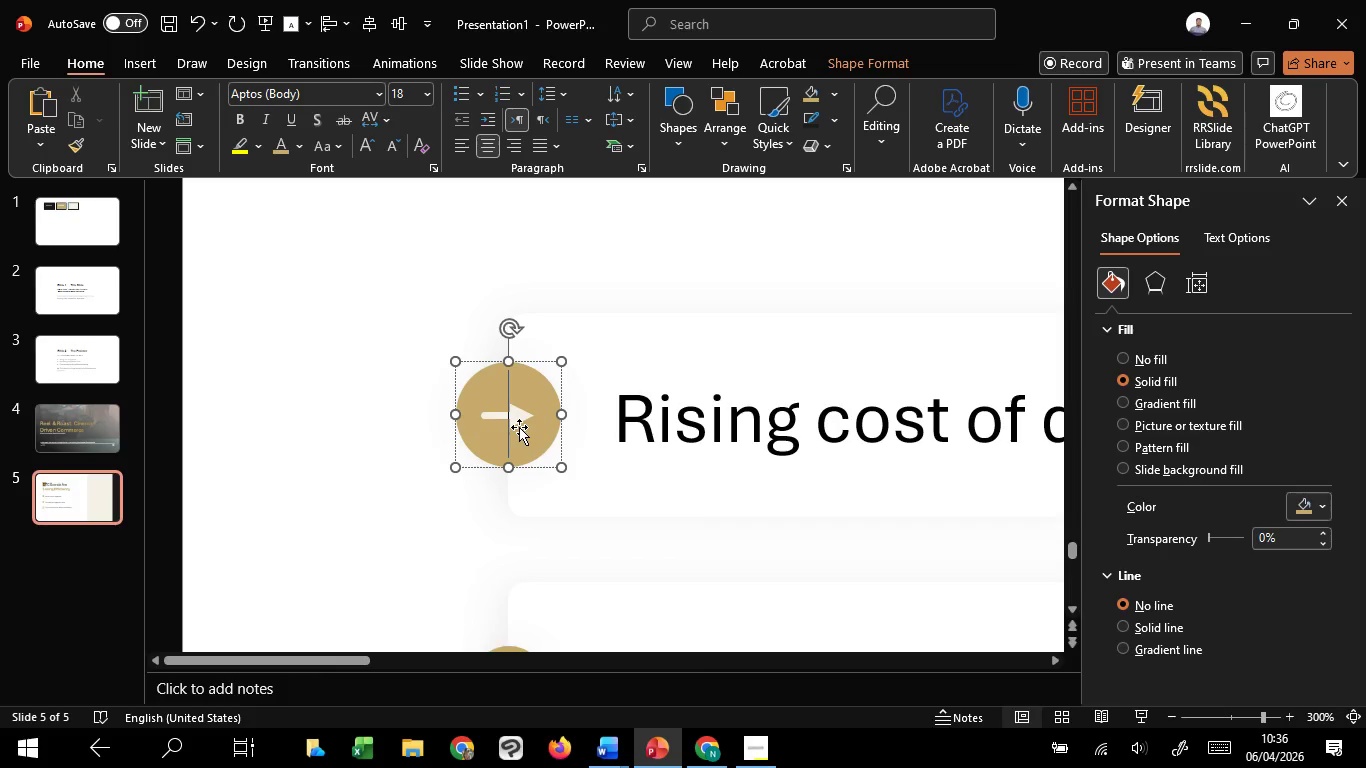 
hold_key(key=ShiftLeft, duration=1.52)
 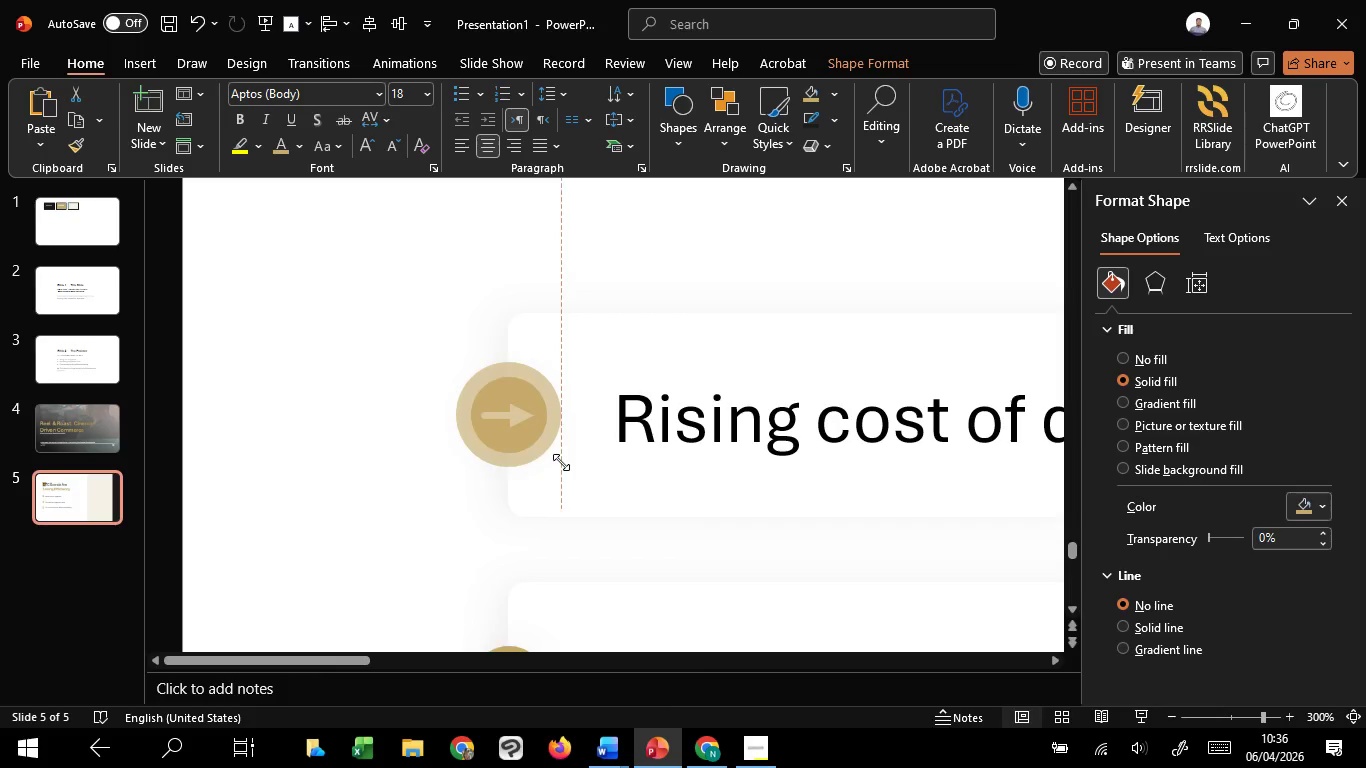 
hold_key(key=ShiftLeft, duration=0.7)
 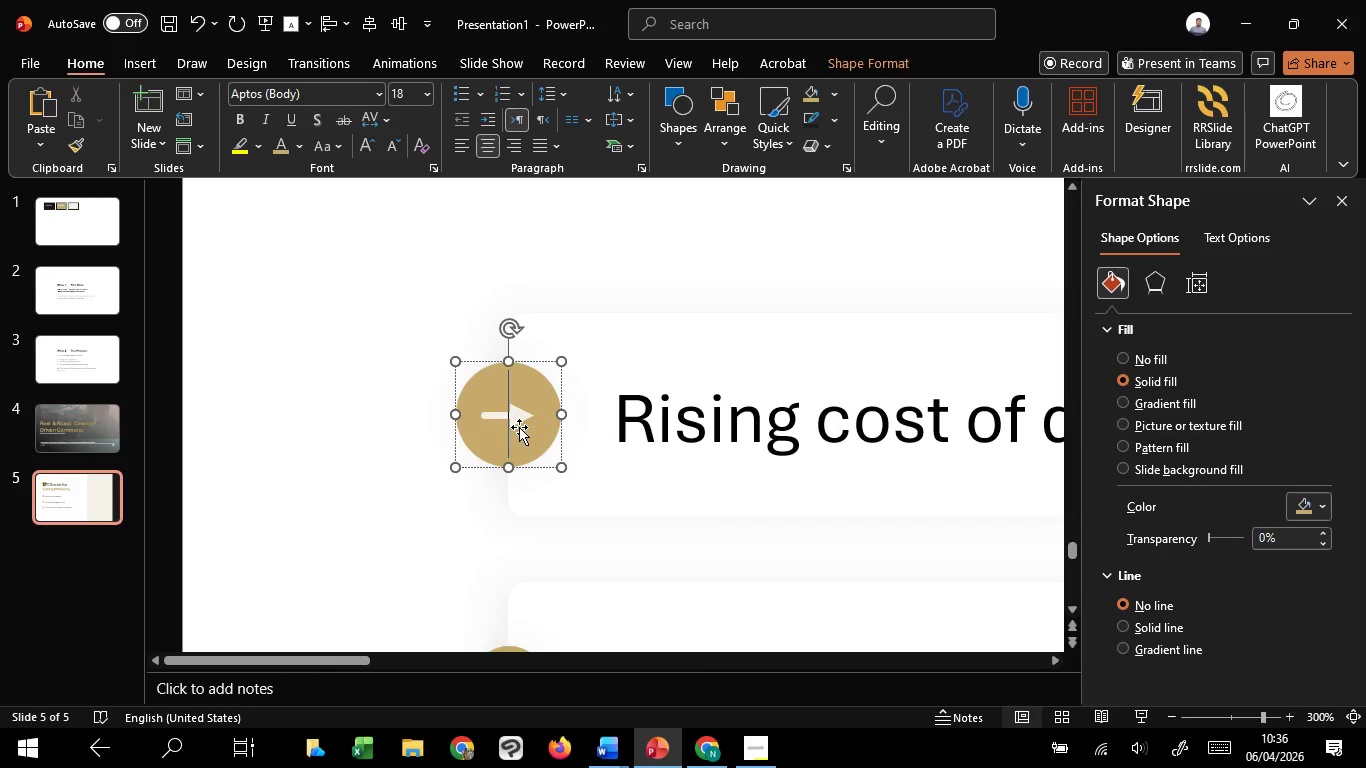 
hold_key(key=ShiftLeft, duration=6.95)
left_click([517, 420])
 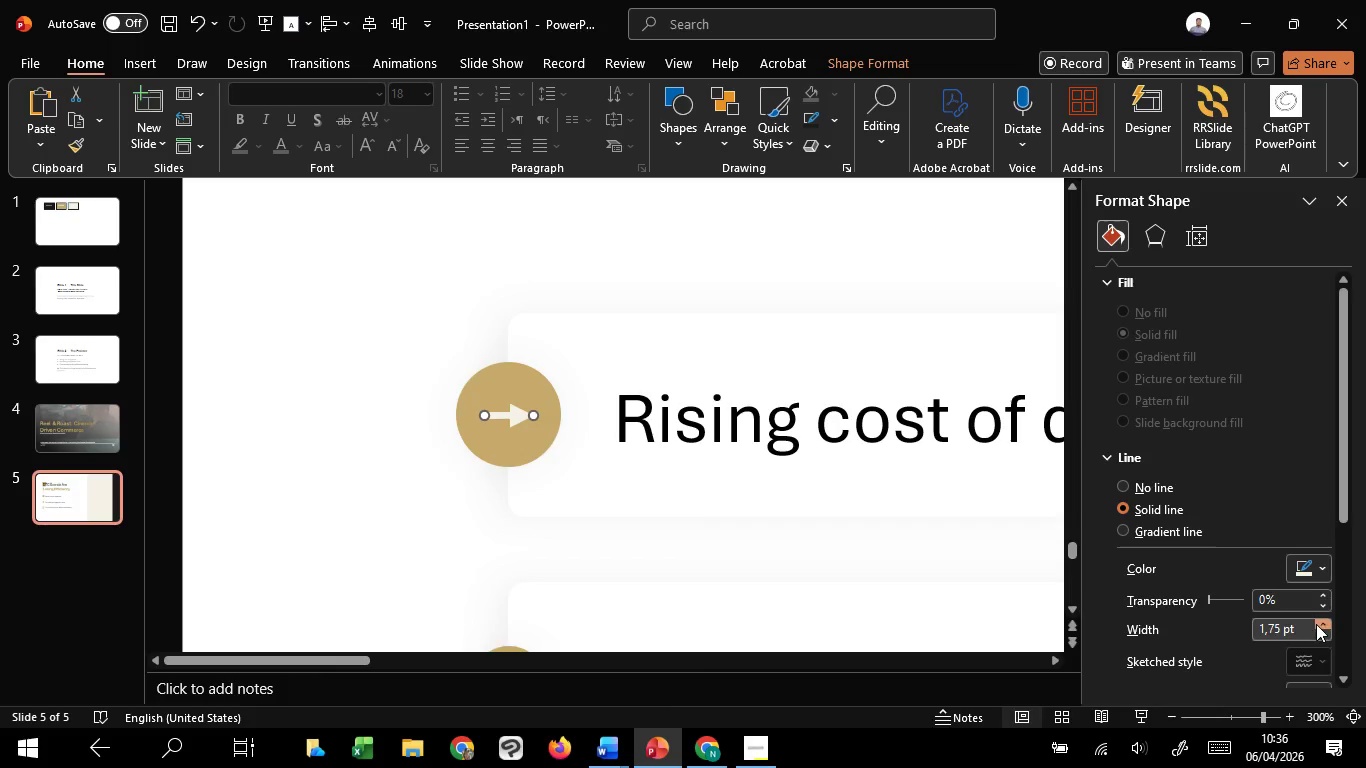 
double_click([1315, 624])
 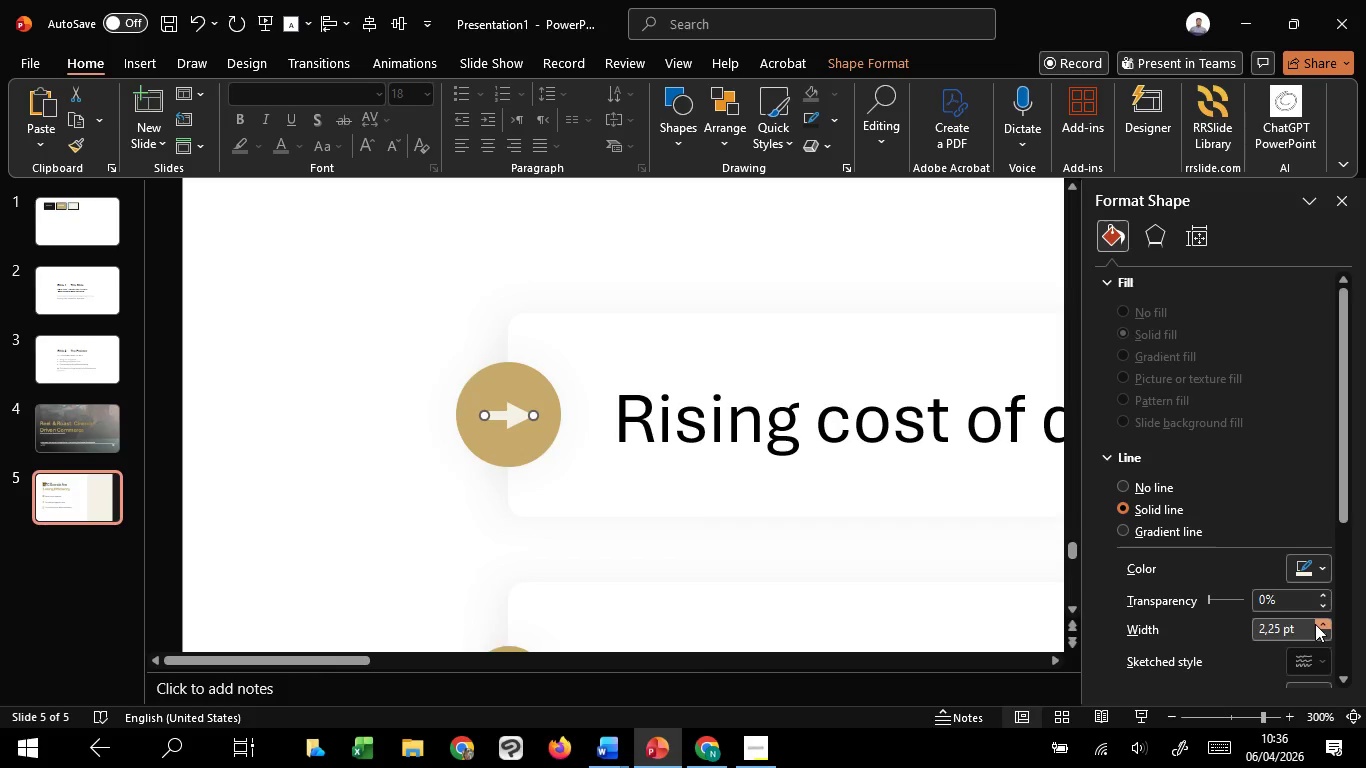 
triple_click([1315, 624])
 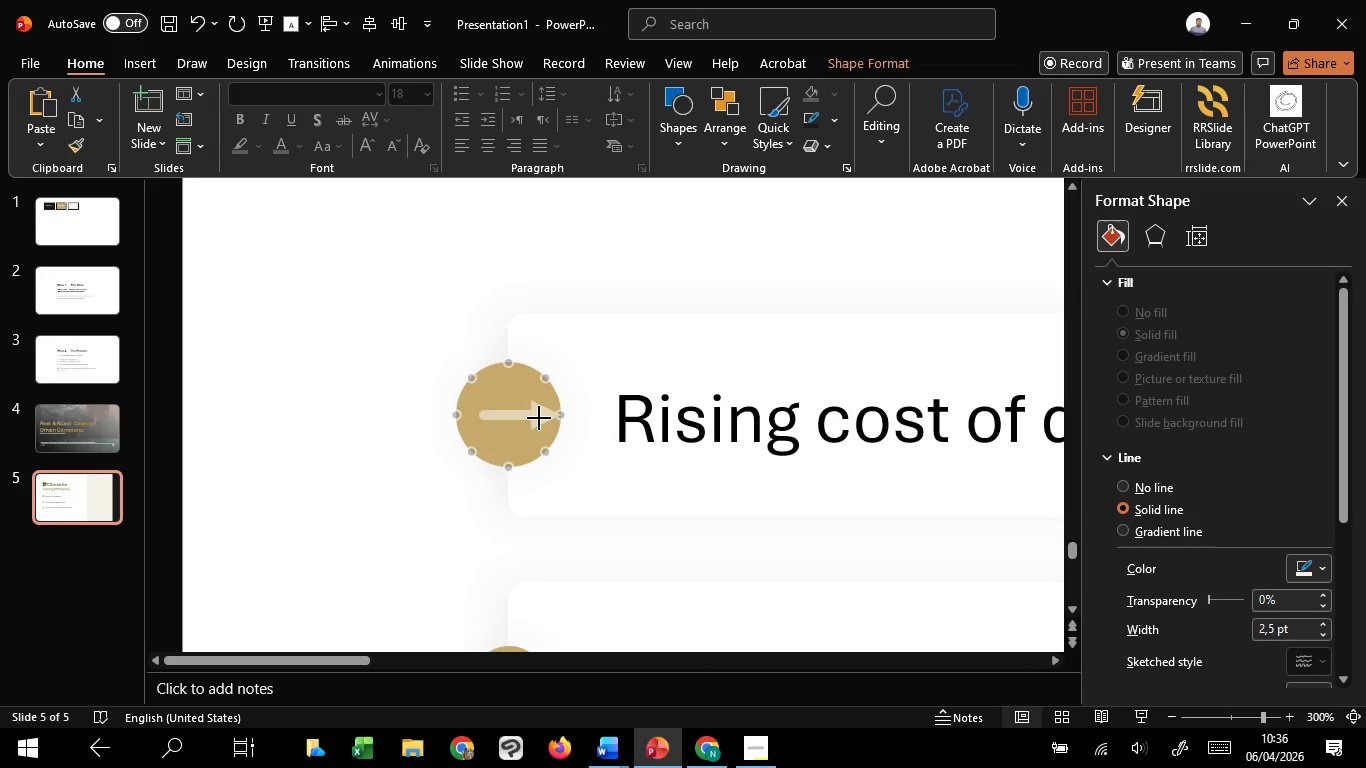 
left_click([535, 419])
 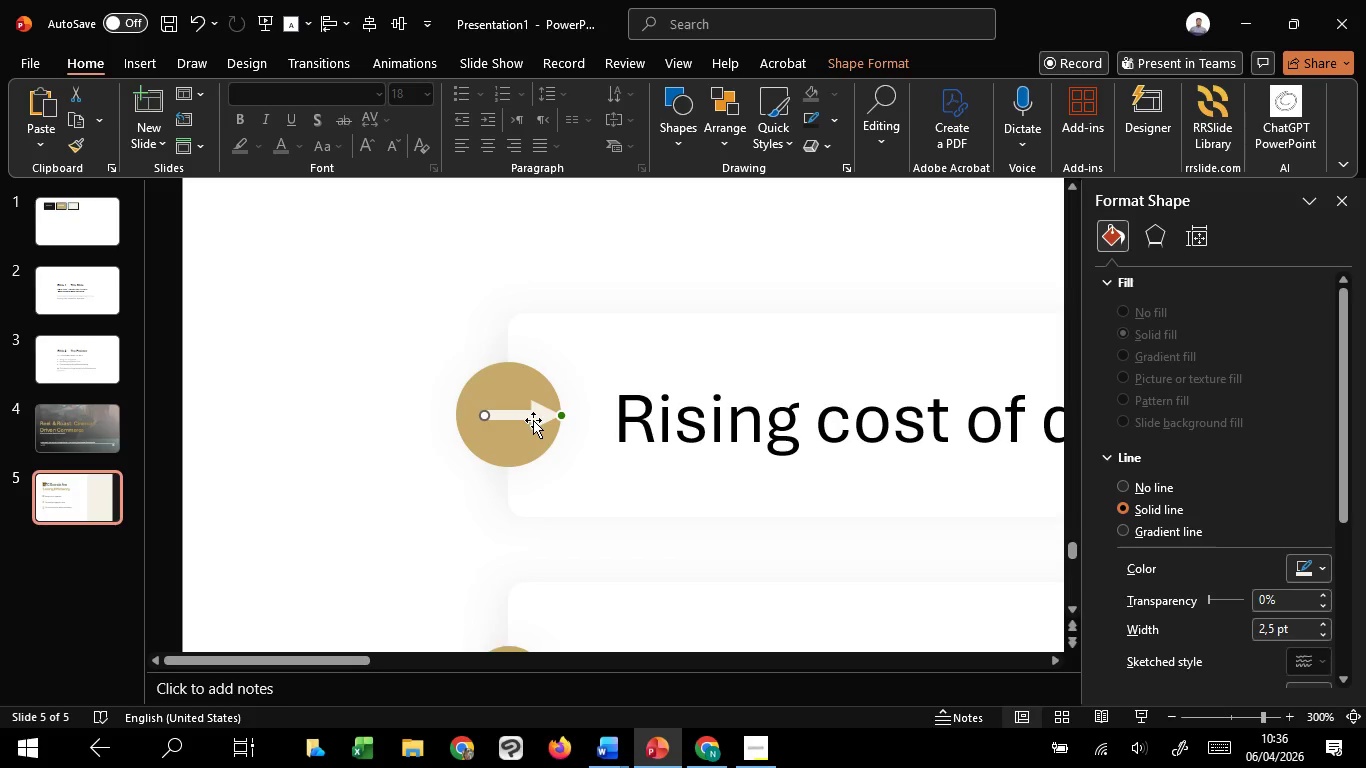 
left_click_drag(start_coordinate=[533, 420], to_coordinate=[522, 423])
 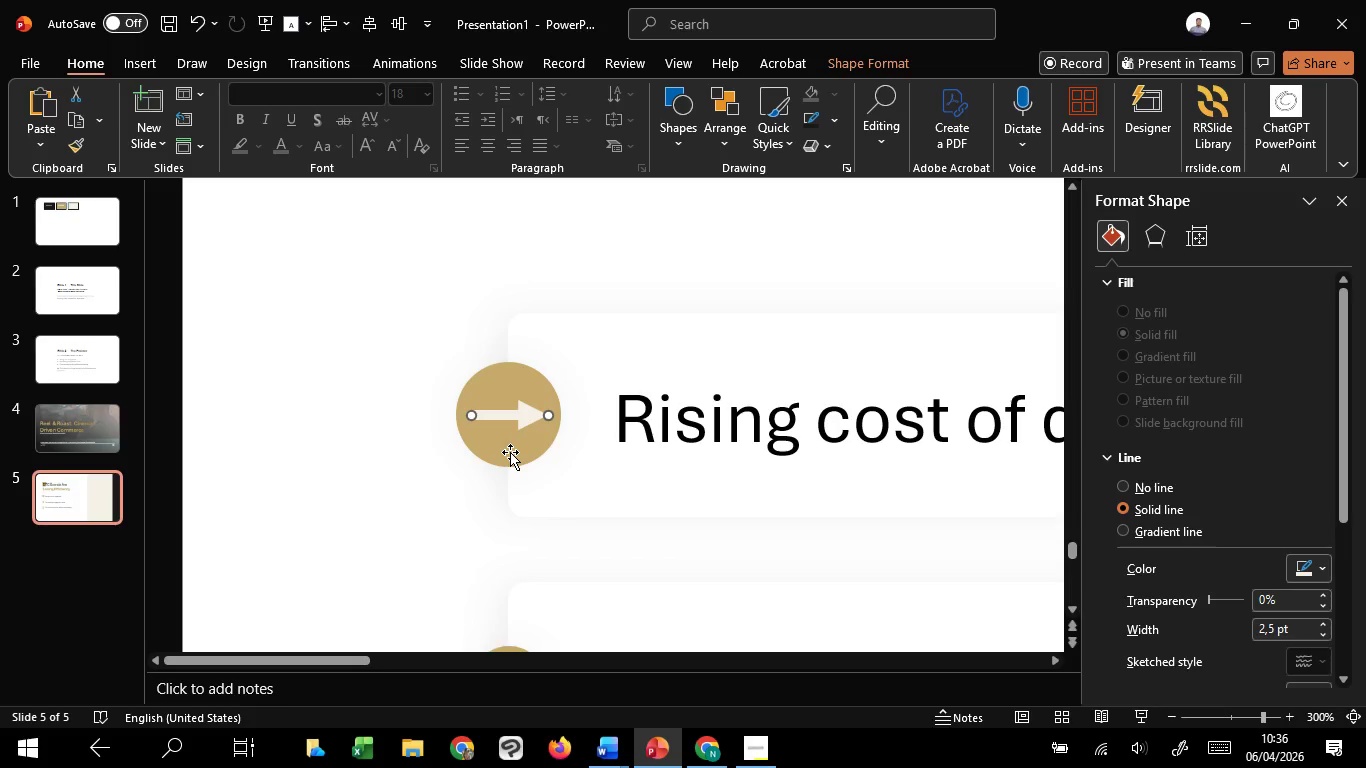 
hold_key(key=ShiftLeft, duration=1.52)
 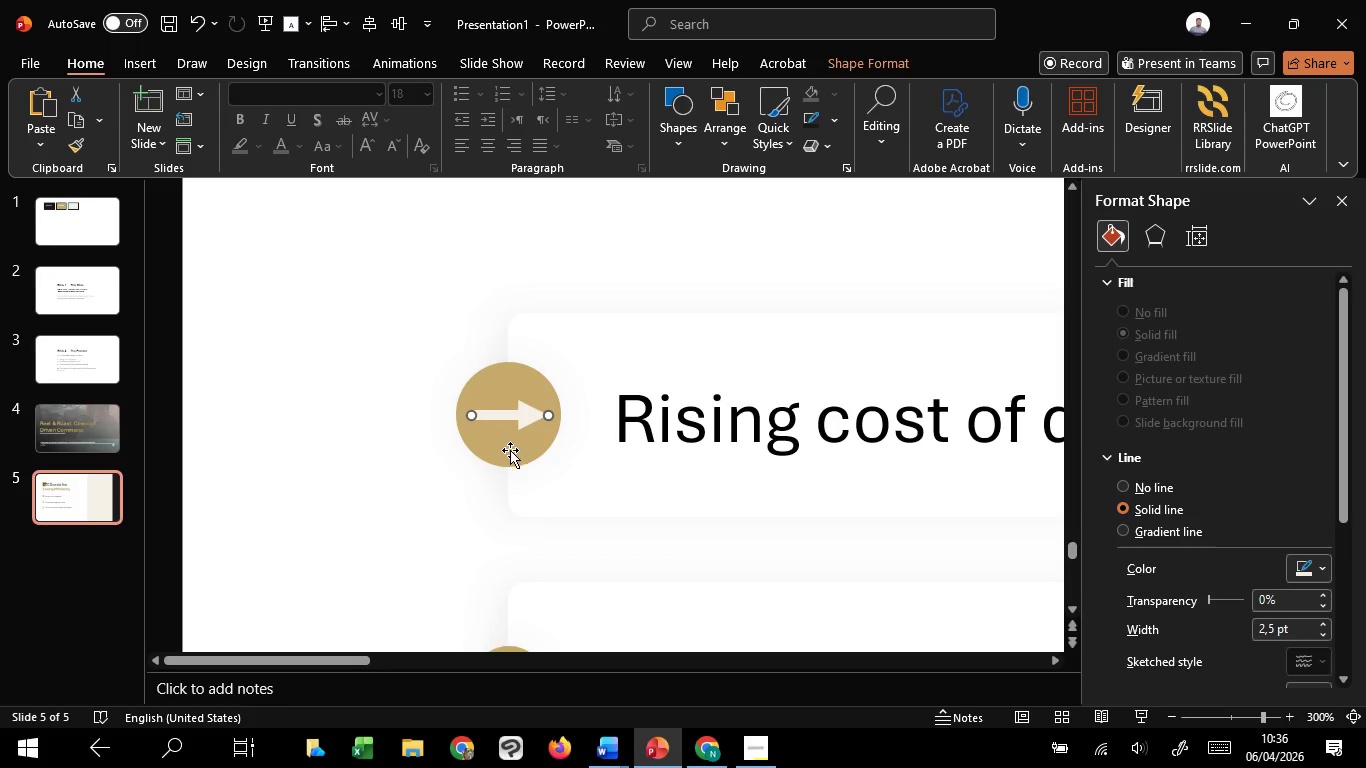 
key(Shift+ShiftLeft)
 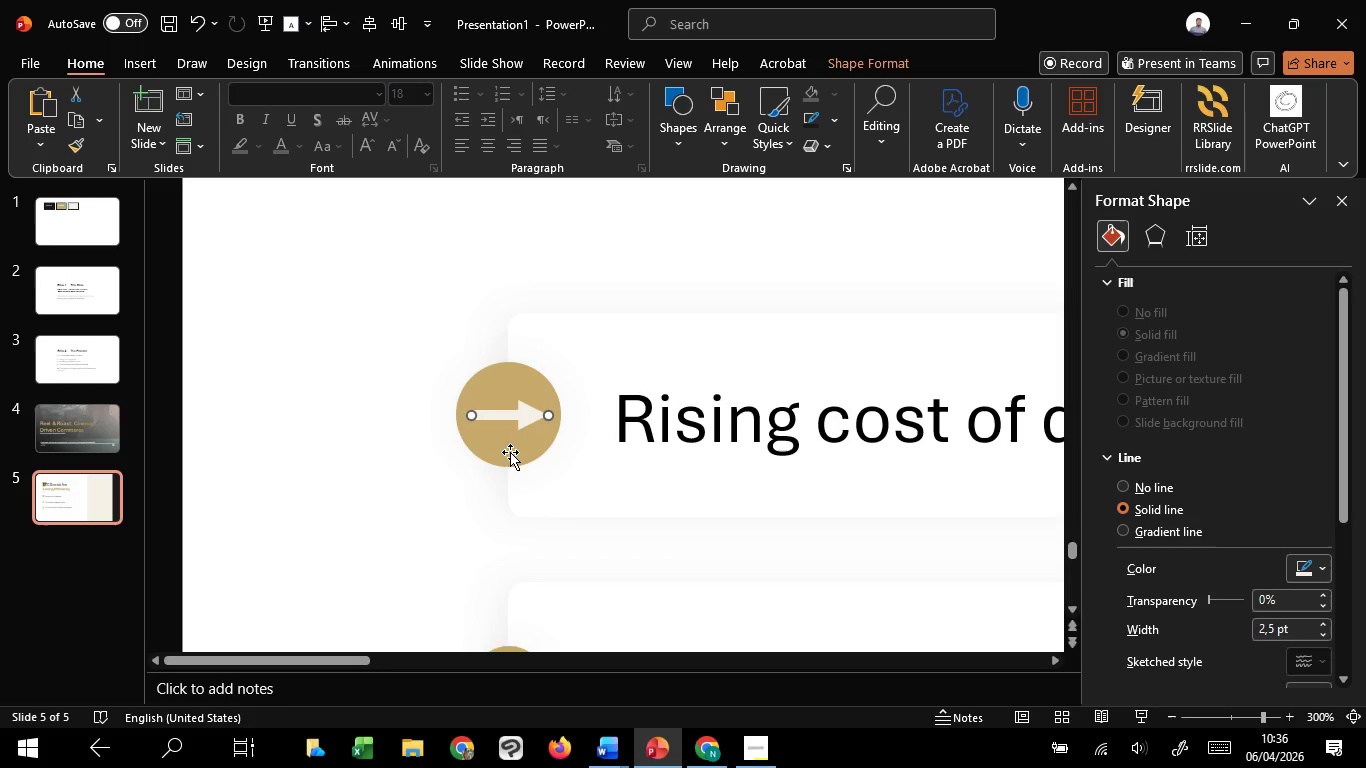 
key(Shift+ShiftLeft)
 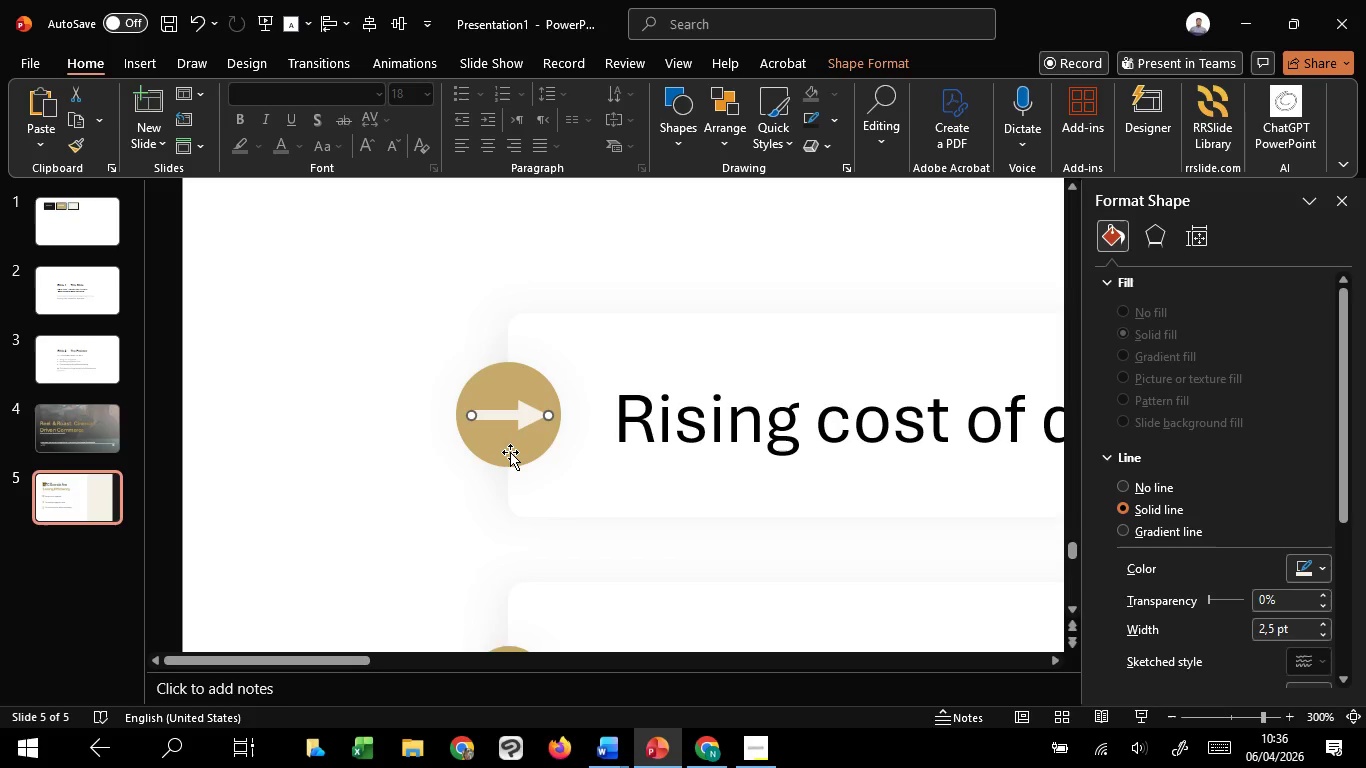 
key(Shift+ShiftLeft)
 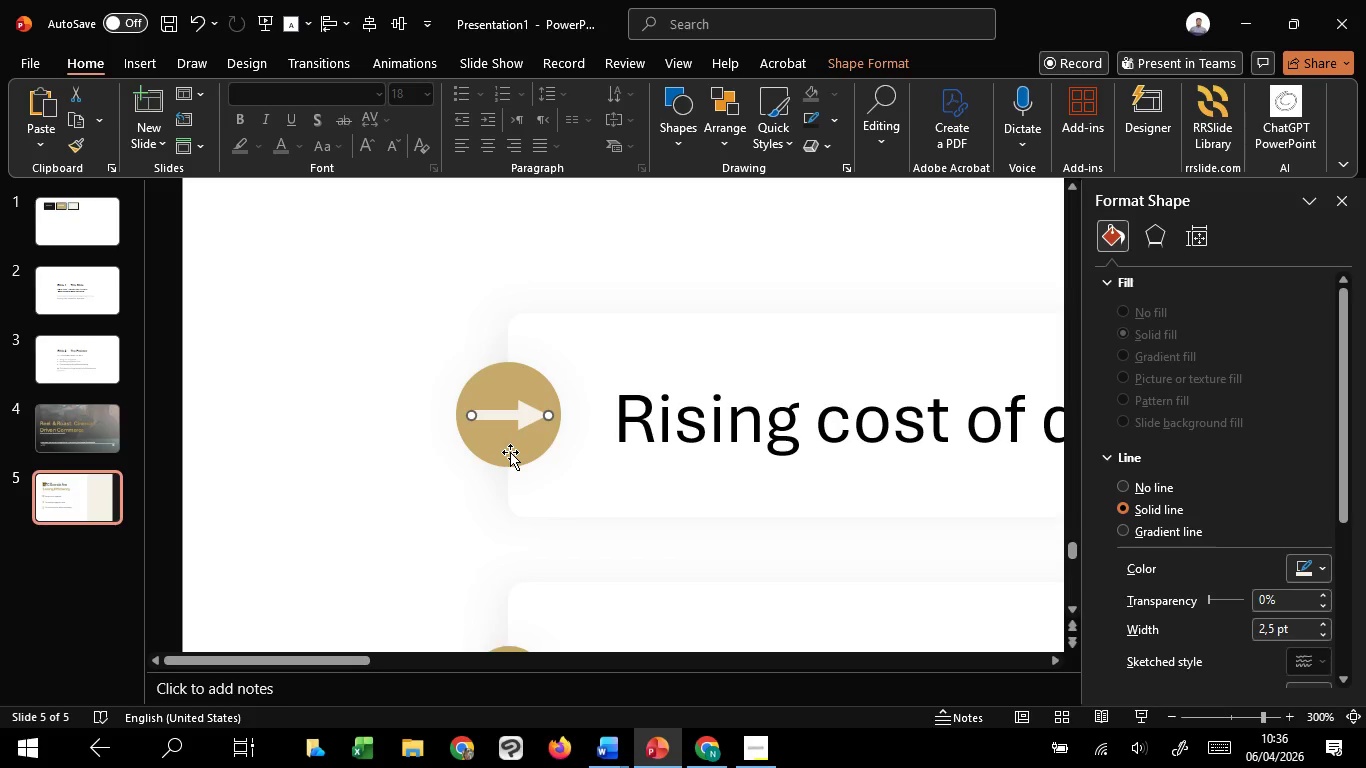 
key(Shift+ShiftLeft)
 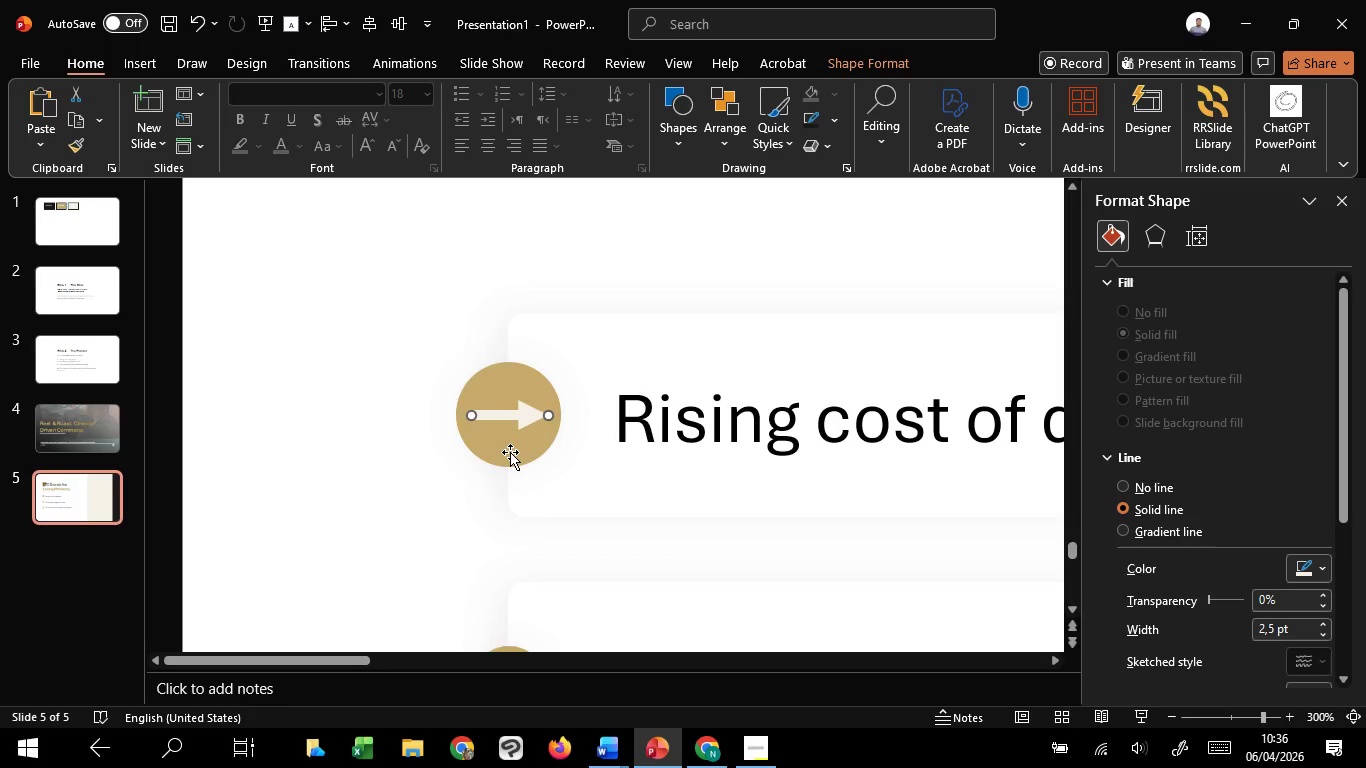 
left_click([510, 452])
 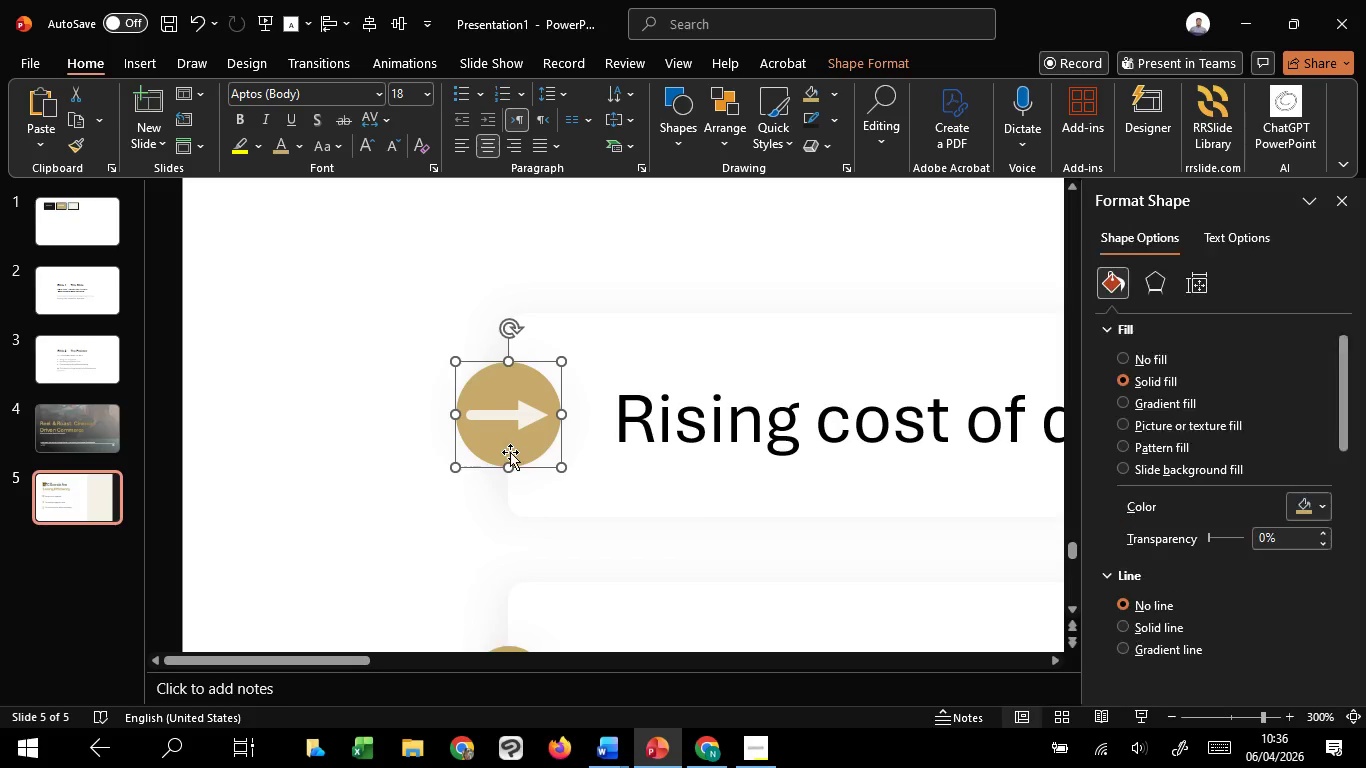 
hold_key(key=ShiftLeft, duration=1.51)
left_click([511, 411])
 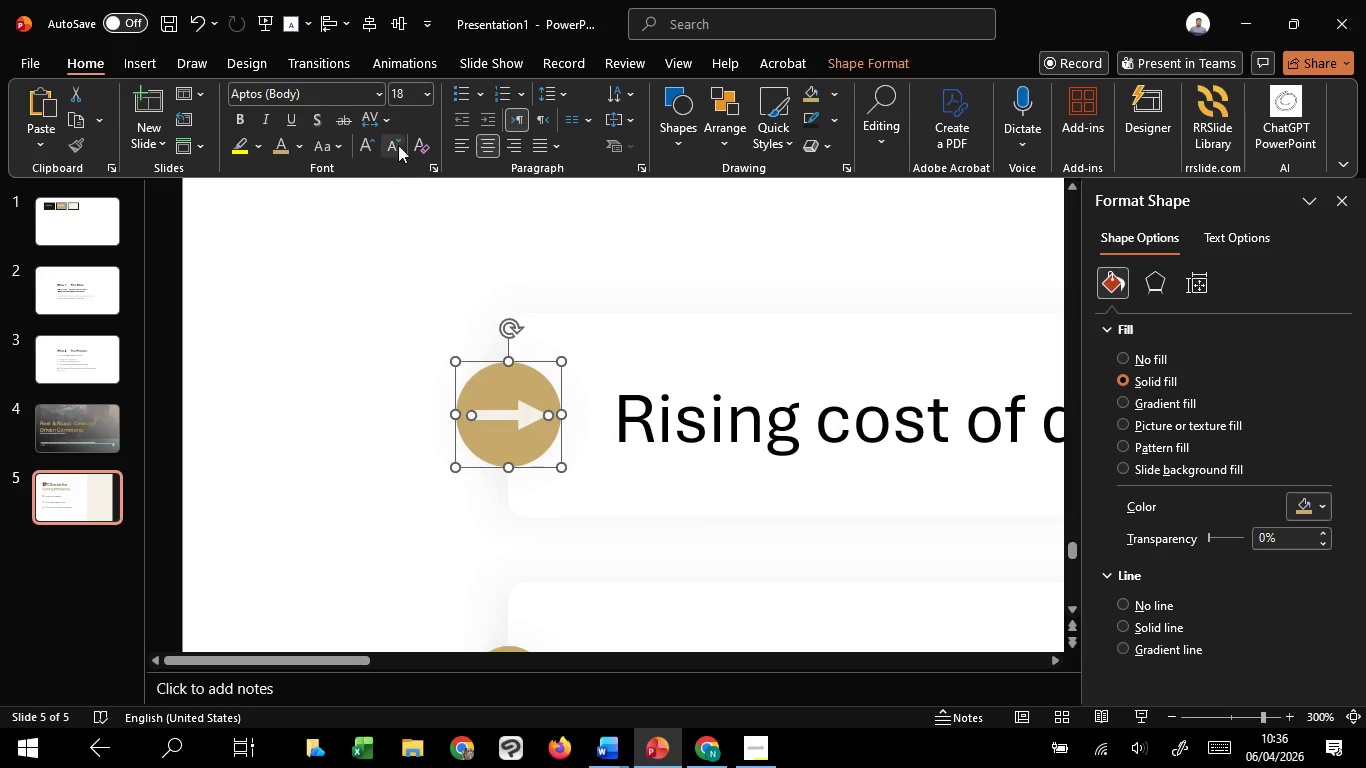 
hold_key(key=ShiftLeft, duration=0.45)
 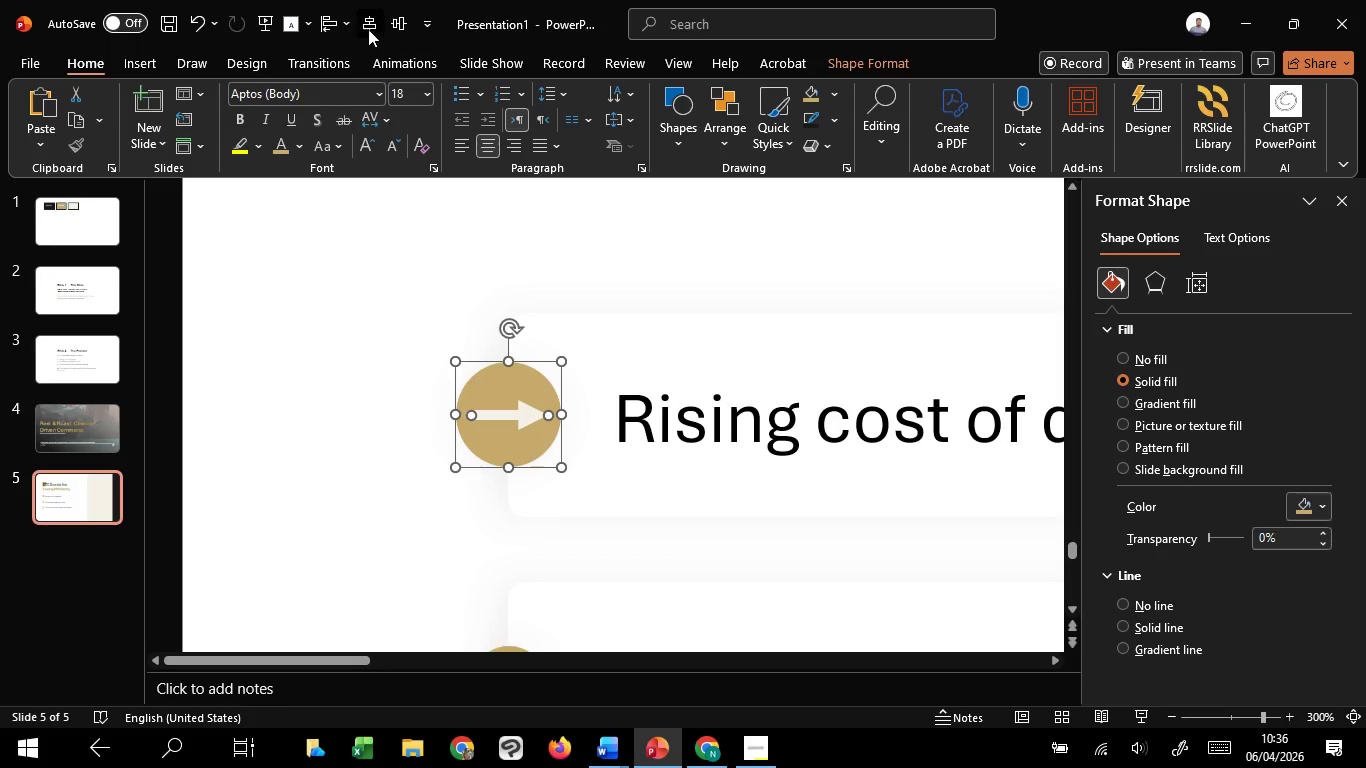 
left_click([368, 29])
 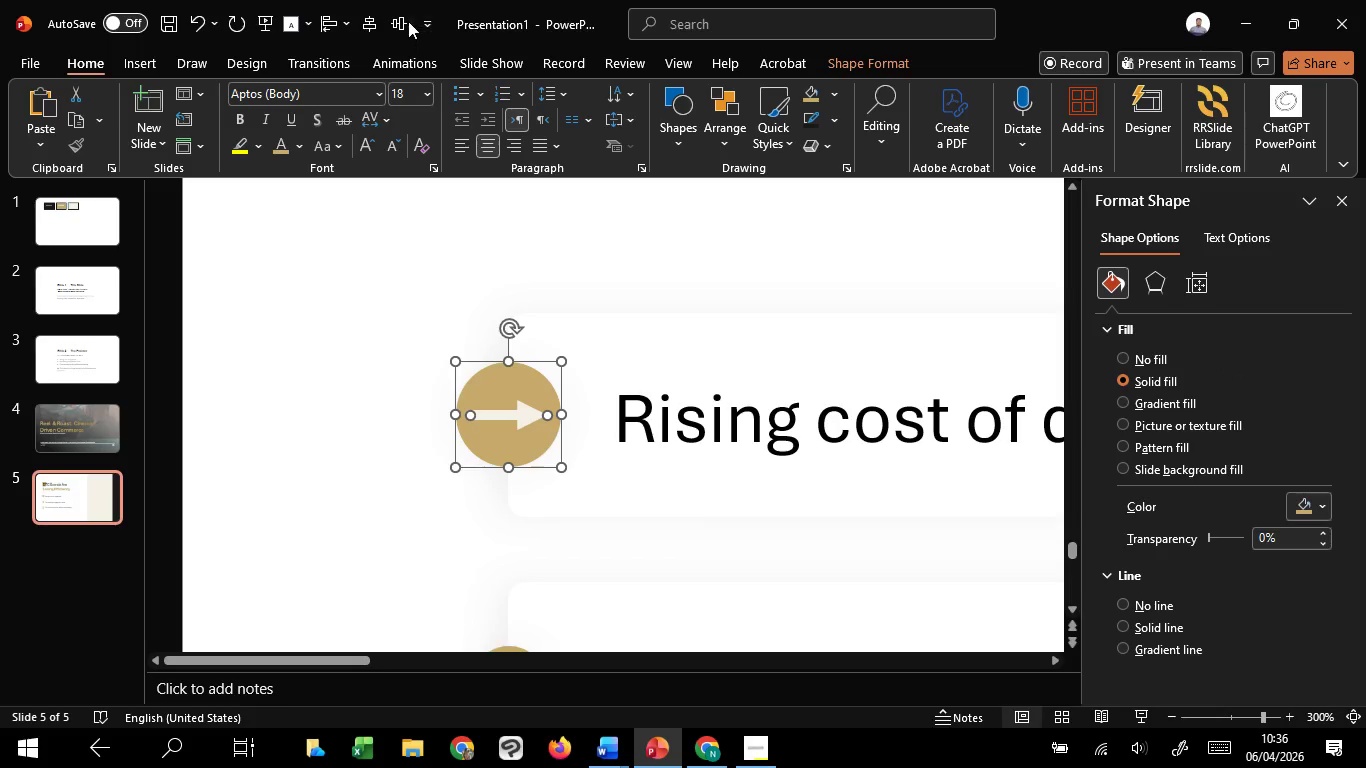 
left_click([401, 19])
 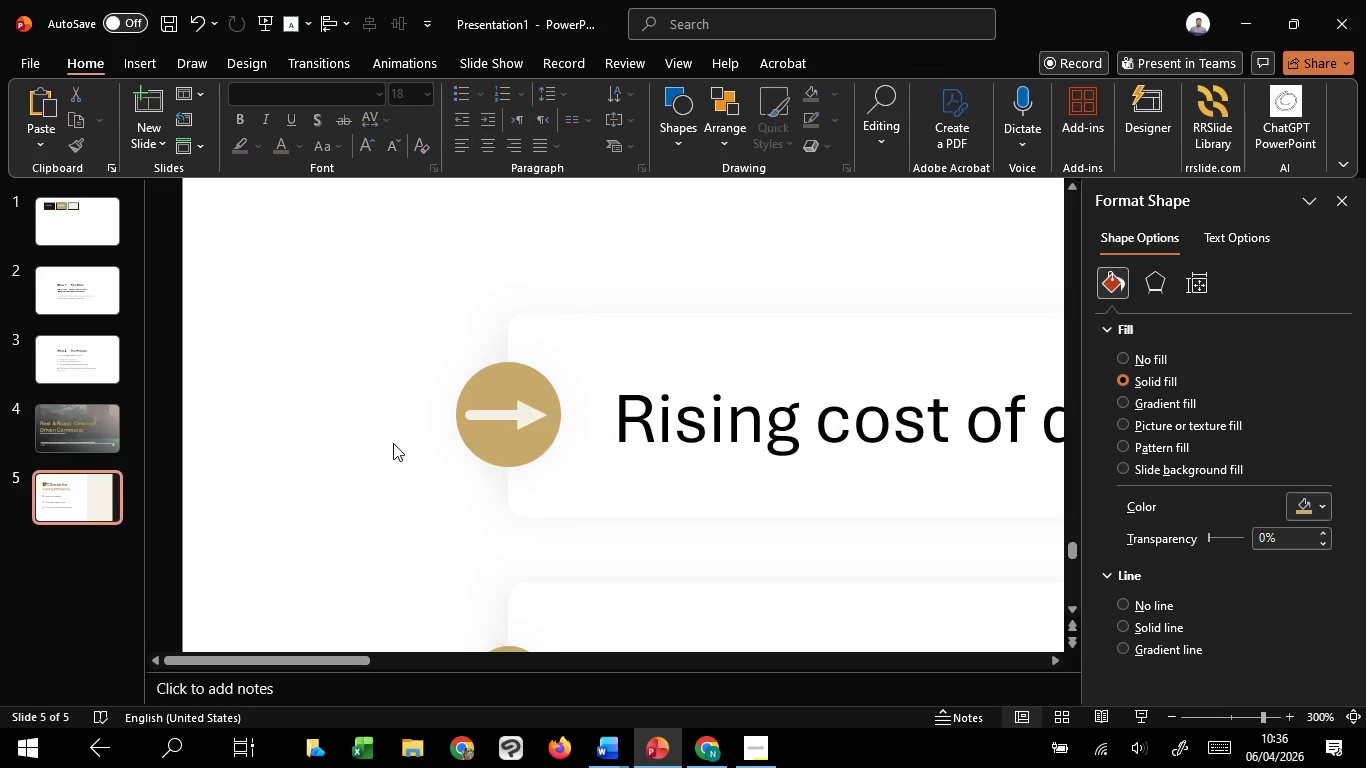 
hold_key(key=ControlLeft, duration=0.78)
scroll: coordinate [415, 458], scroll_direction: down, amount: 3.0
 